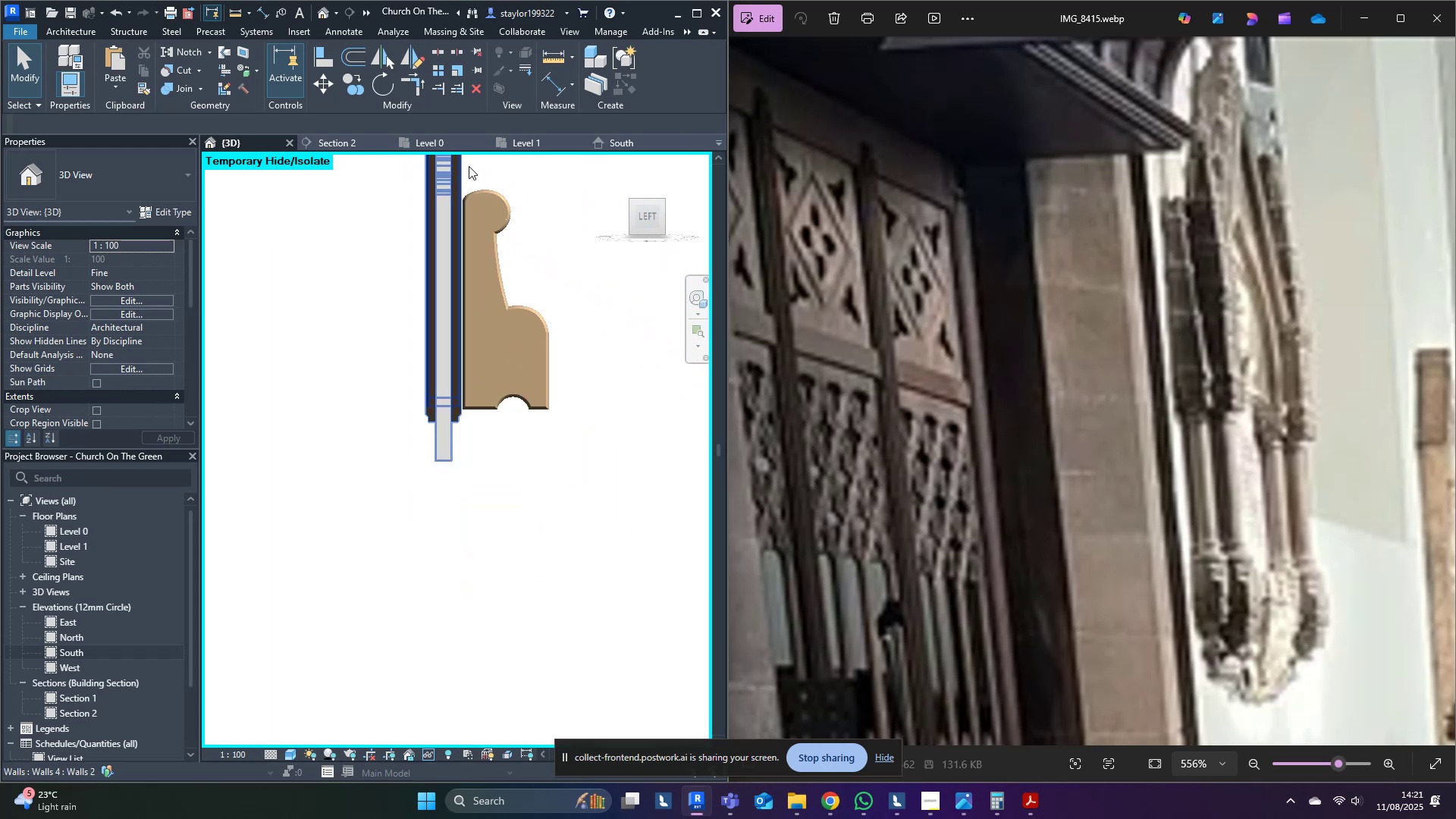 
hold_key(key=ShiftLeft, duration=0.45)
 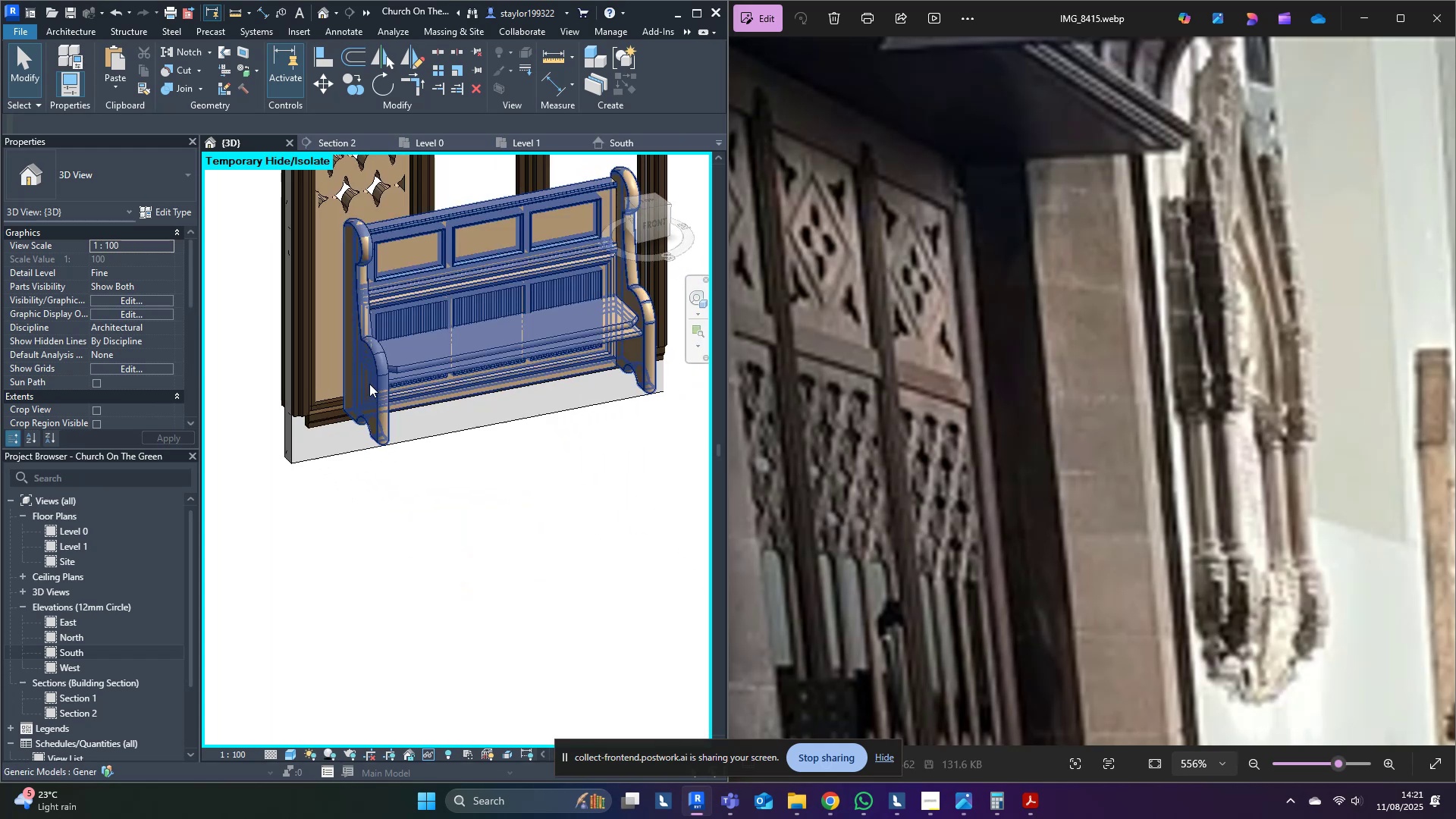 
scroll: coordinate [381, 354], scroll_direction: down, amount: 3.0
 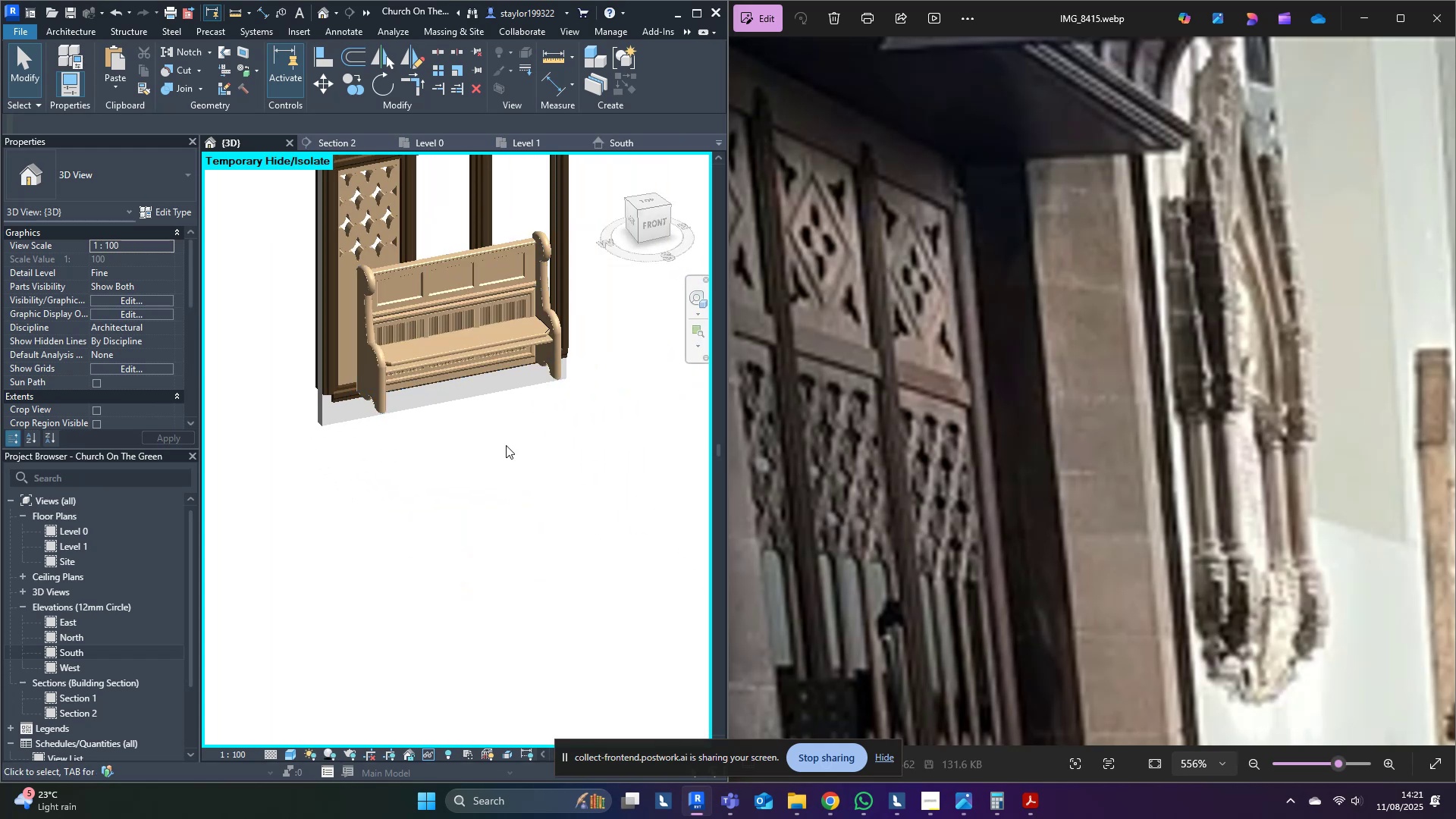 
hold_key(key=ShiftLeft, duration=0.72)
 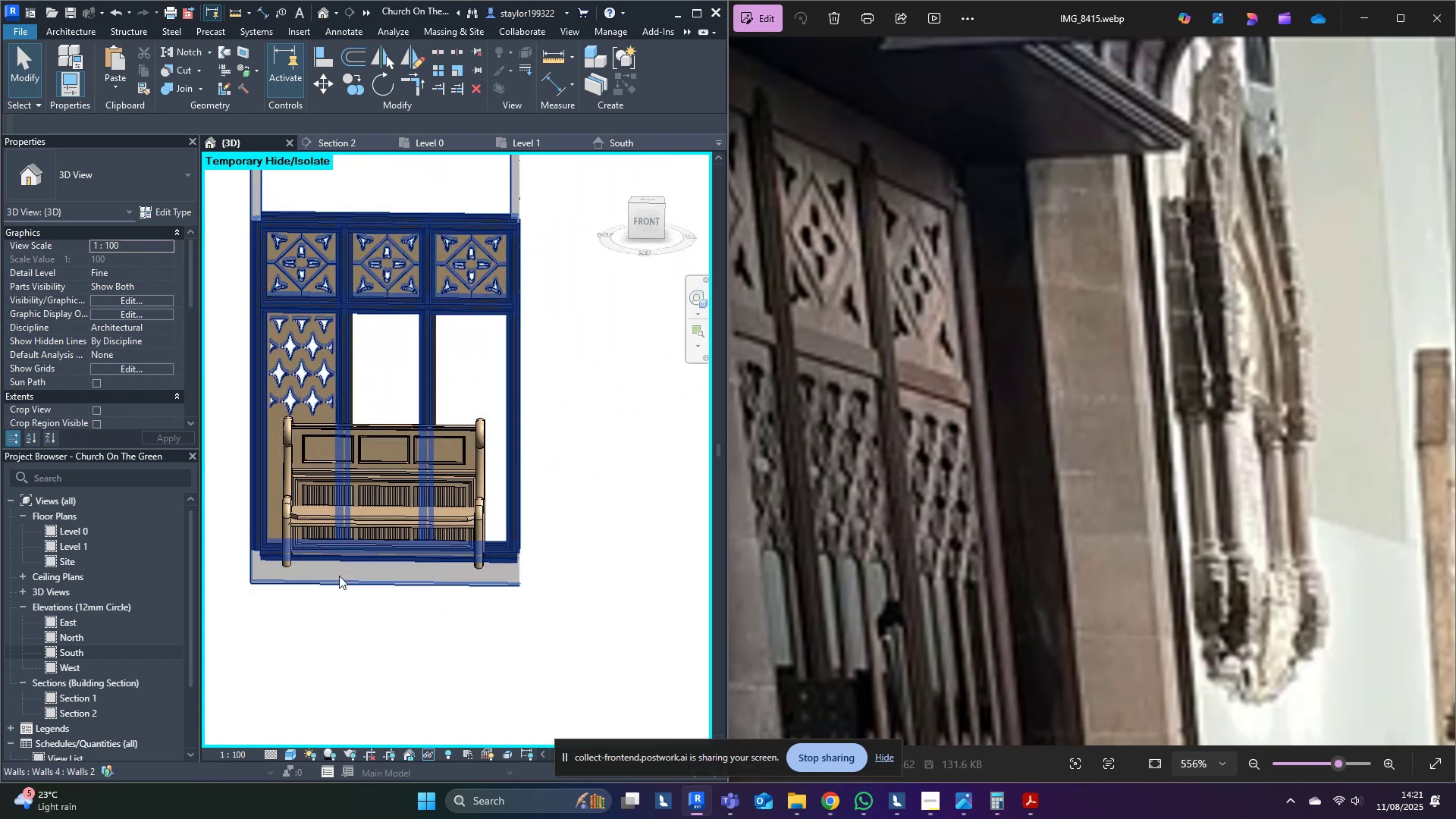 
type(hr)
 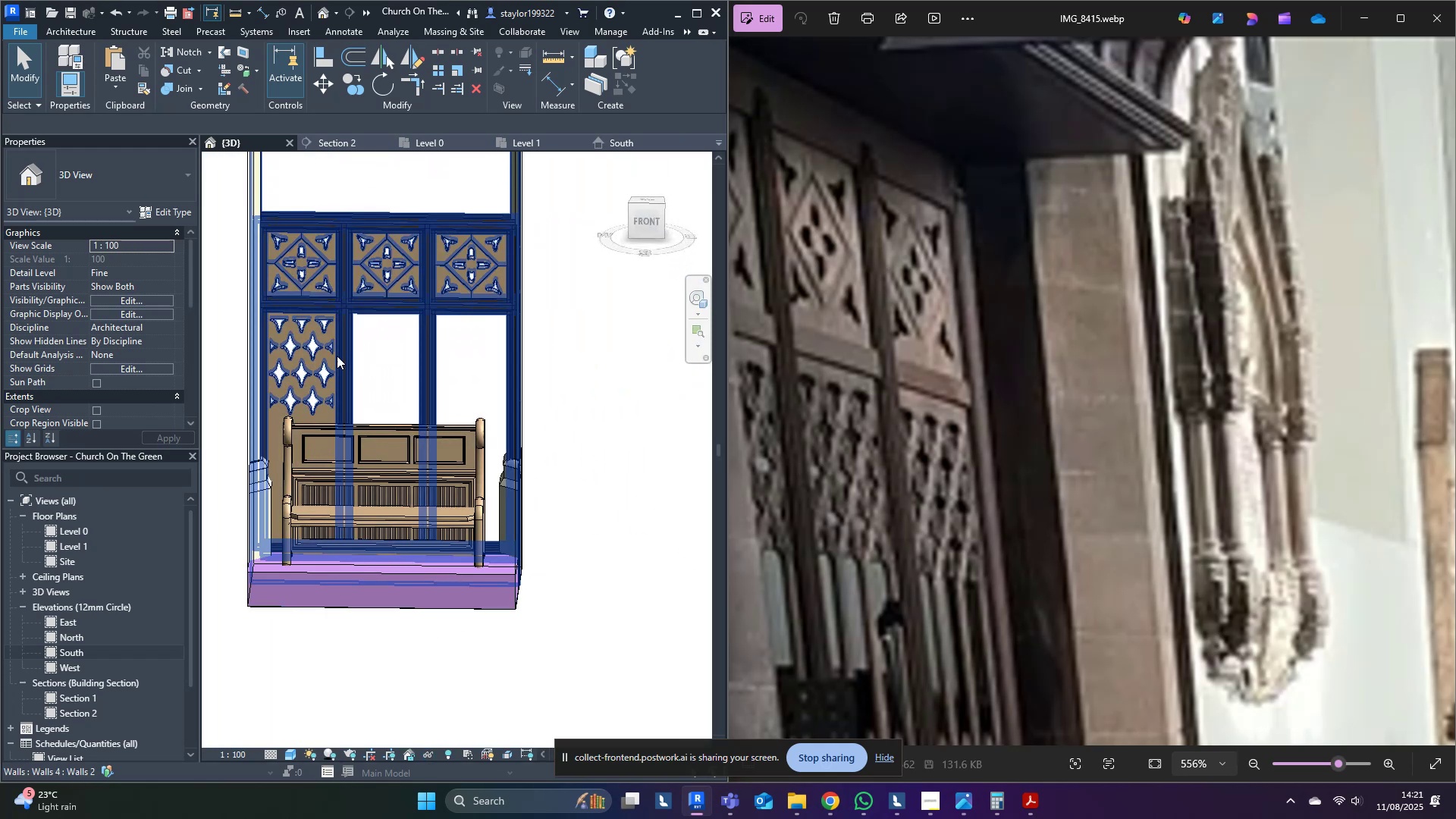 
left_click([325, 358])
 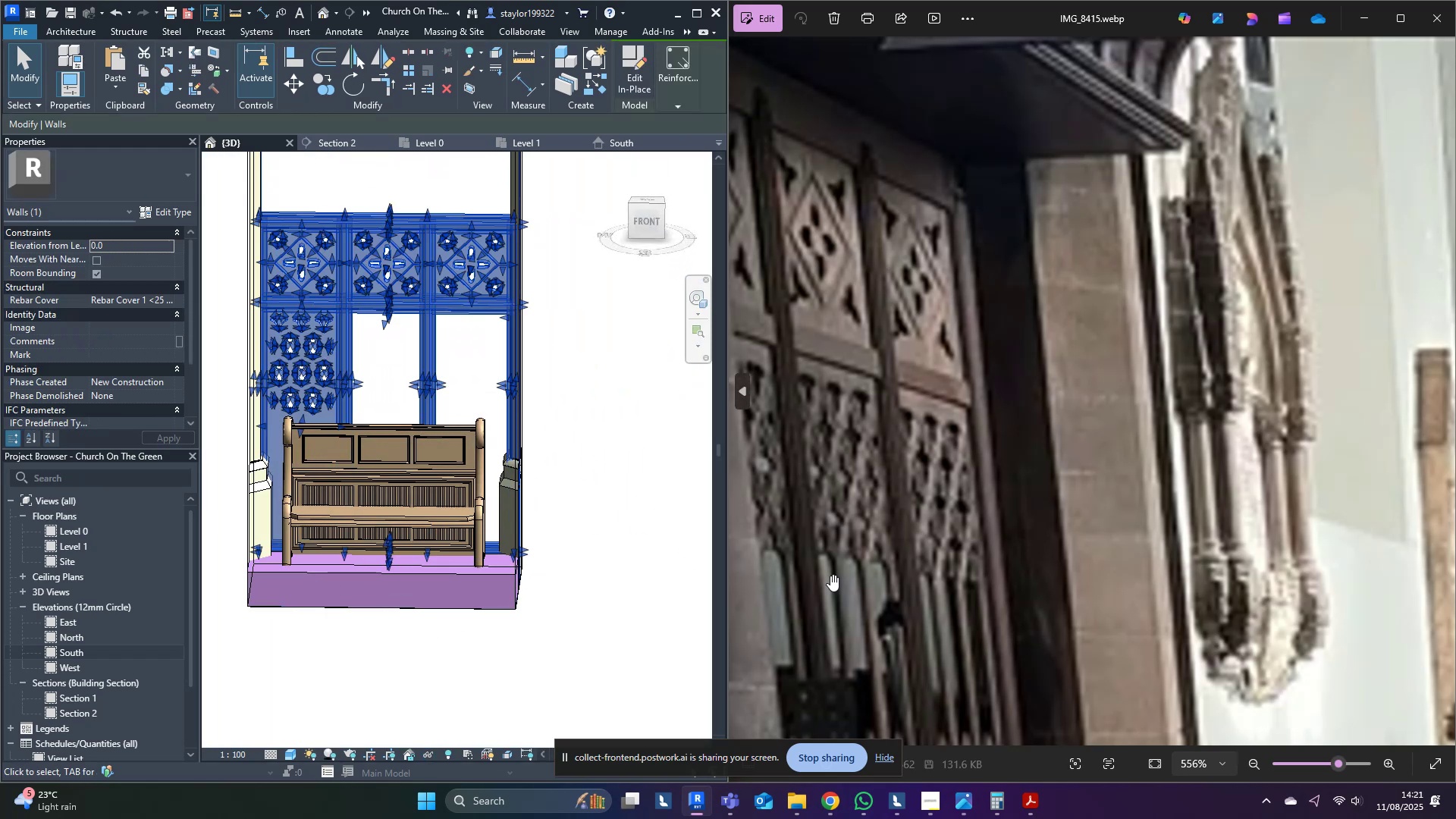 
left_click_drag(start_coordinate=[868, 585], to_coordinate=[868, 544])
 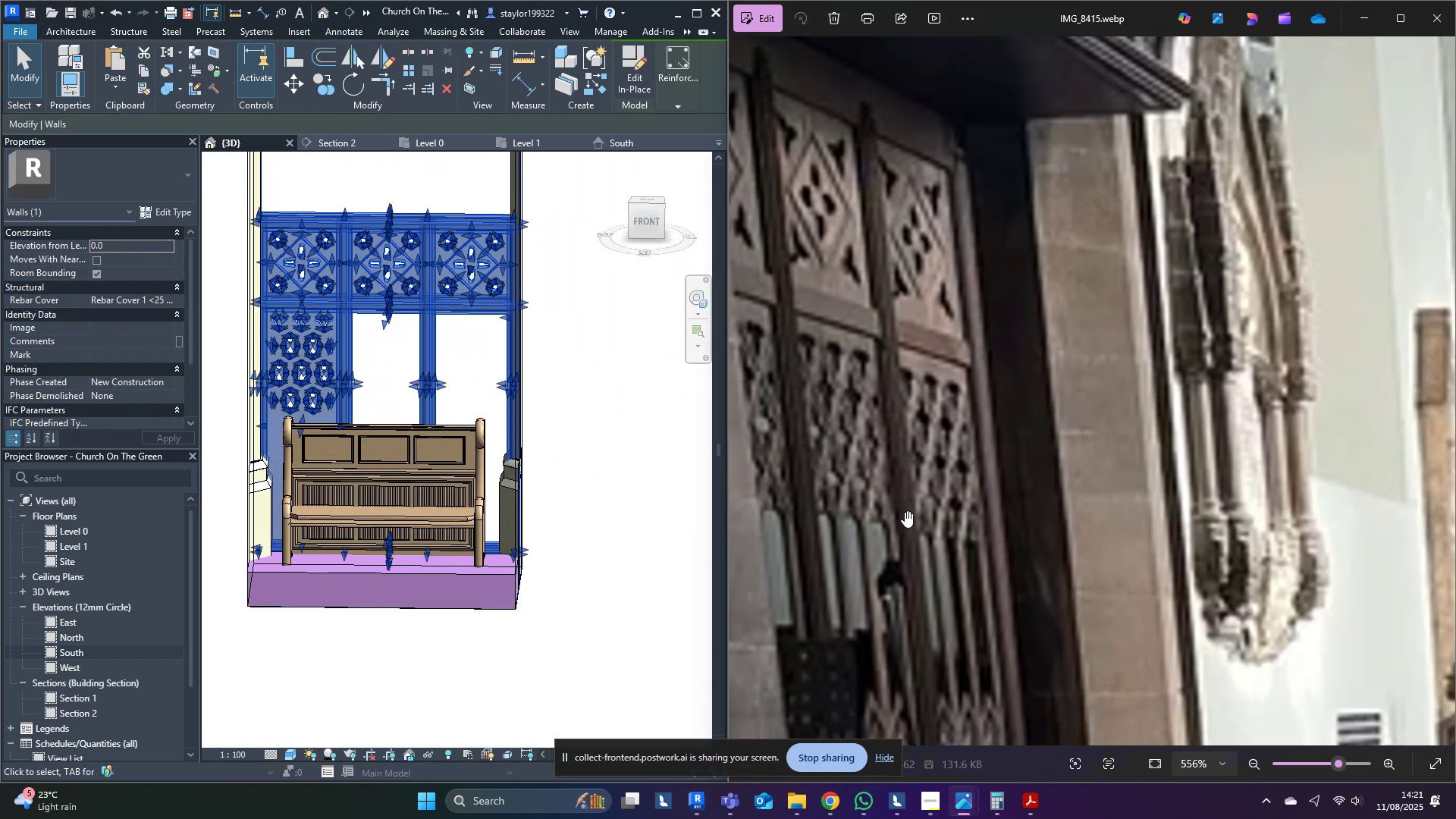 
left_click([538, 460])
 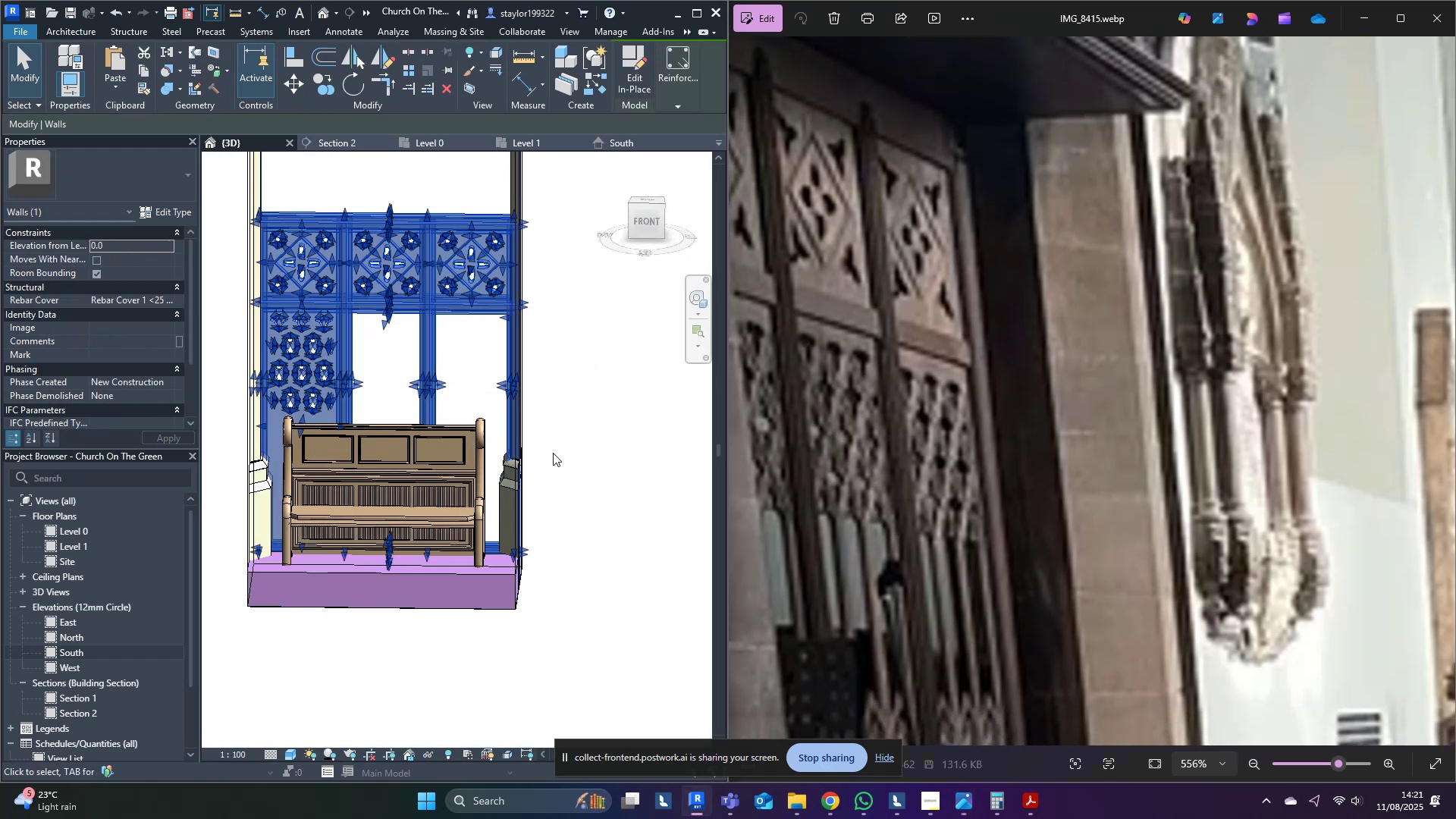 
scroll: coordinate [553, 453], scroll_direction: down, amount: 5.0
 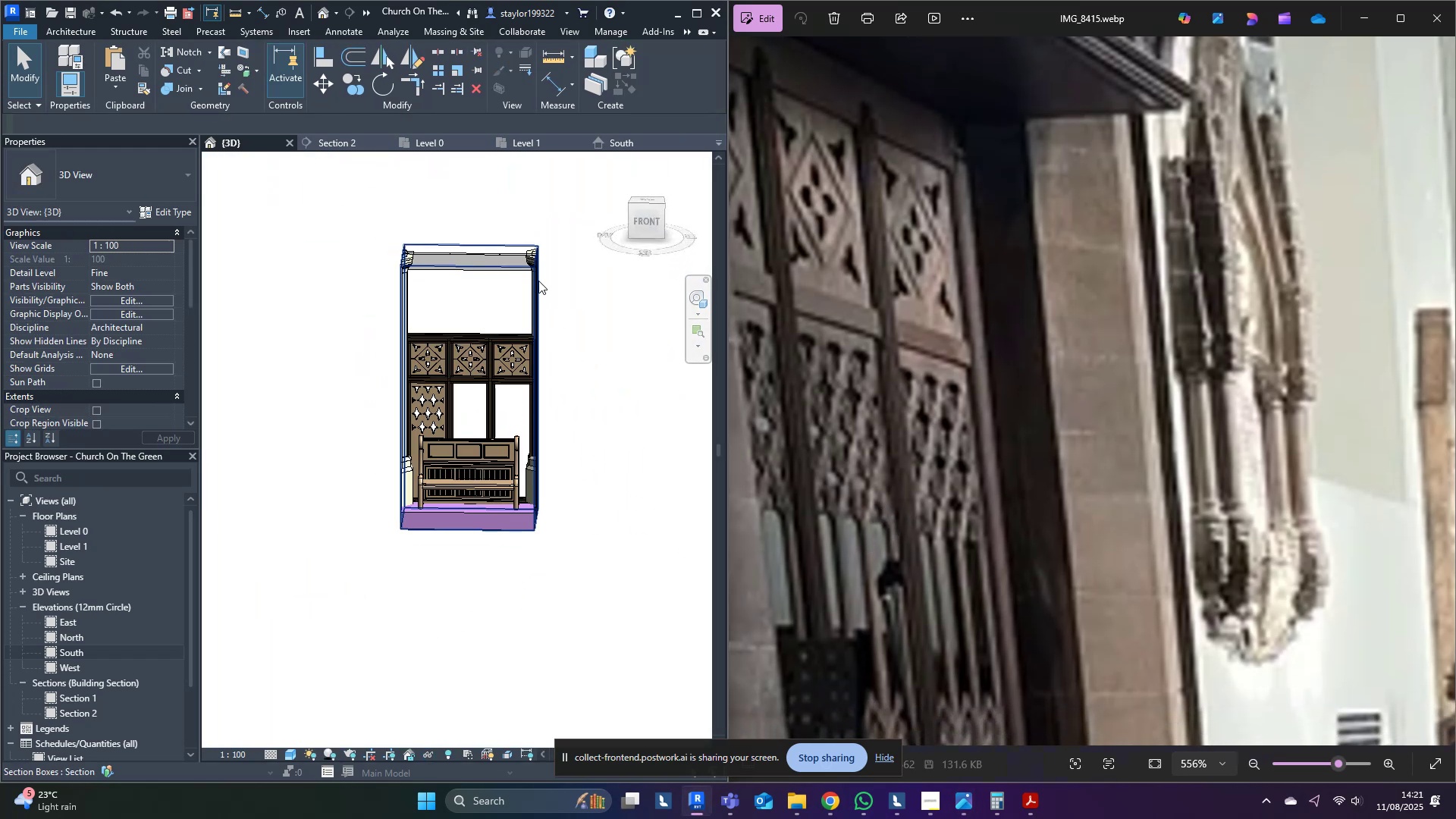 
left_click([541, 282])
 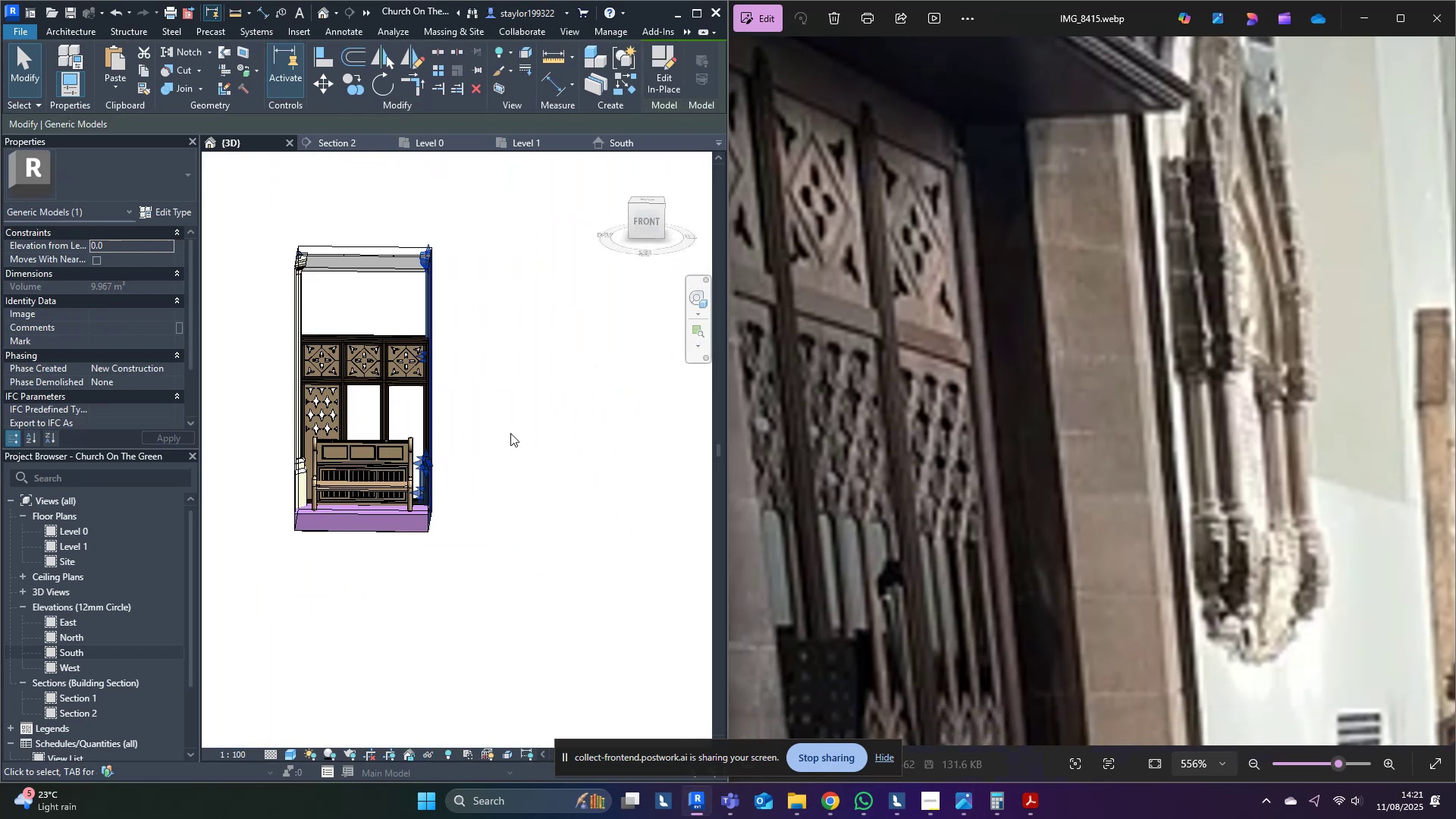 
left_click([551, 291])
 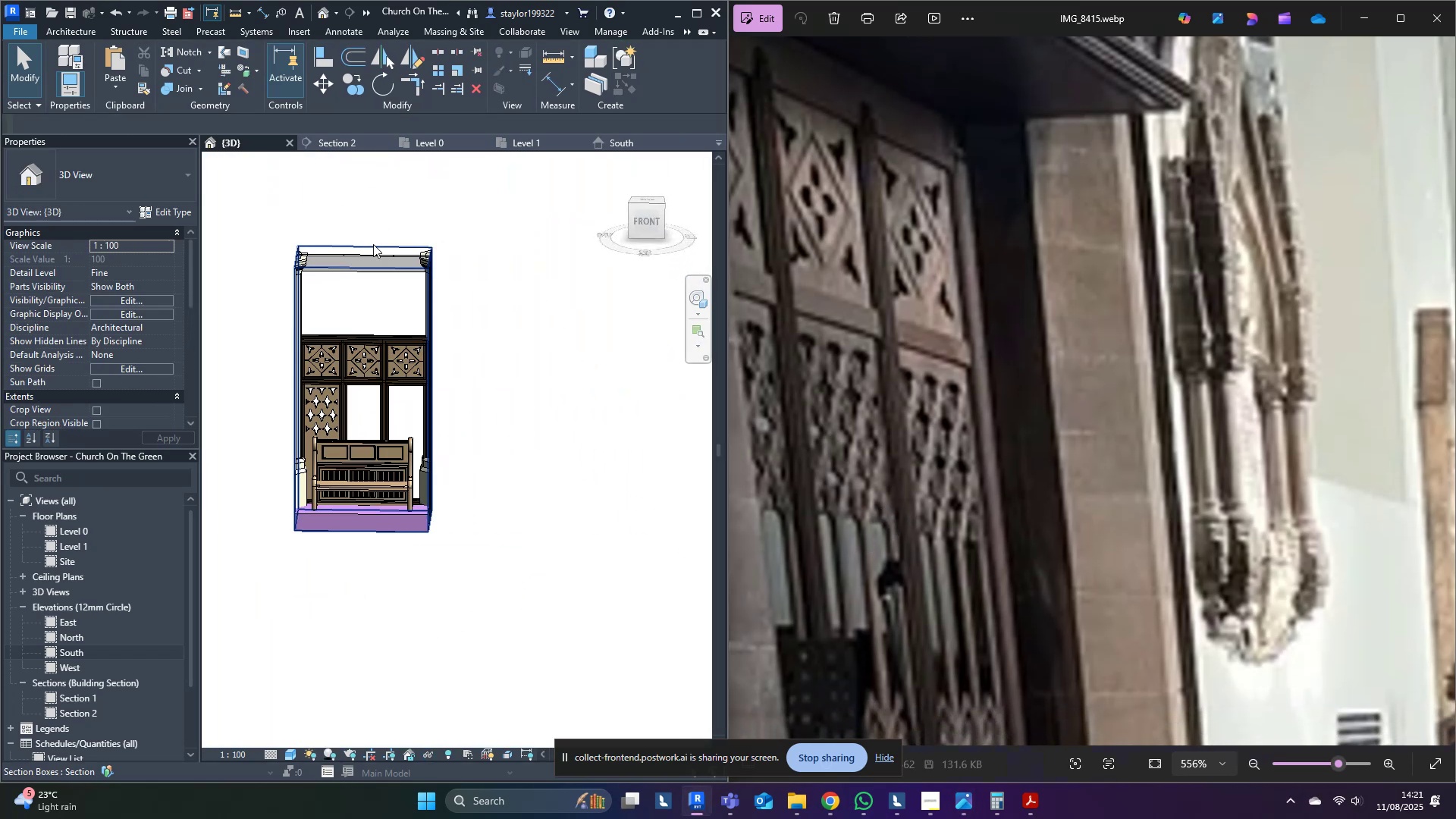 
left_click([373, 244])
 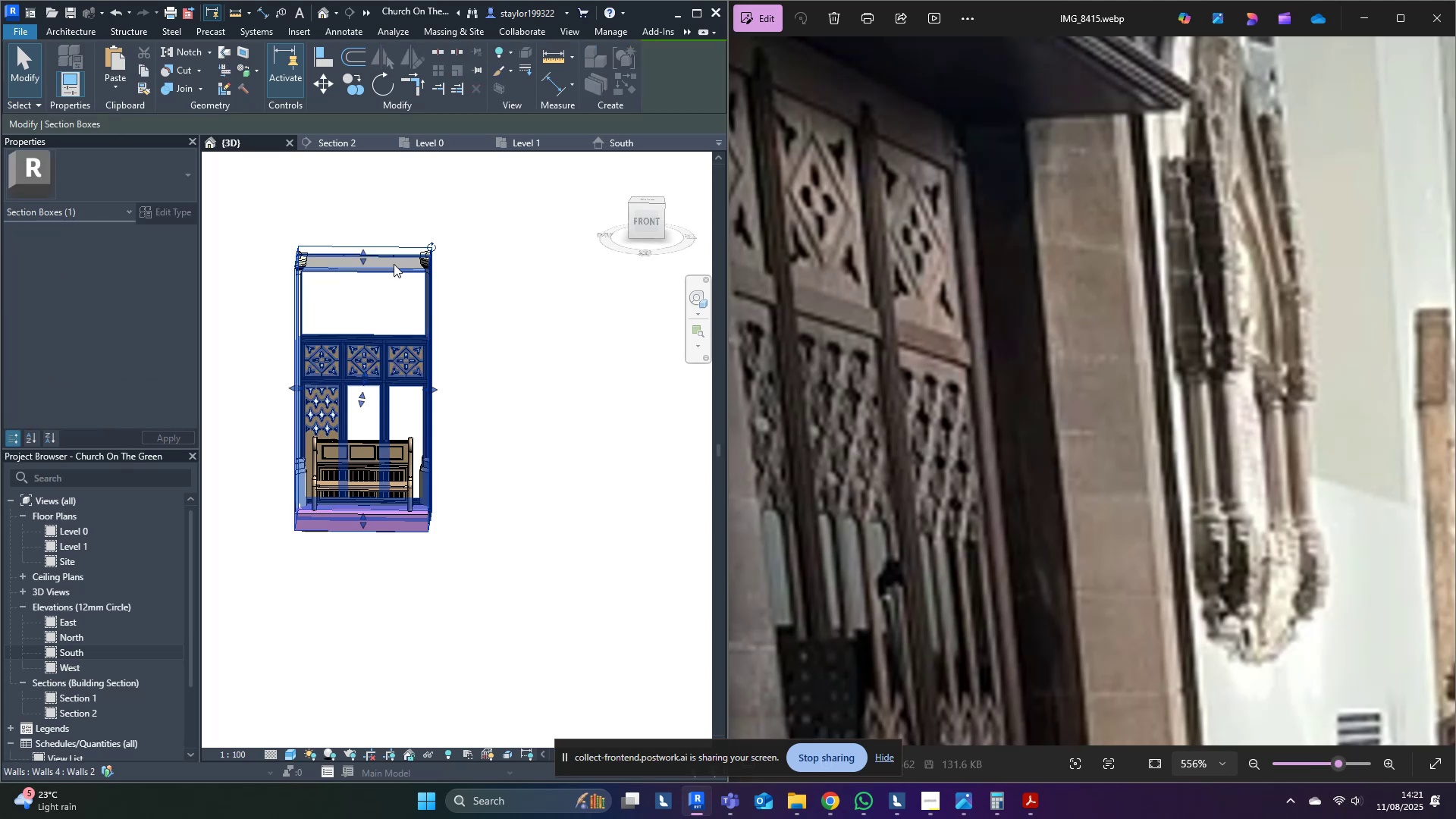 
scroll: coordinate [458, 303], scroll_direction: down, amount: 2.0
 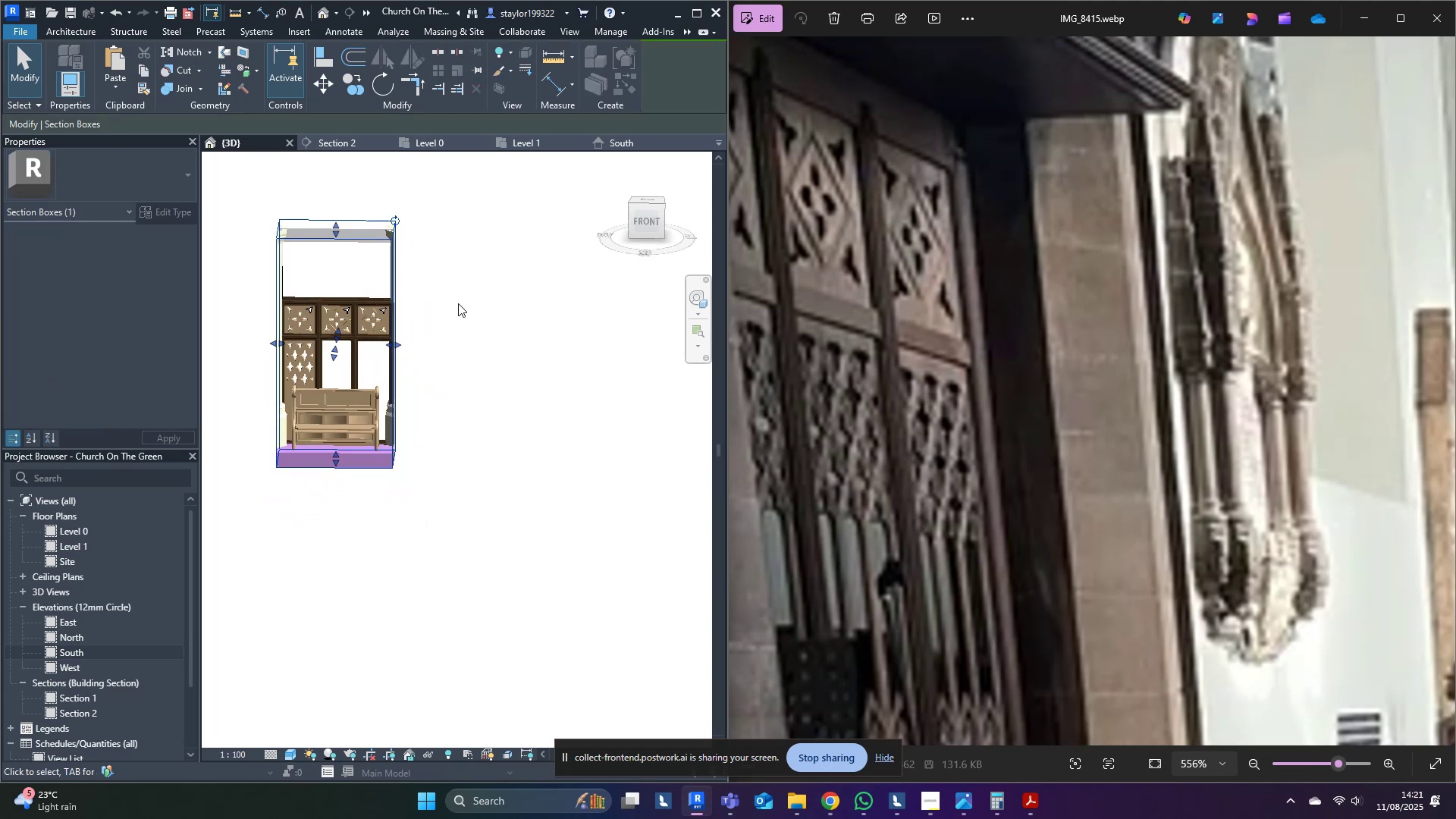 
hold_key(key=ShiftLeft, duration=0.34)
 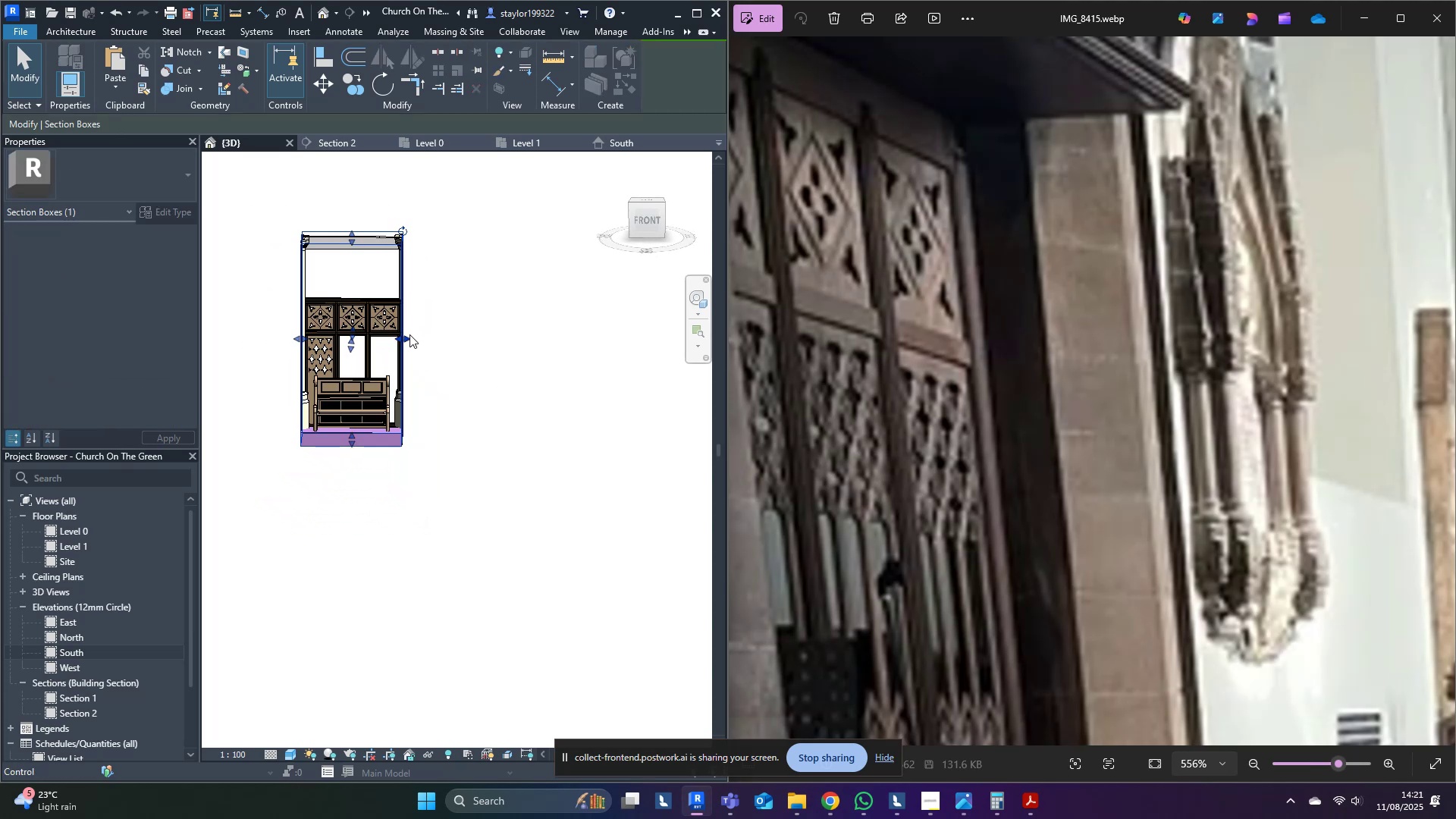 
left_click_drag(start_coordinate=[406, 336], to_coordinate=[665, 318])
 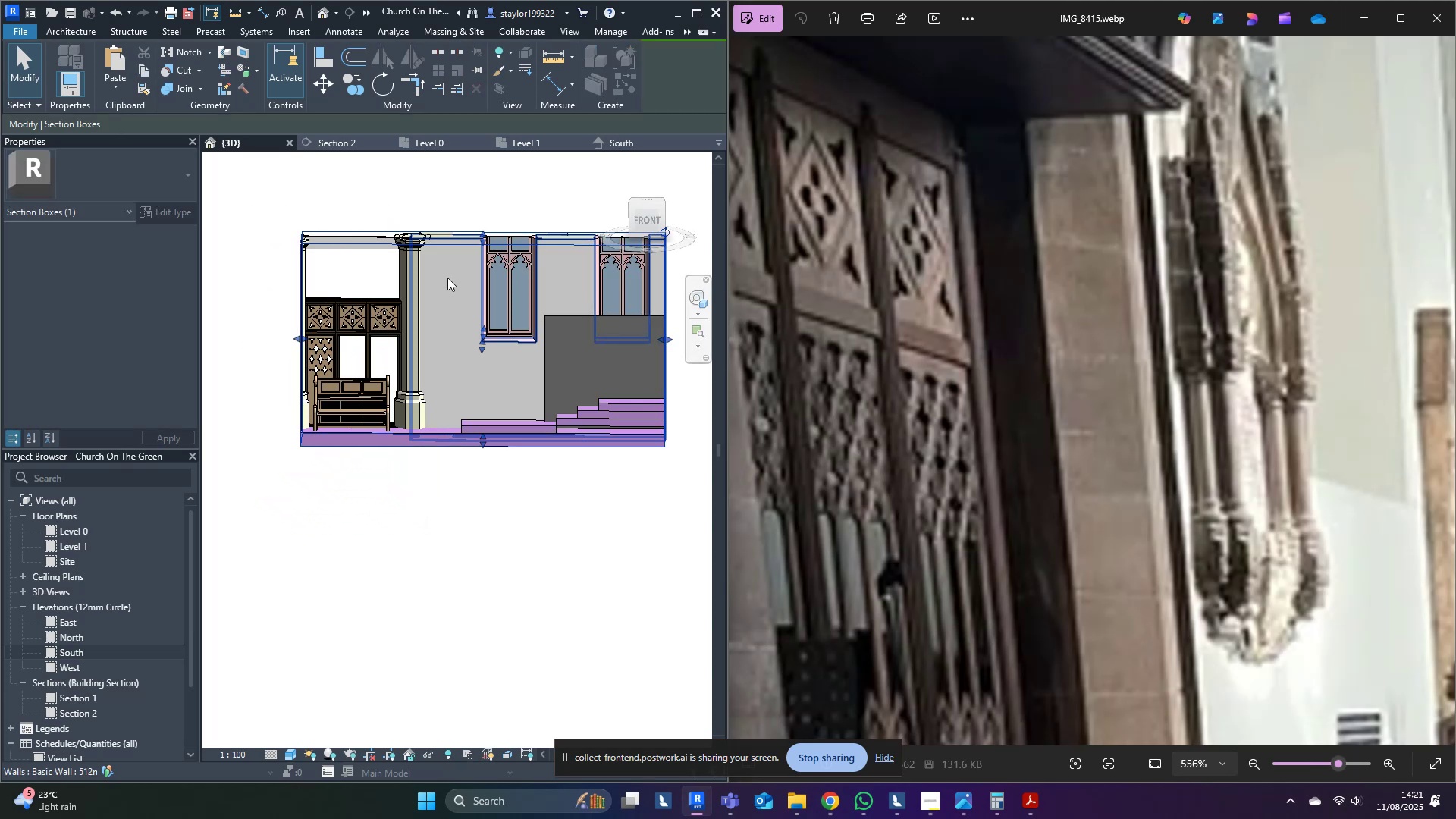 
scroll: coordinate [313, 369], scroll_direction: up, amount: 8.0
 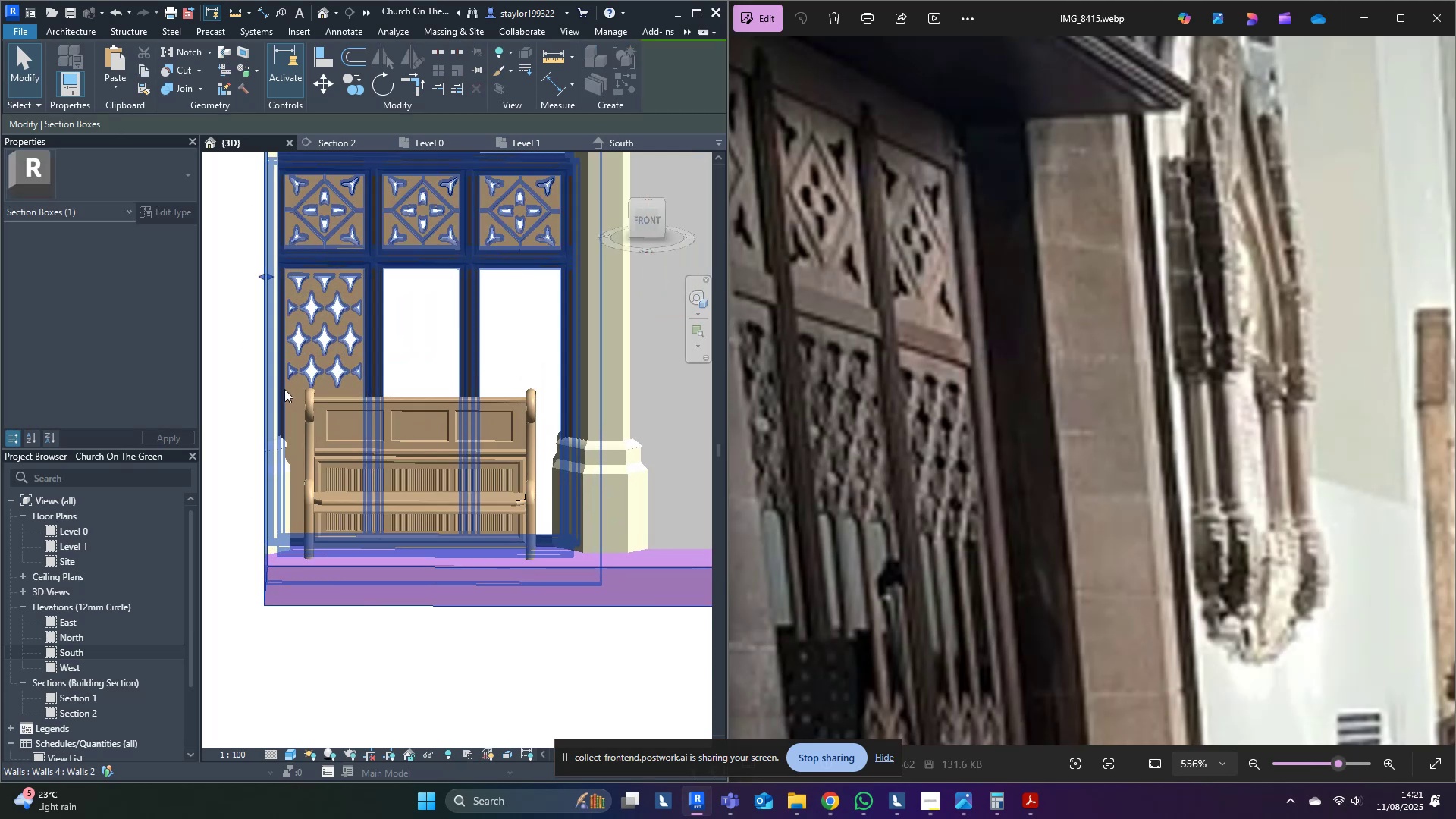 
left_click([284, 389])
 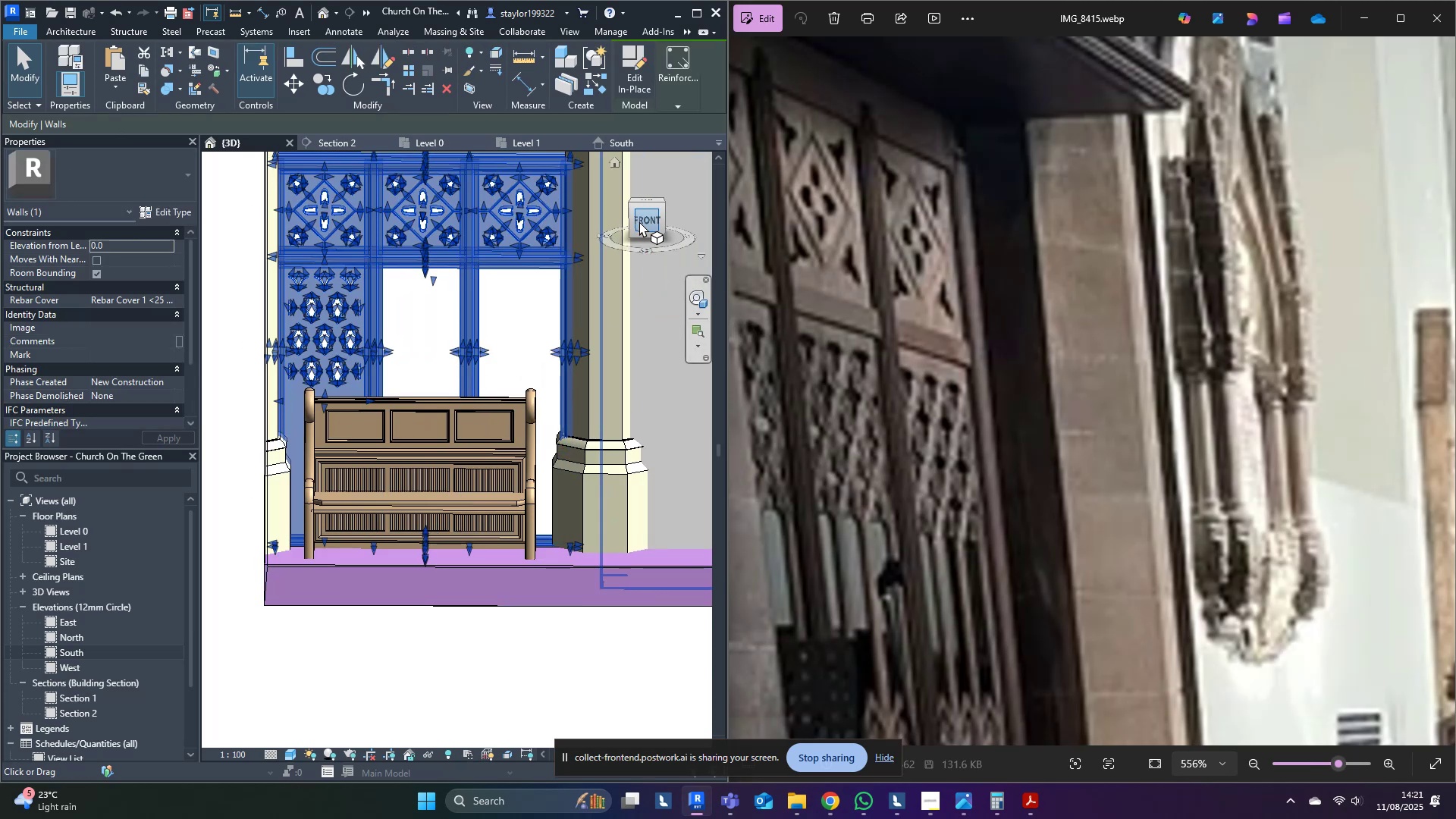 
left_click([639, 224])
 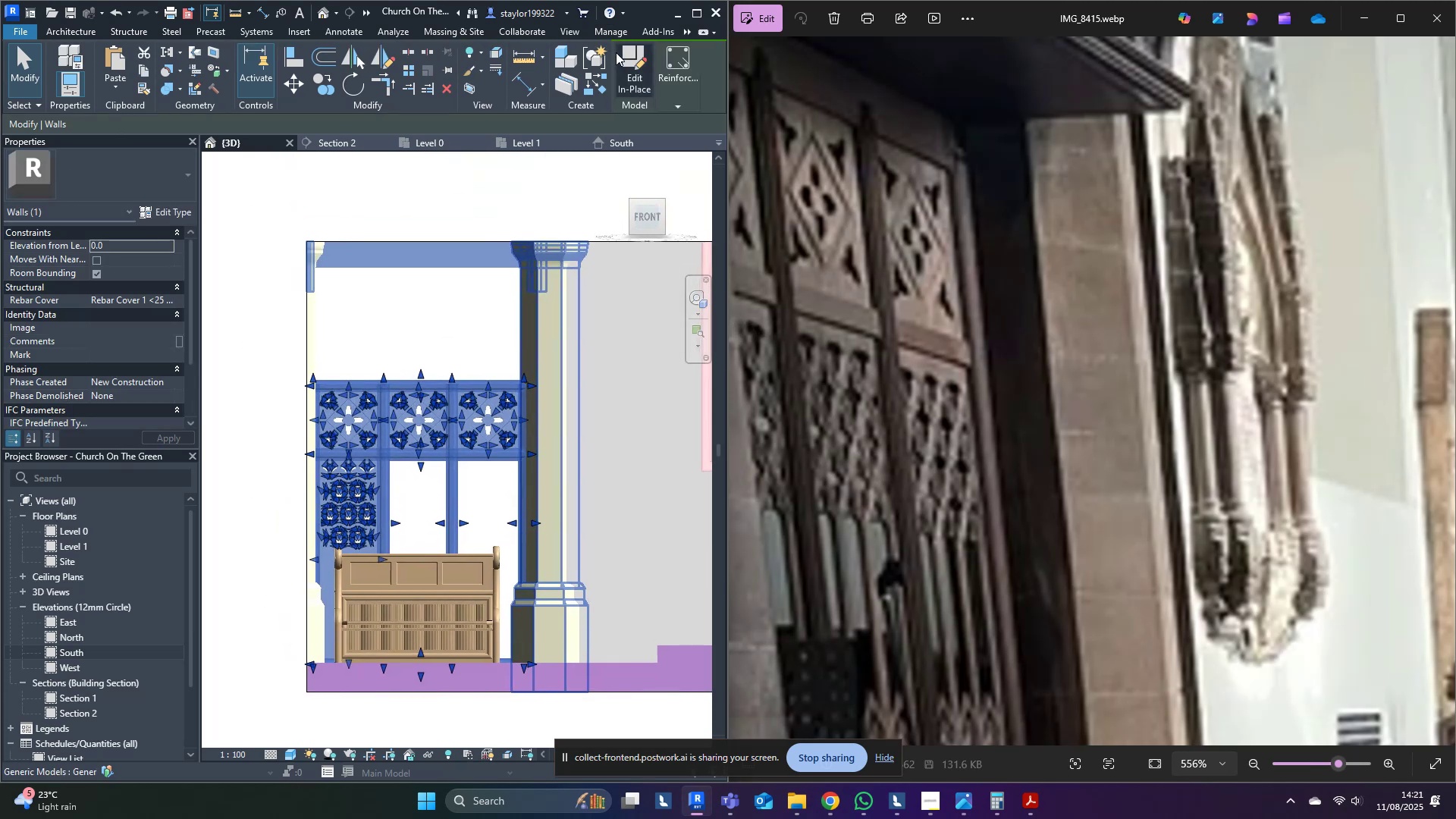 
left_click([628, 58])
 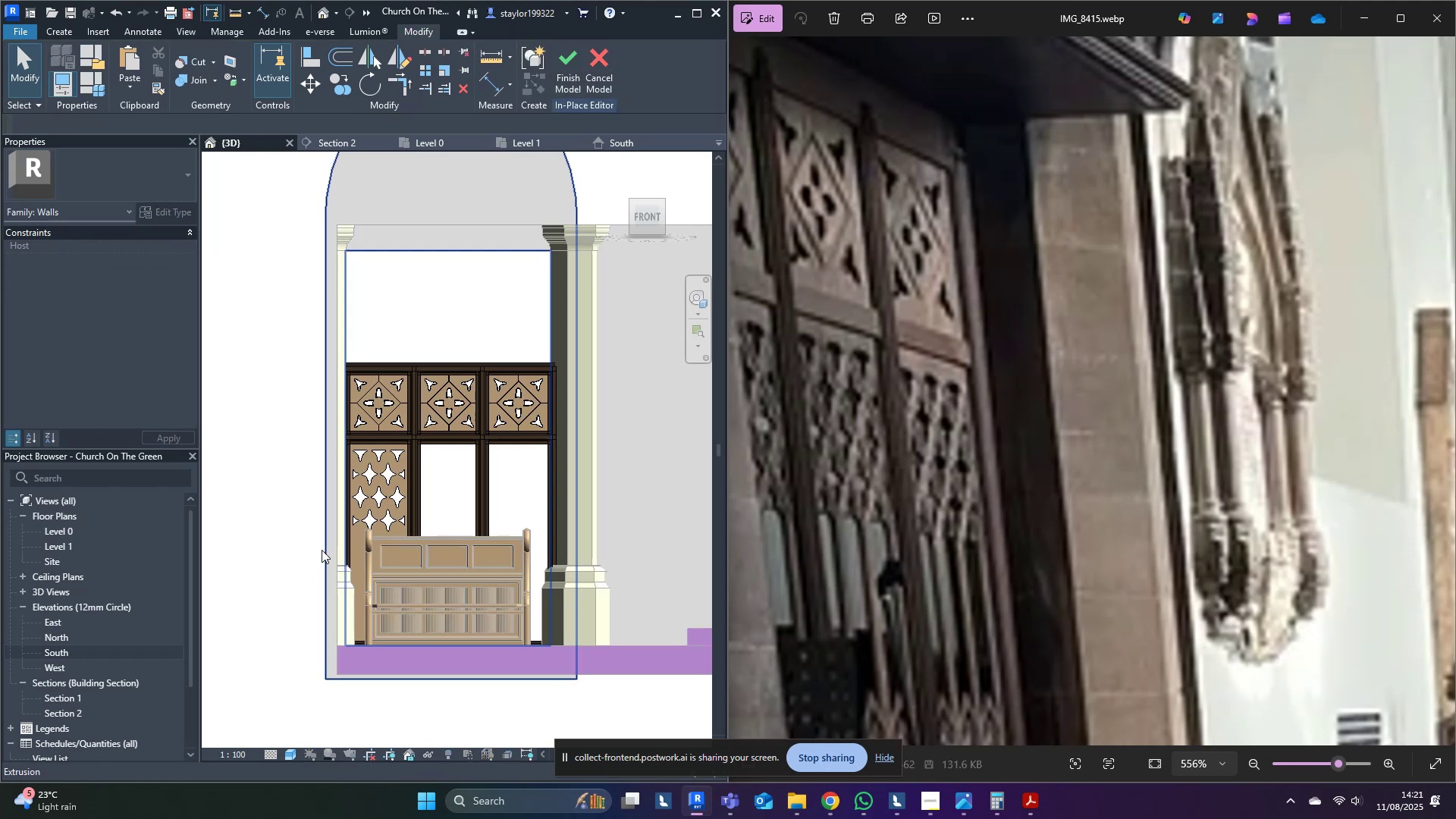 
wait(9.33)
 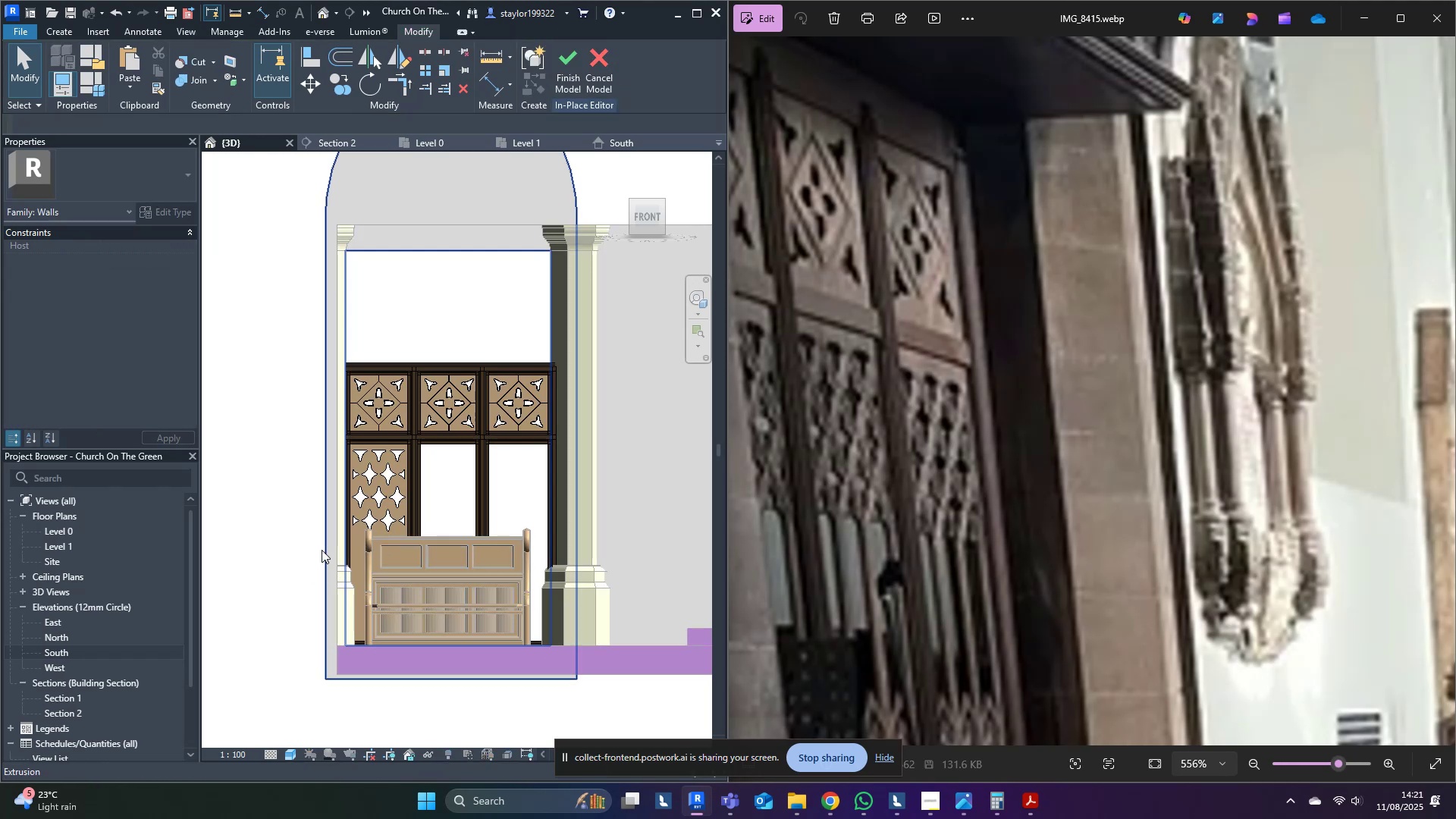 
left_click([359, 536])
 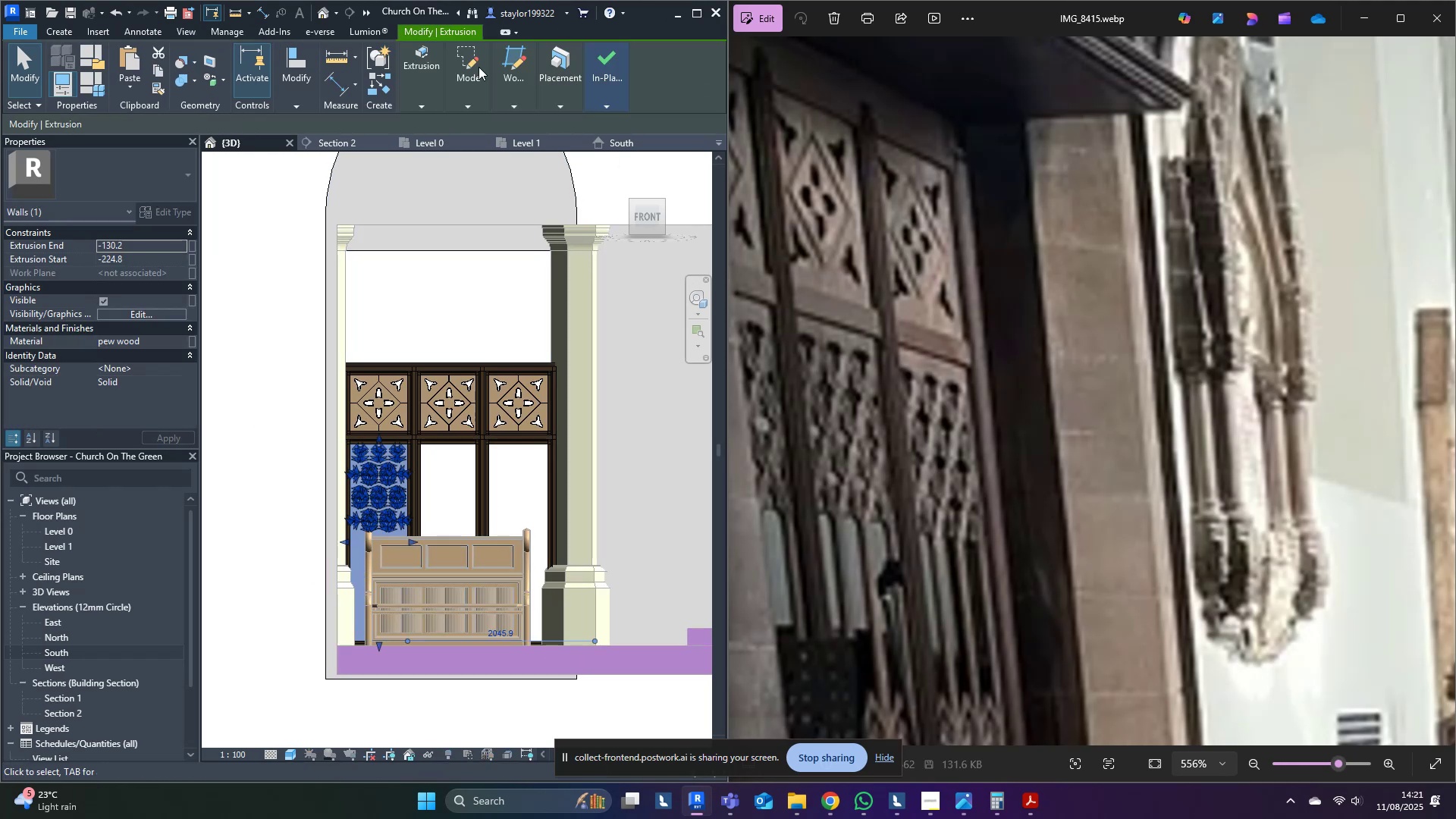 
left_click([453, 60])
 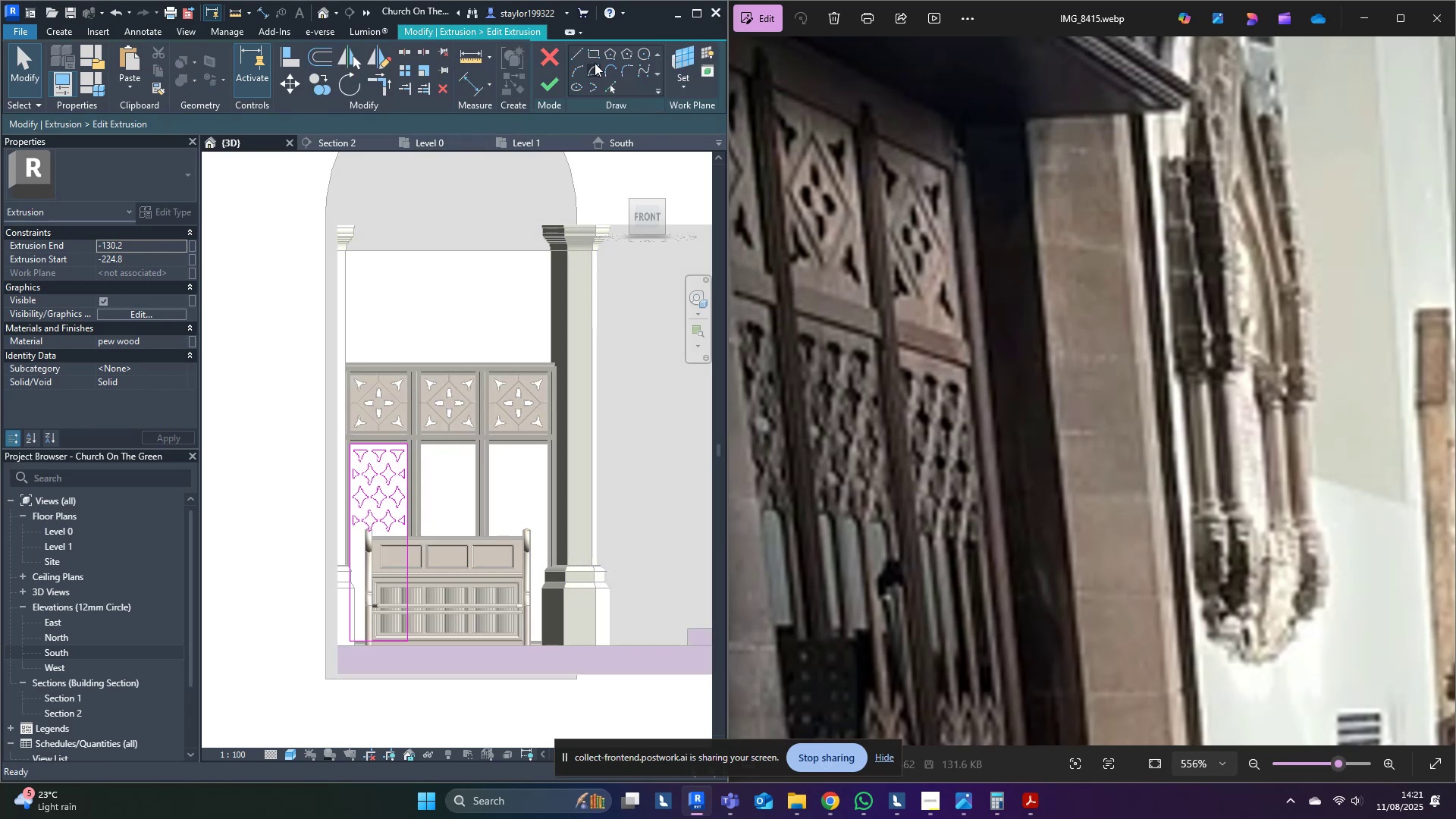 
left_click([598, 89])
 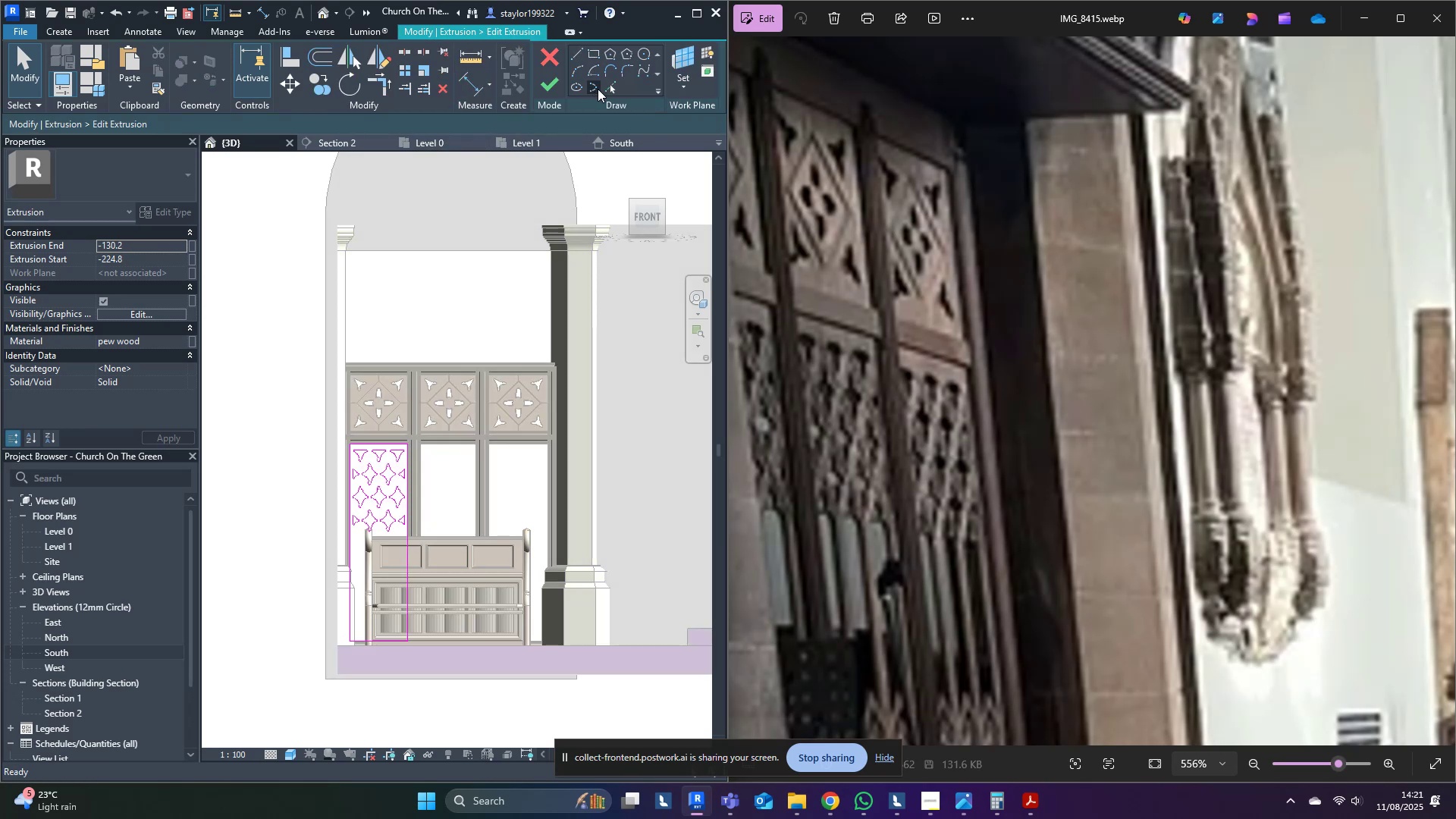 
mouse_move([589, 107])
 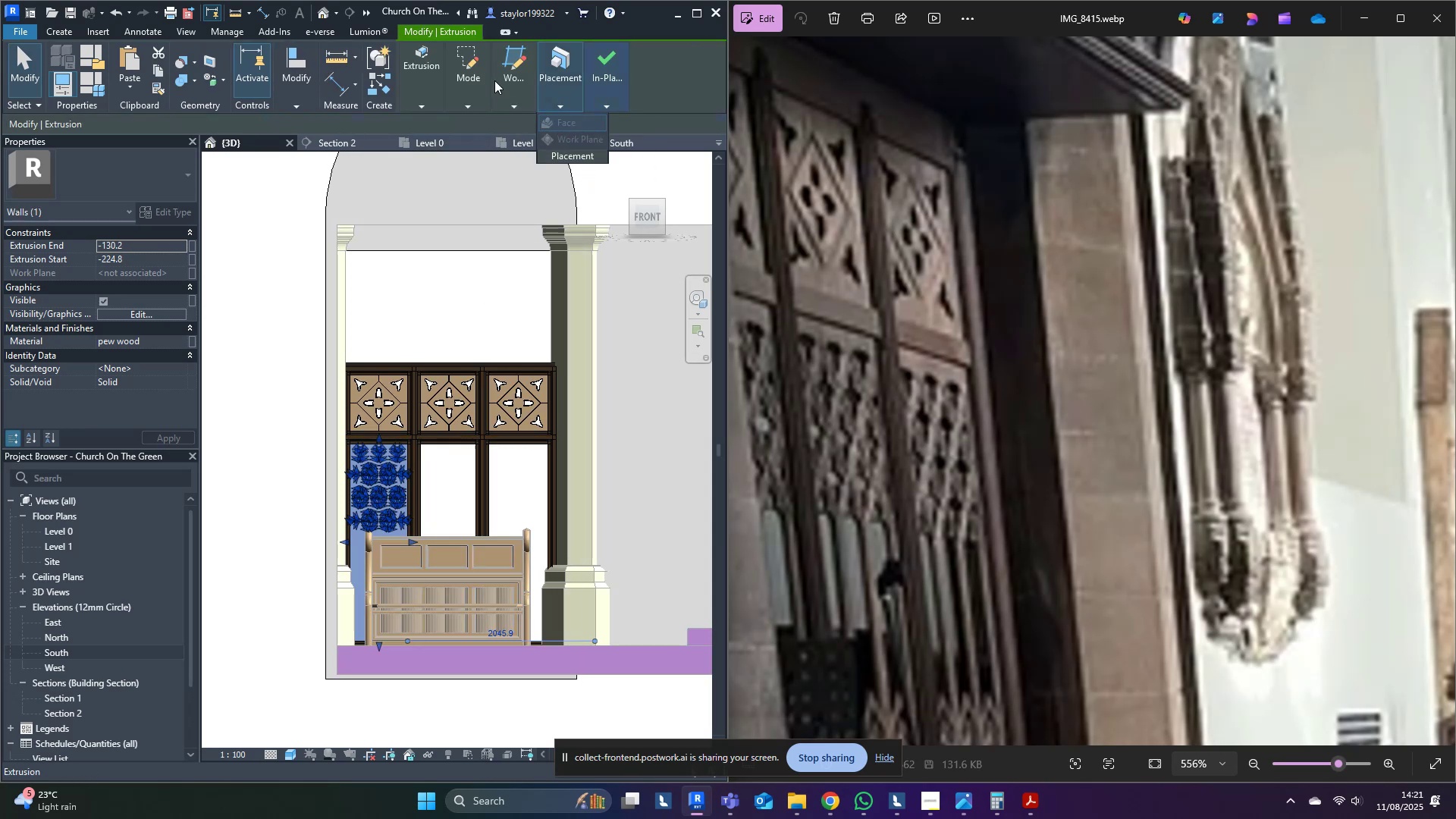 
left_click([462, 55])
 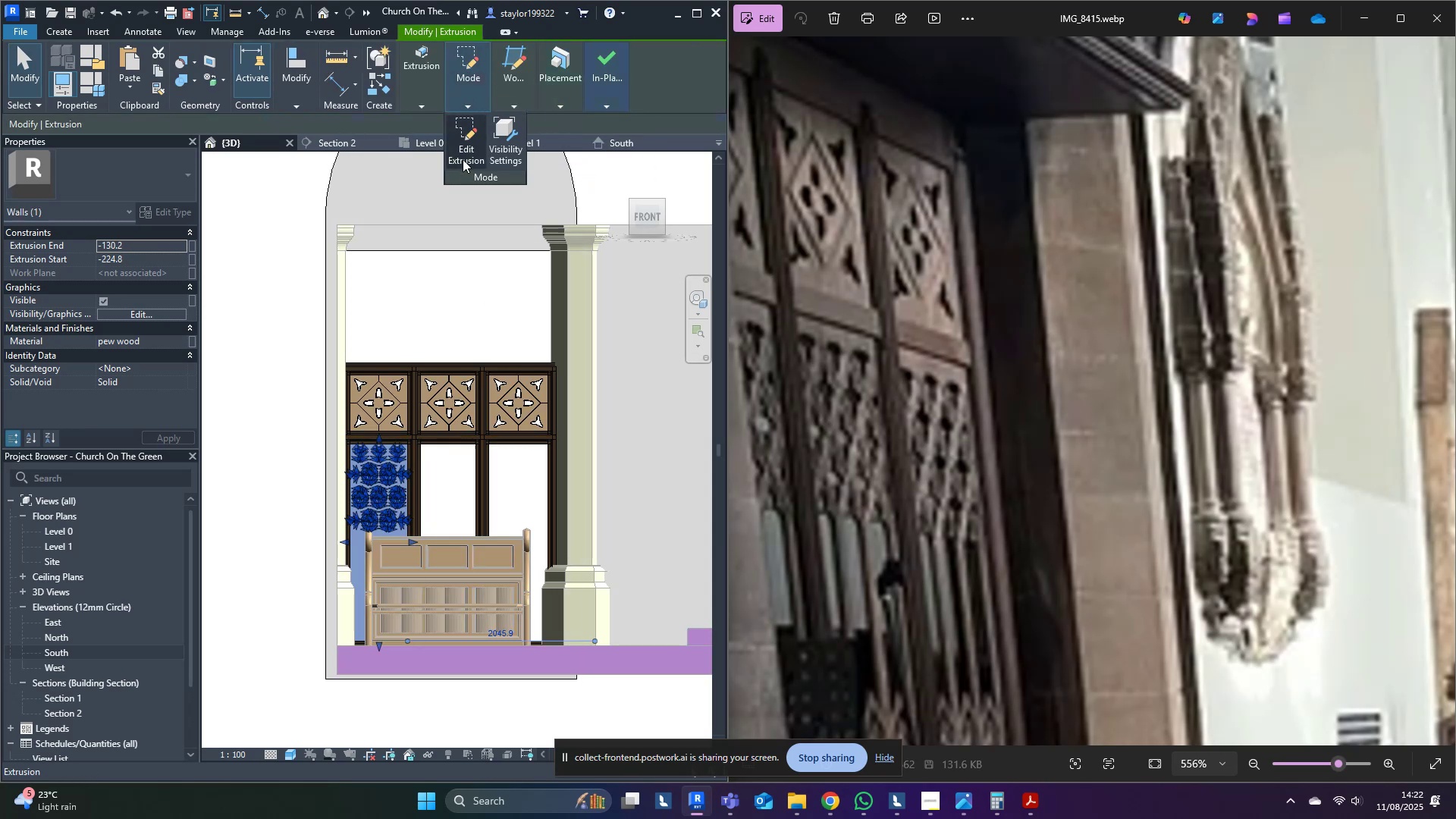 
left_click([466, 148])
 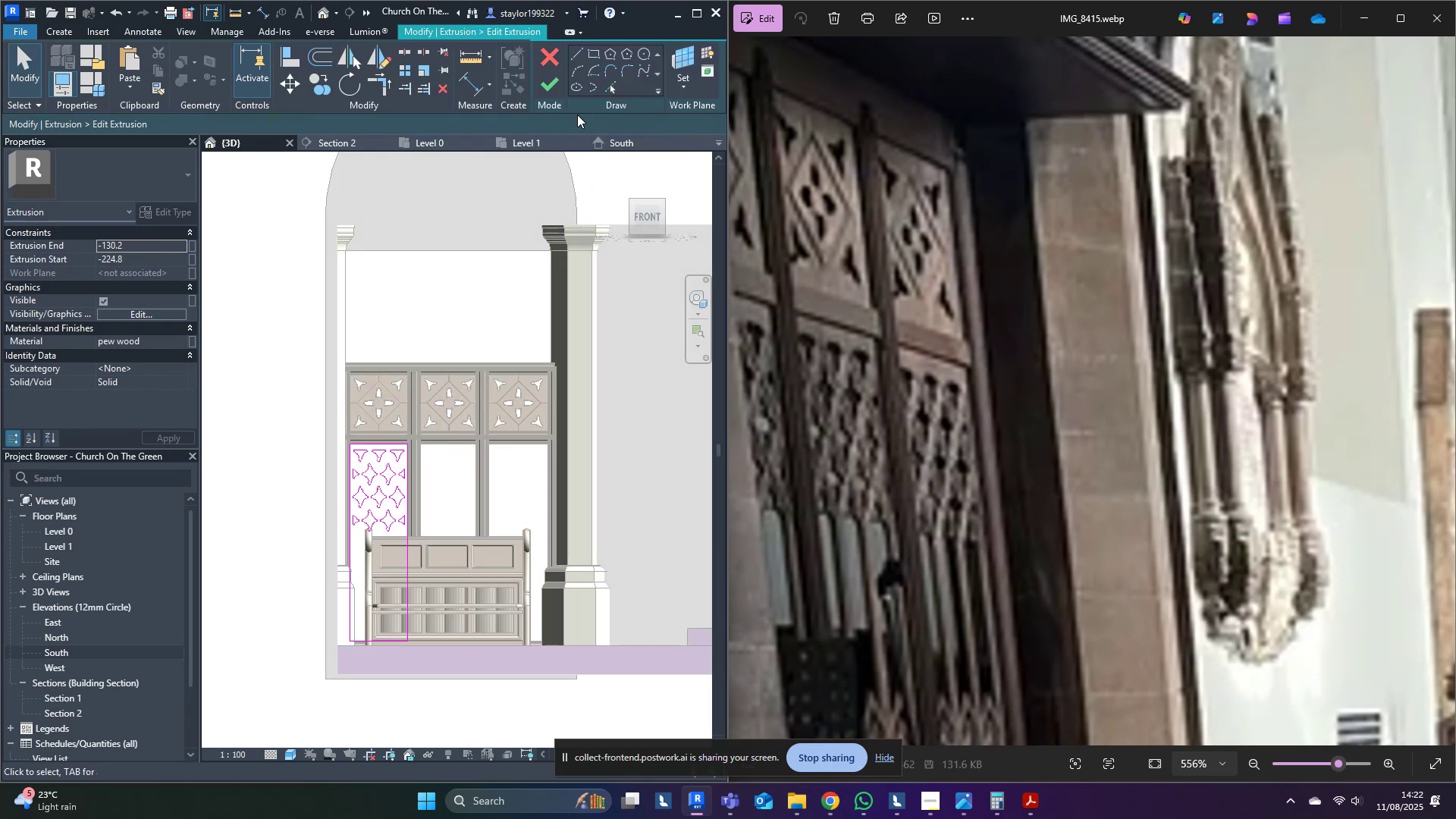 
left_click([615, 86])
 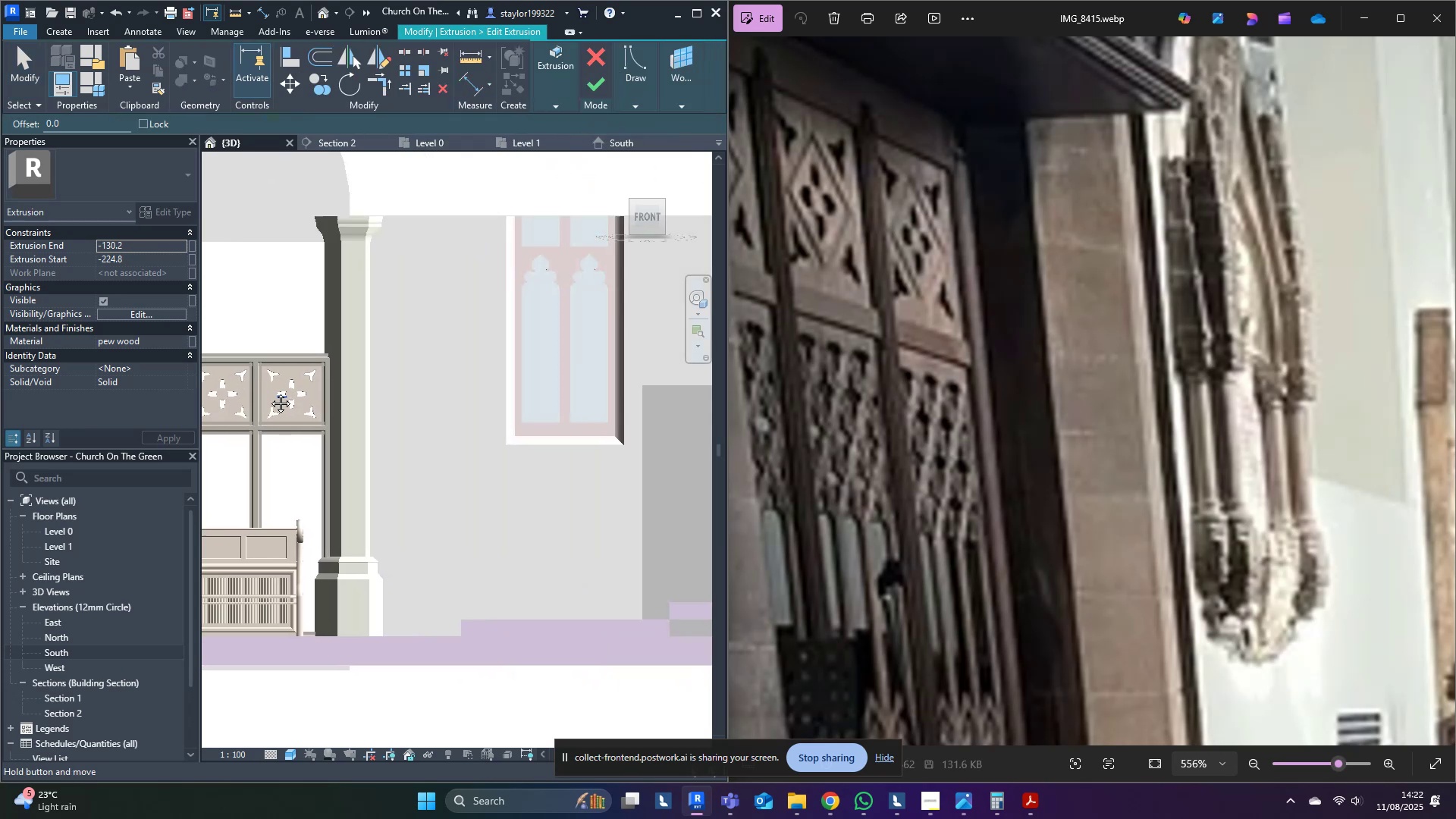 
scroll: coordinate [492, 283], scroll_direction: up, amount: 12.0
 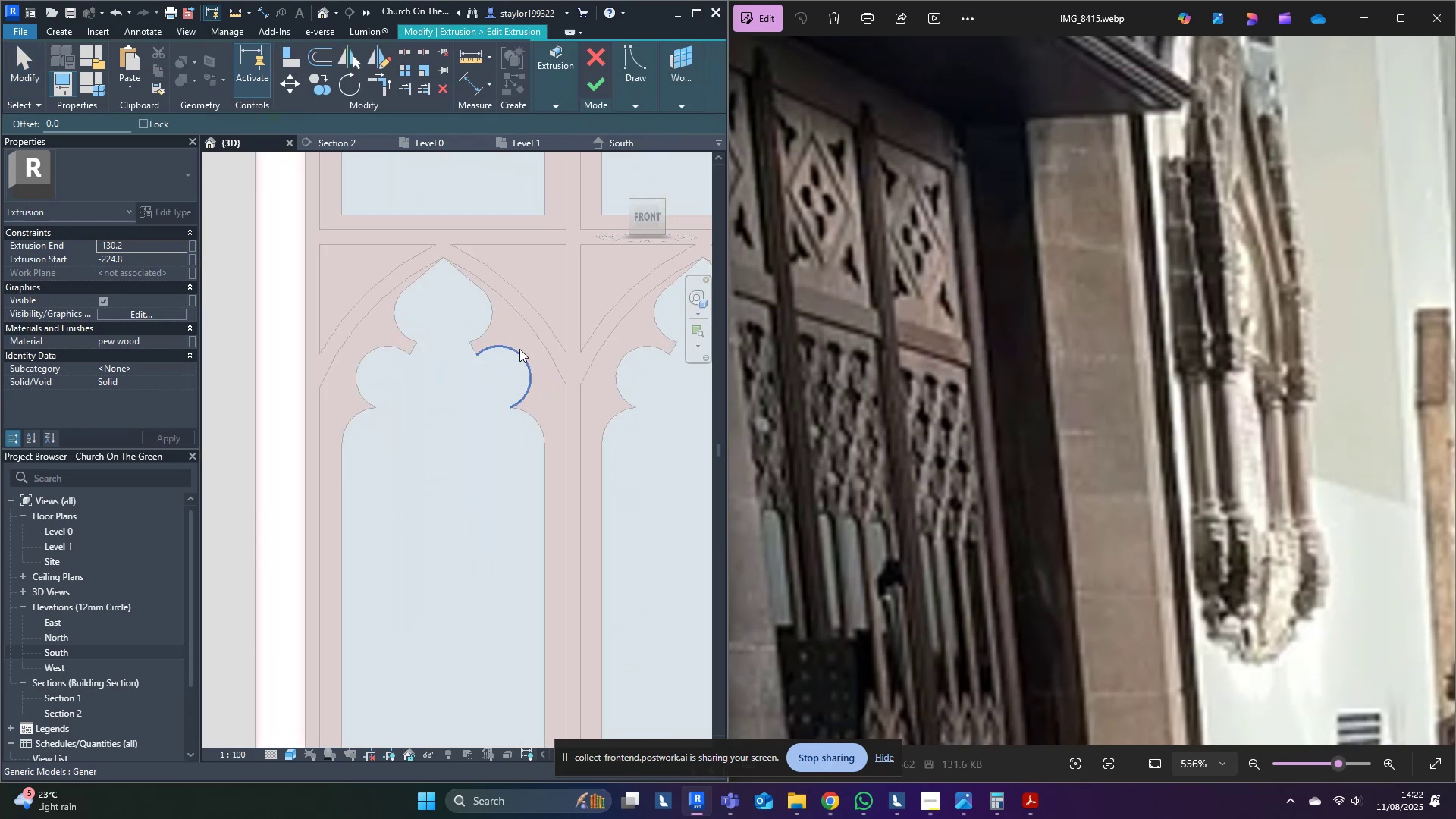 
key(Tab)
key(Tab)
key(Tab)
type(wfsd)
 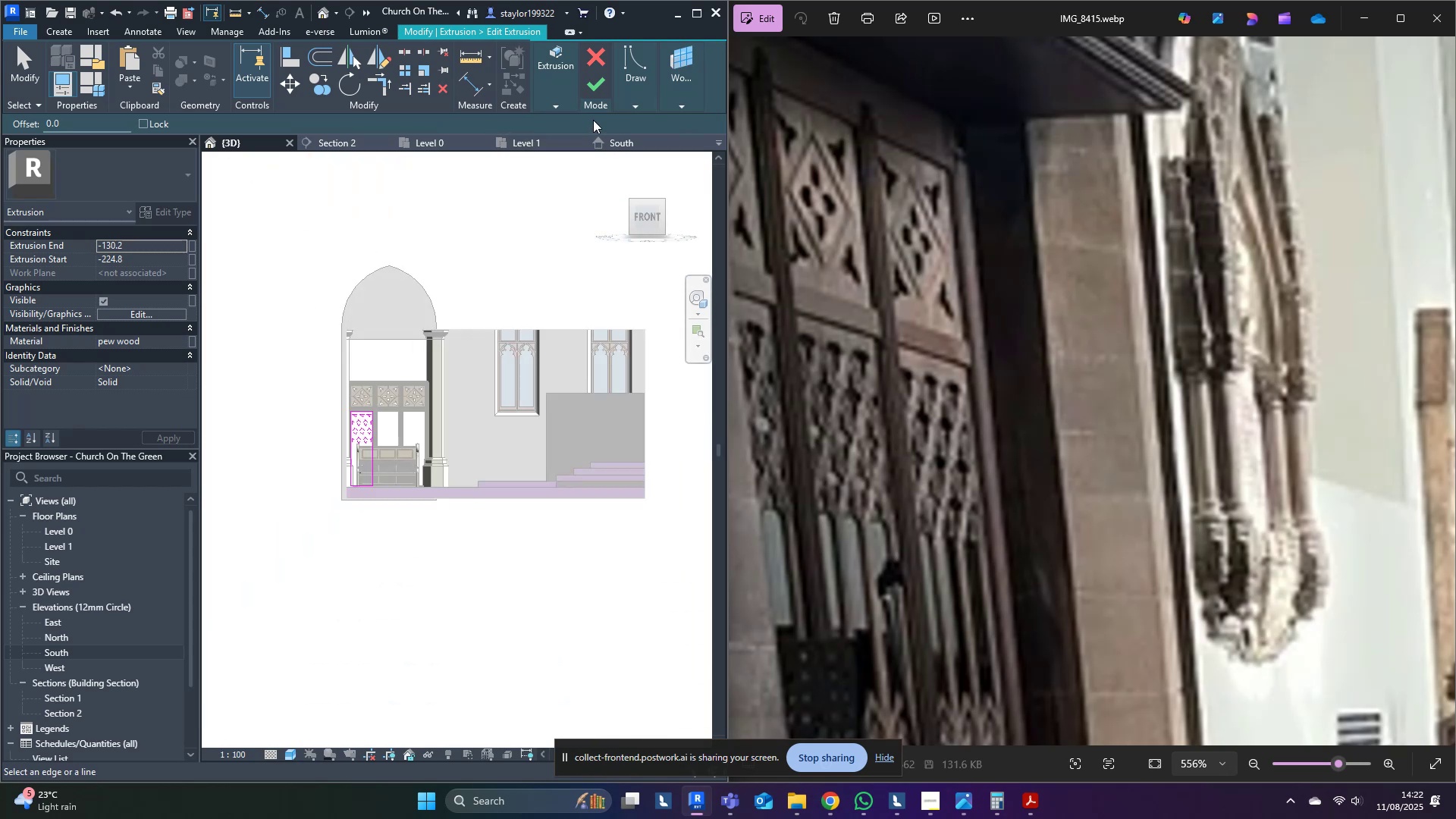 
scroll: coordinate [513, 350], scroll_direction: down, amount: 19.0
 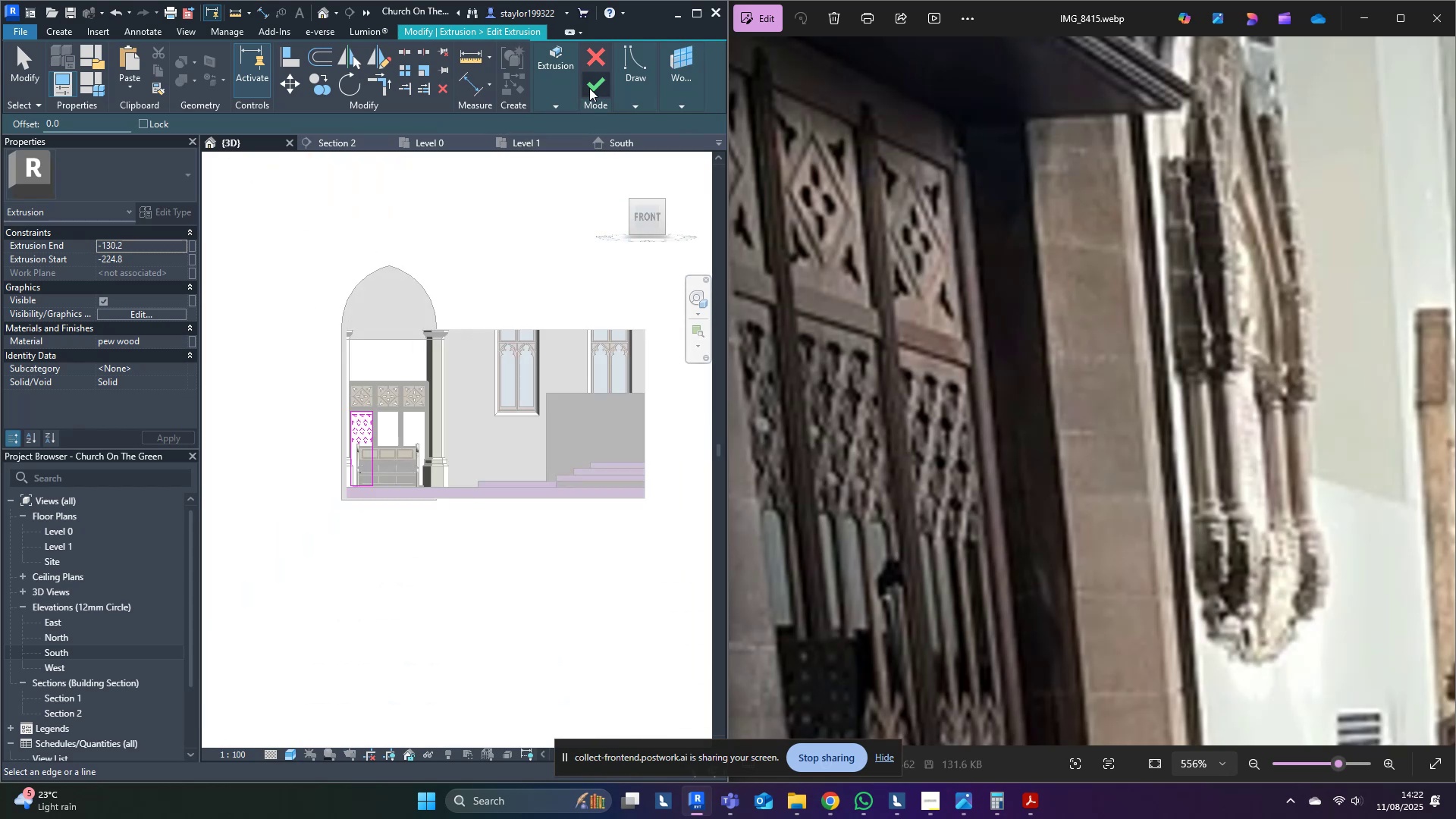 
left_click([591, 82])
 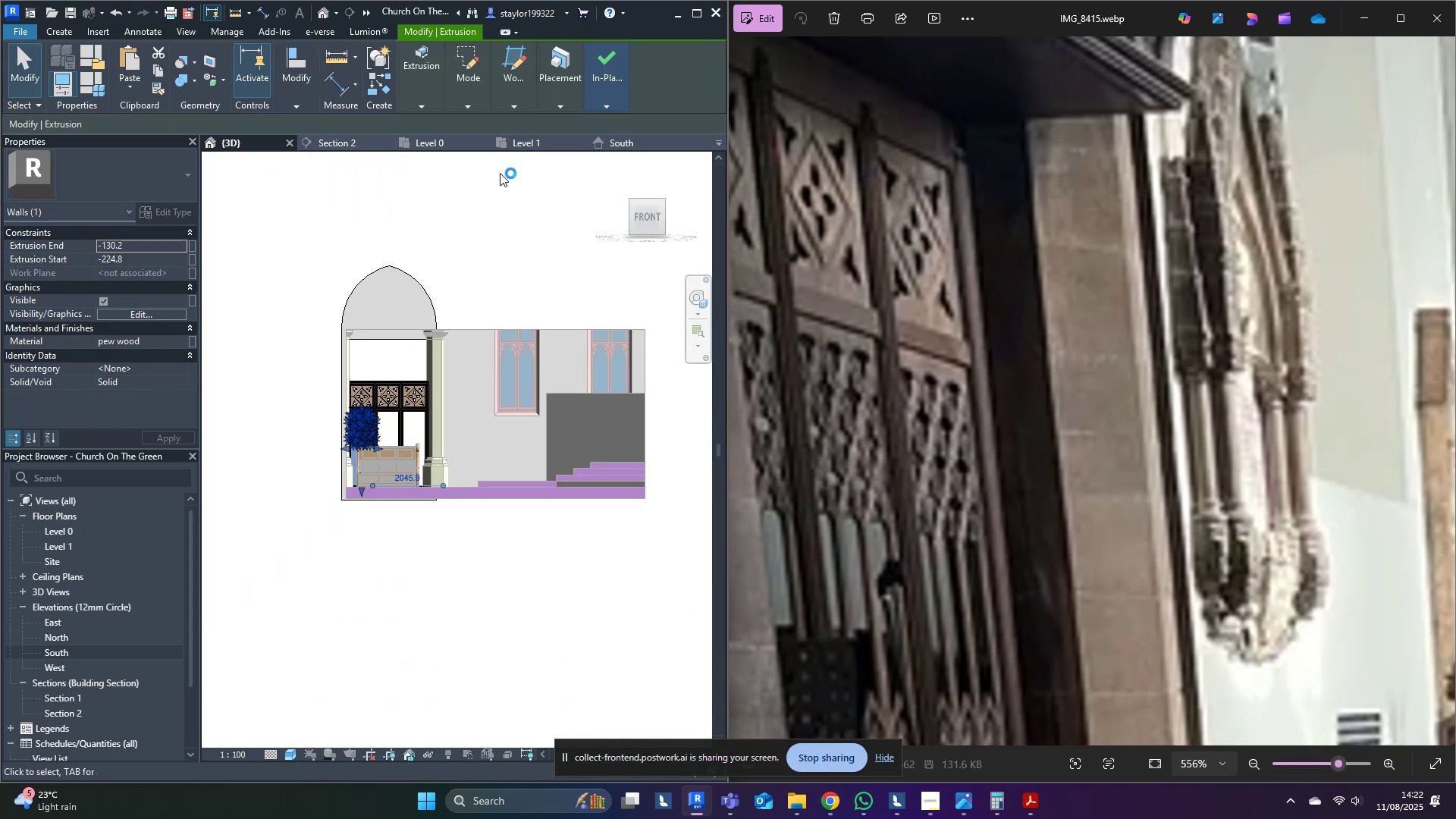 
left_click([500, 173])
 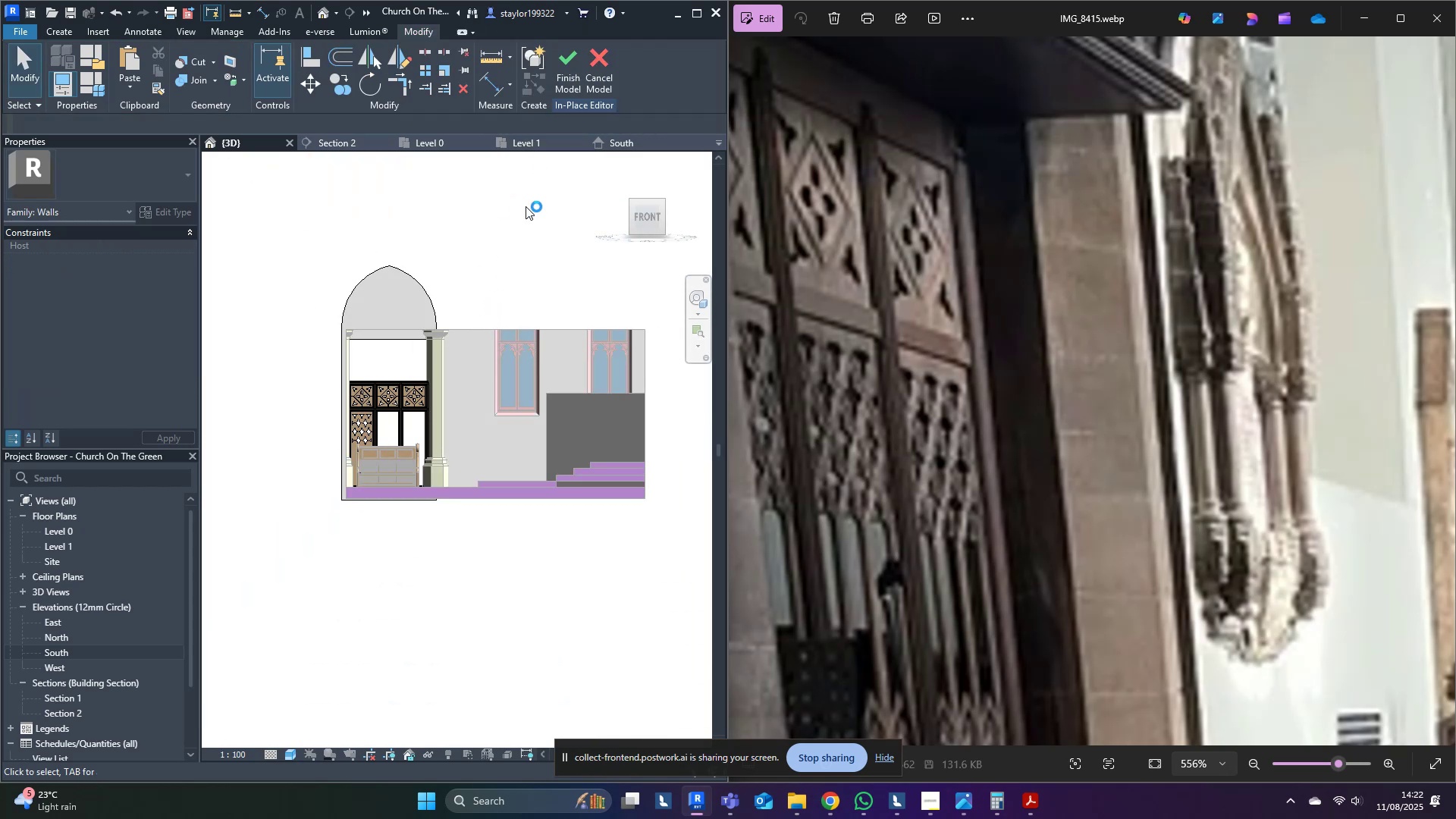 
left_click([572, 58])
 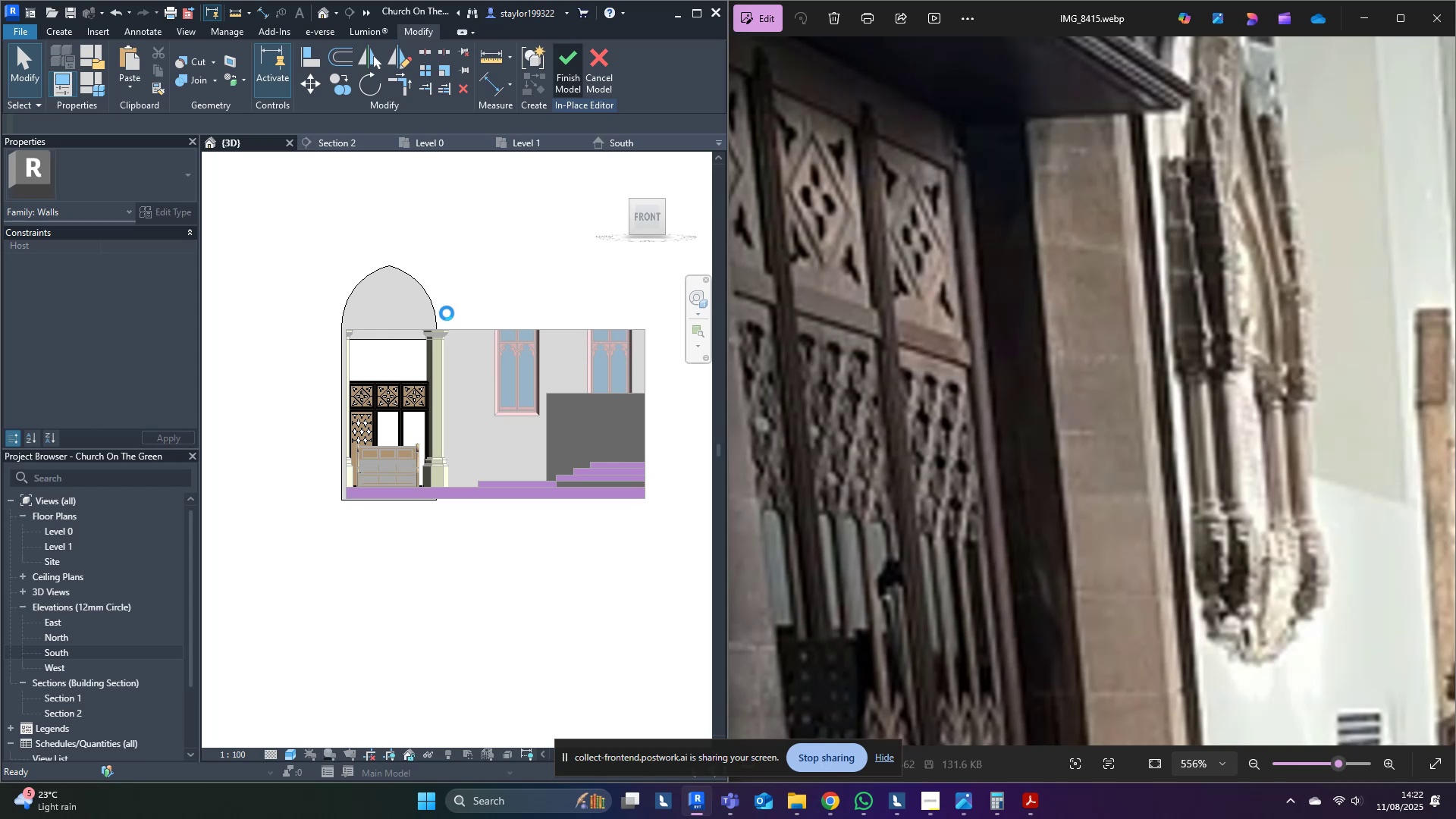 
wait(9.24)
 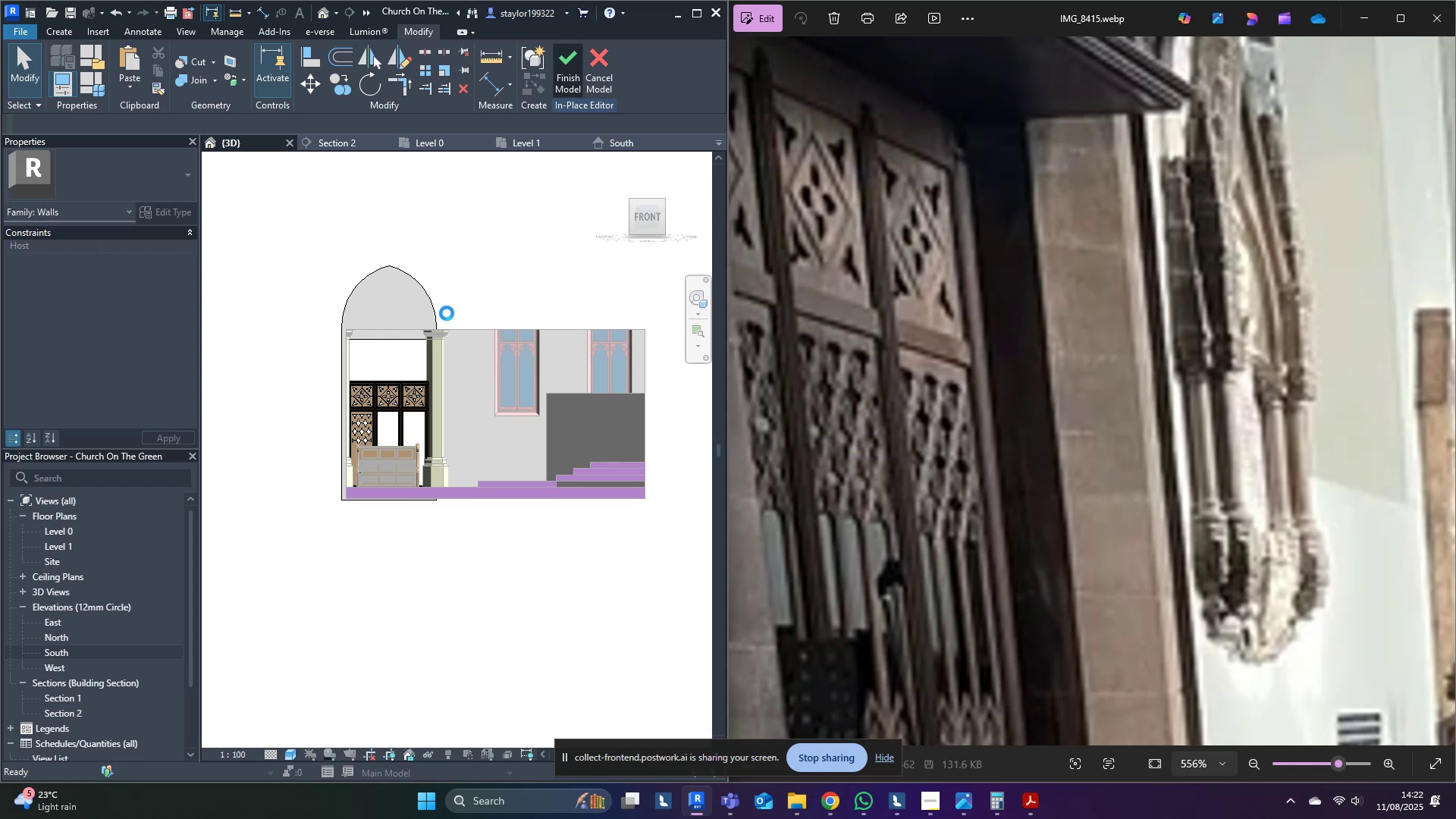 
left_click([472, 325])
 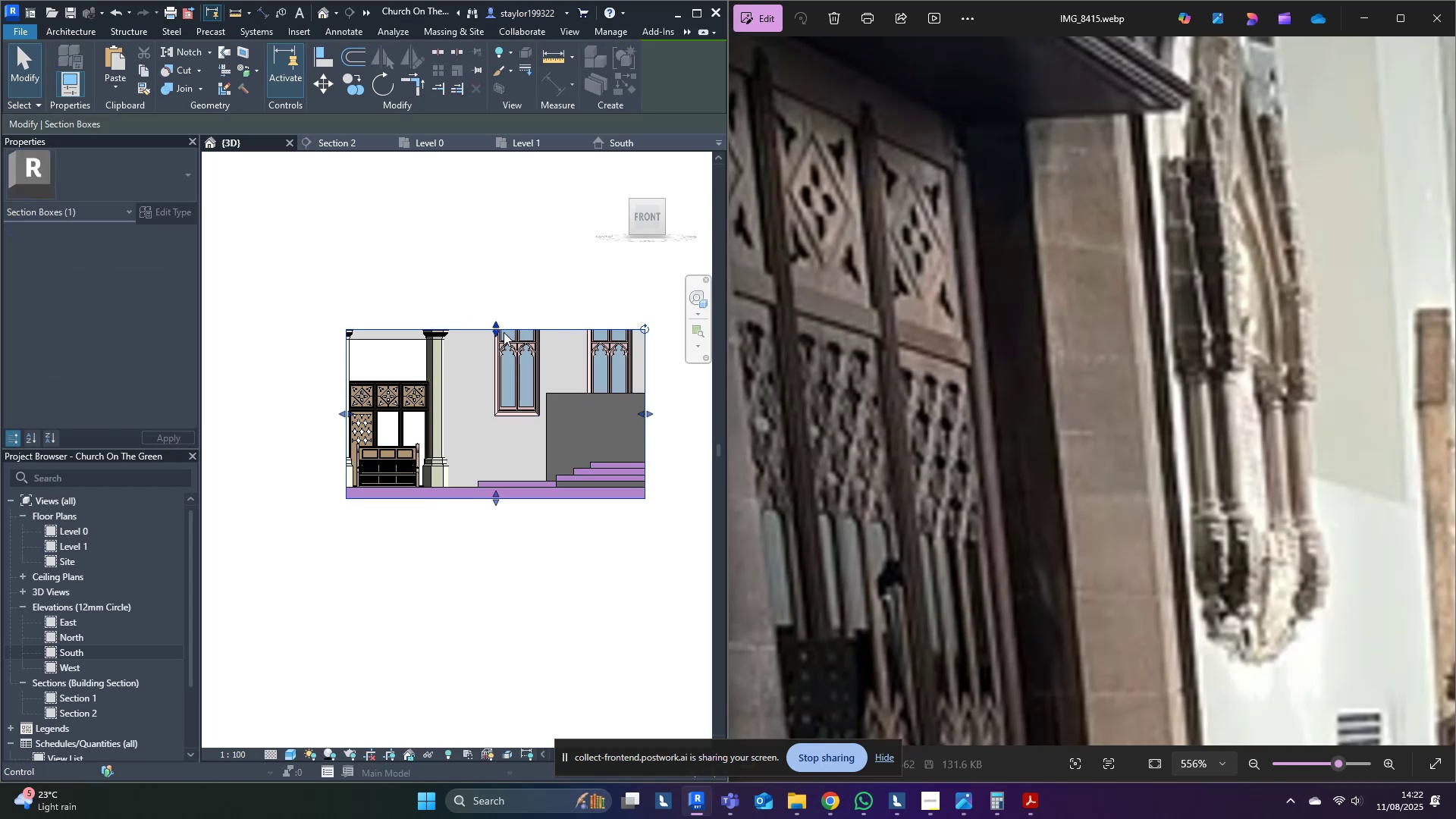 
left_click_drag(start_coordinate=[500, 331], to_coordinate=[515, 178])
 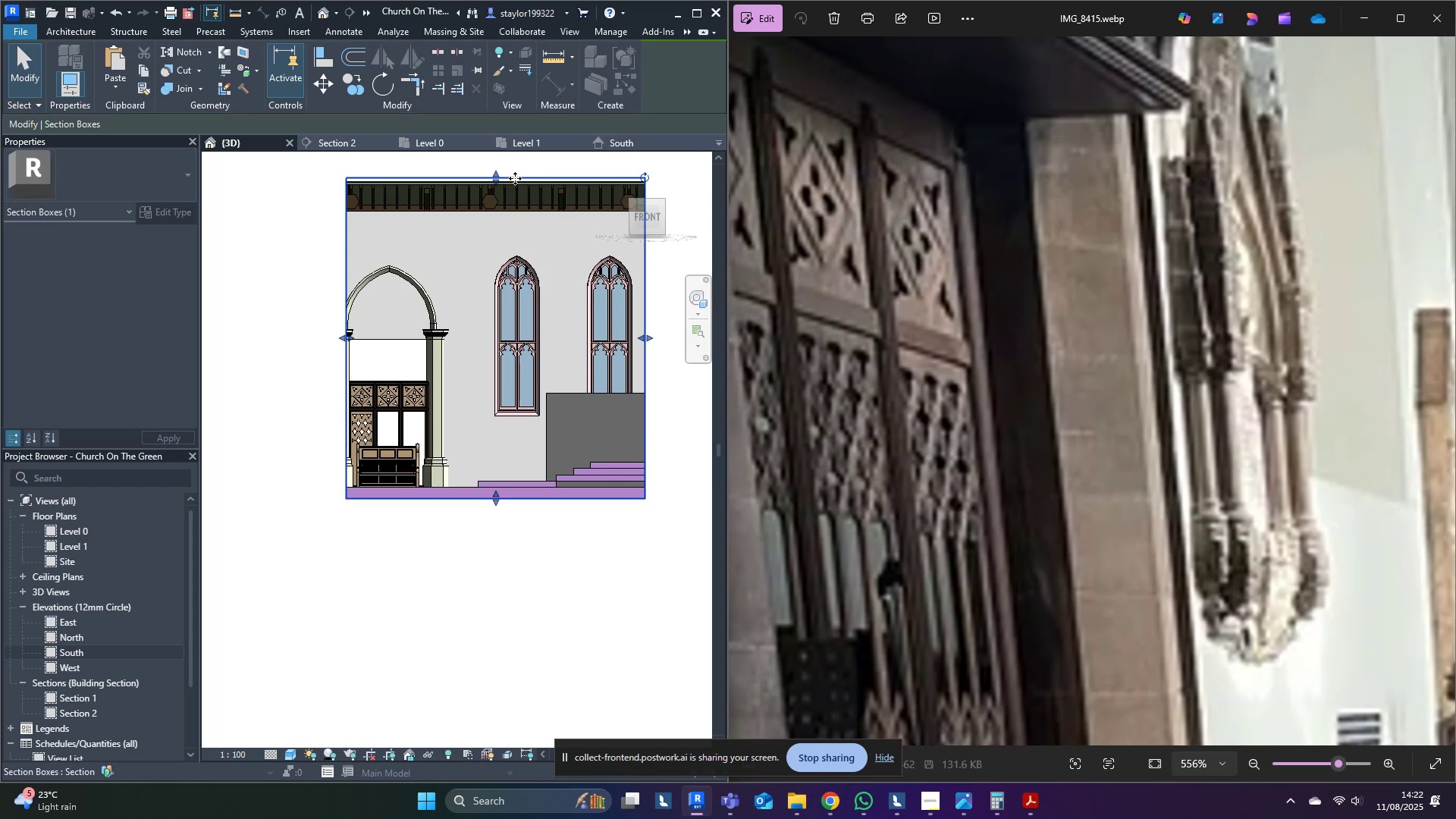 
scroll: coordinate [537, 329], scroll_direction: up, amount: 8.0
 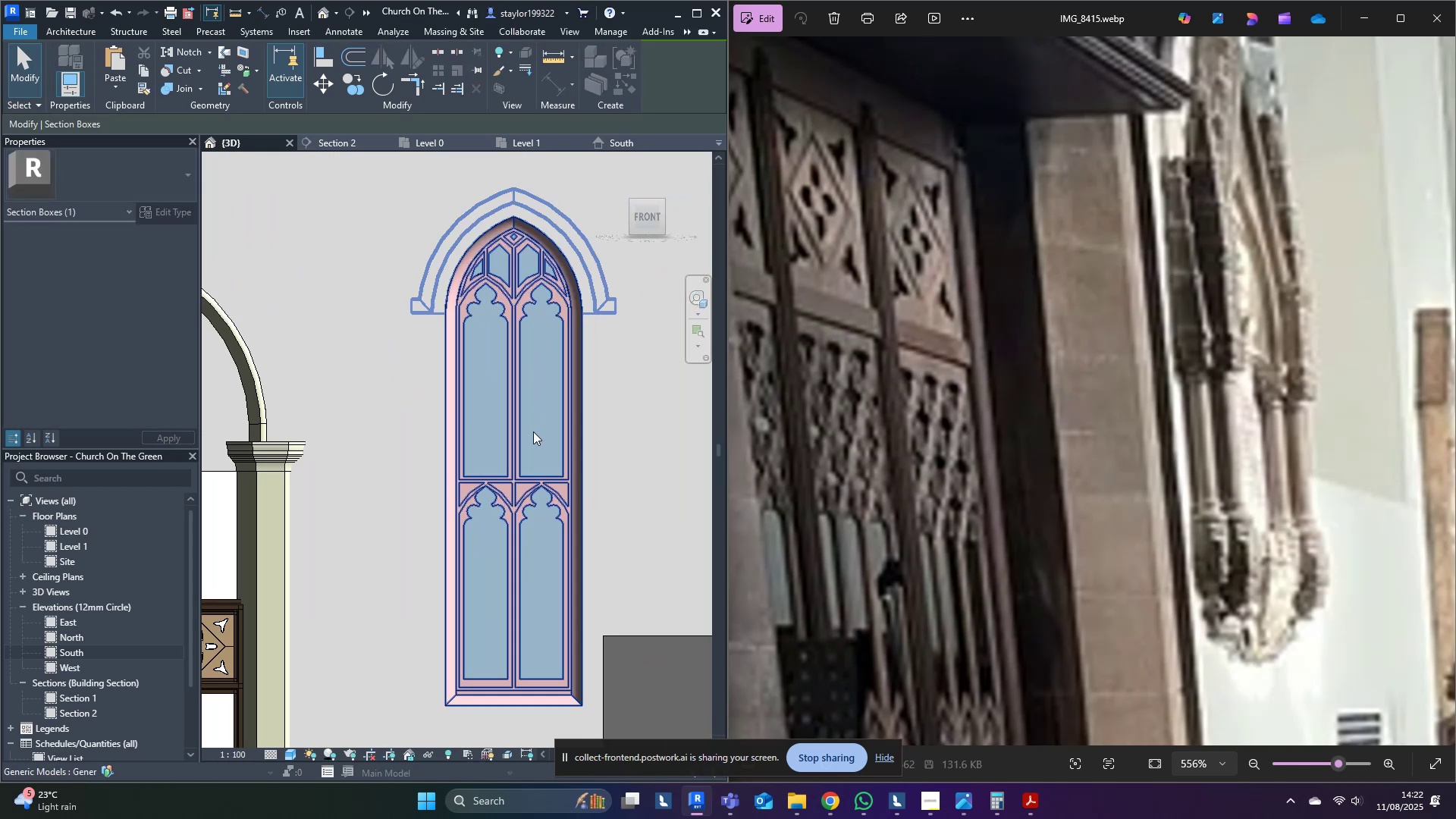 
scroll: coordinate [538, 419], scroll_direction: down, amount: 10.0
 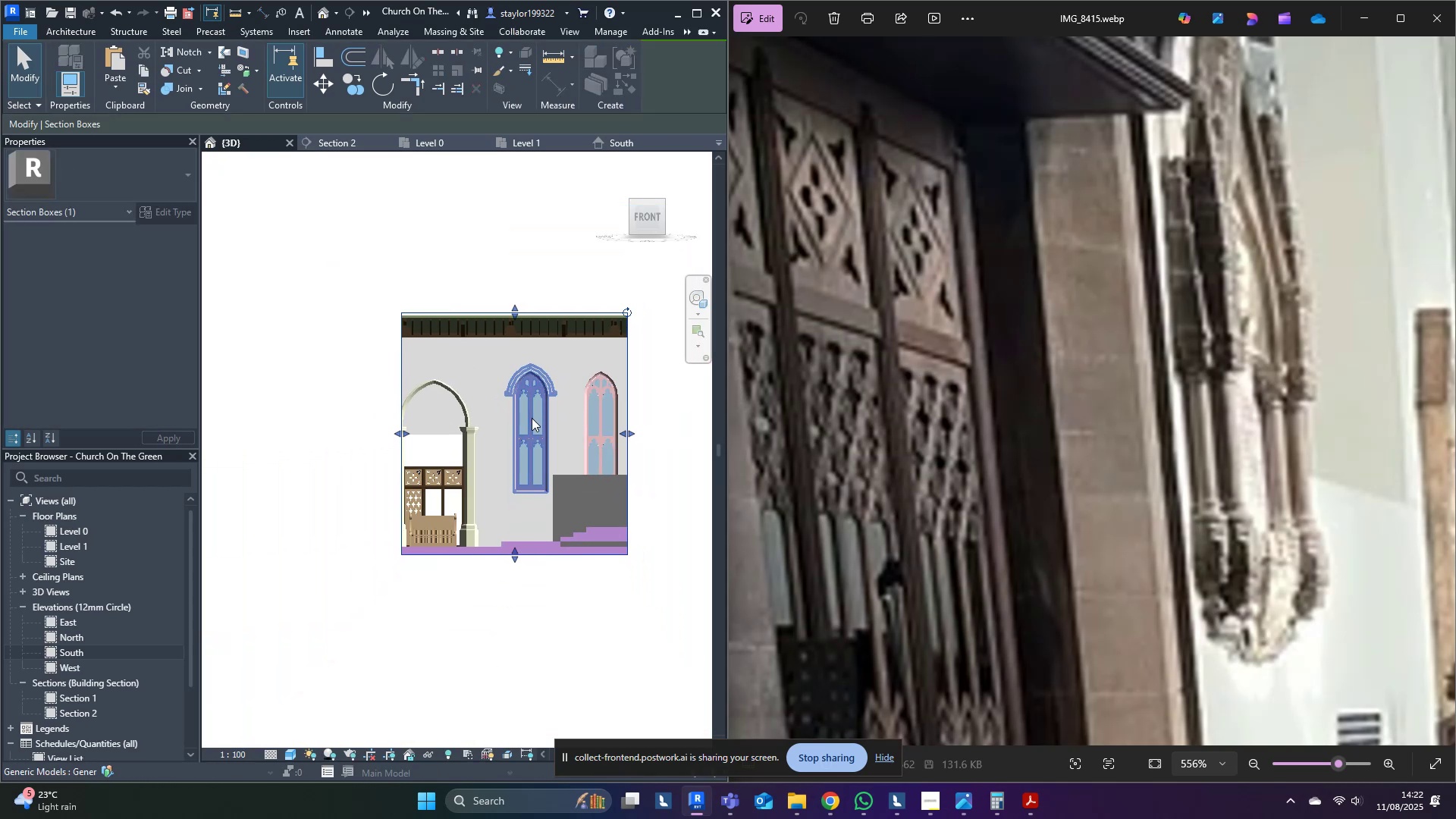 
hold_key(key=ShiftLeft, duration=0.44)
 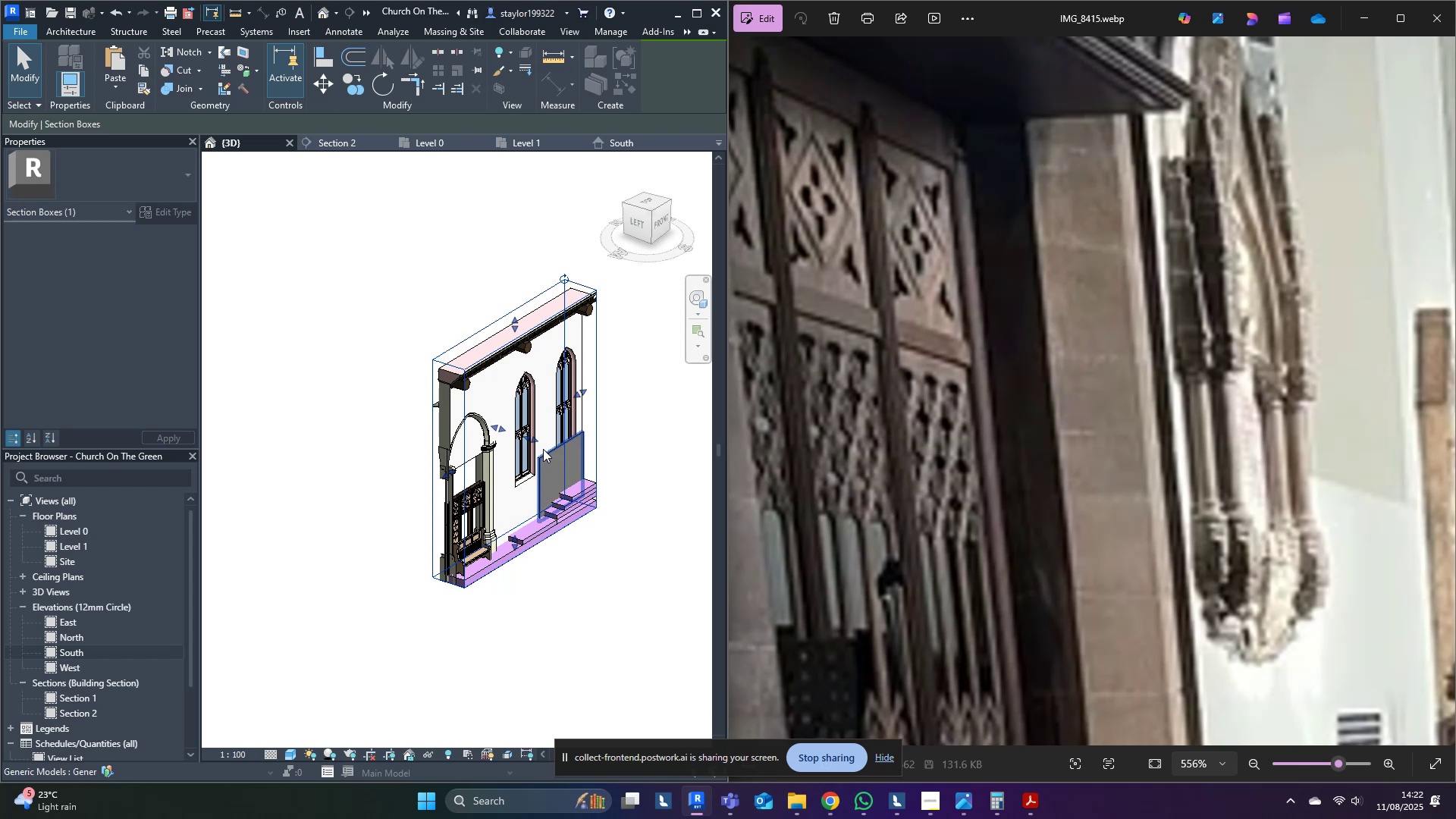 
left_click_drag(start_coordinate=[534, 437], to_coordinate=[654, 476])
 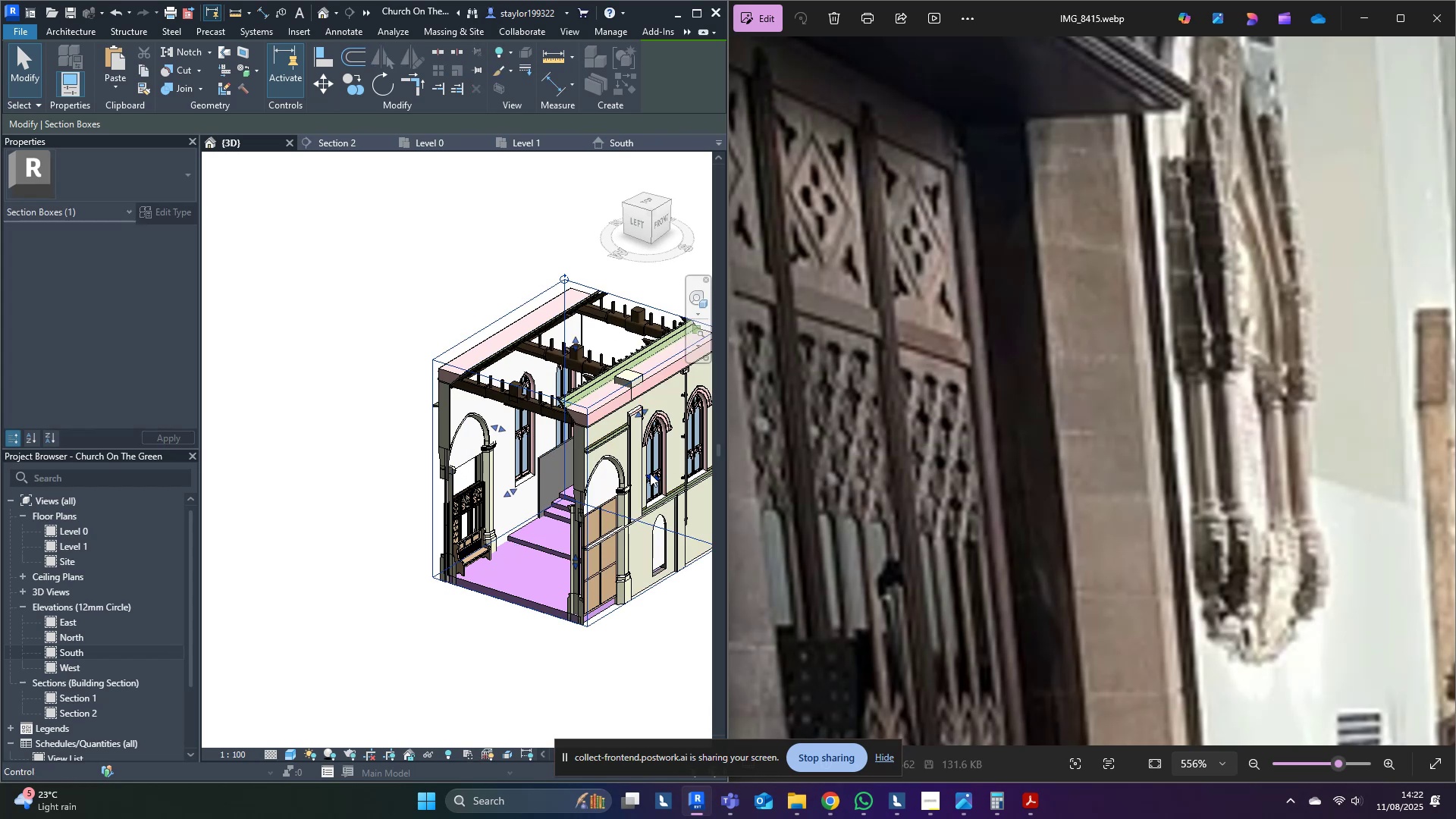 
scroll: coordinate [551, 487], scroll_direction: up, amount: 4.0
 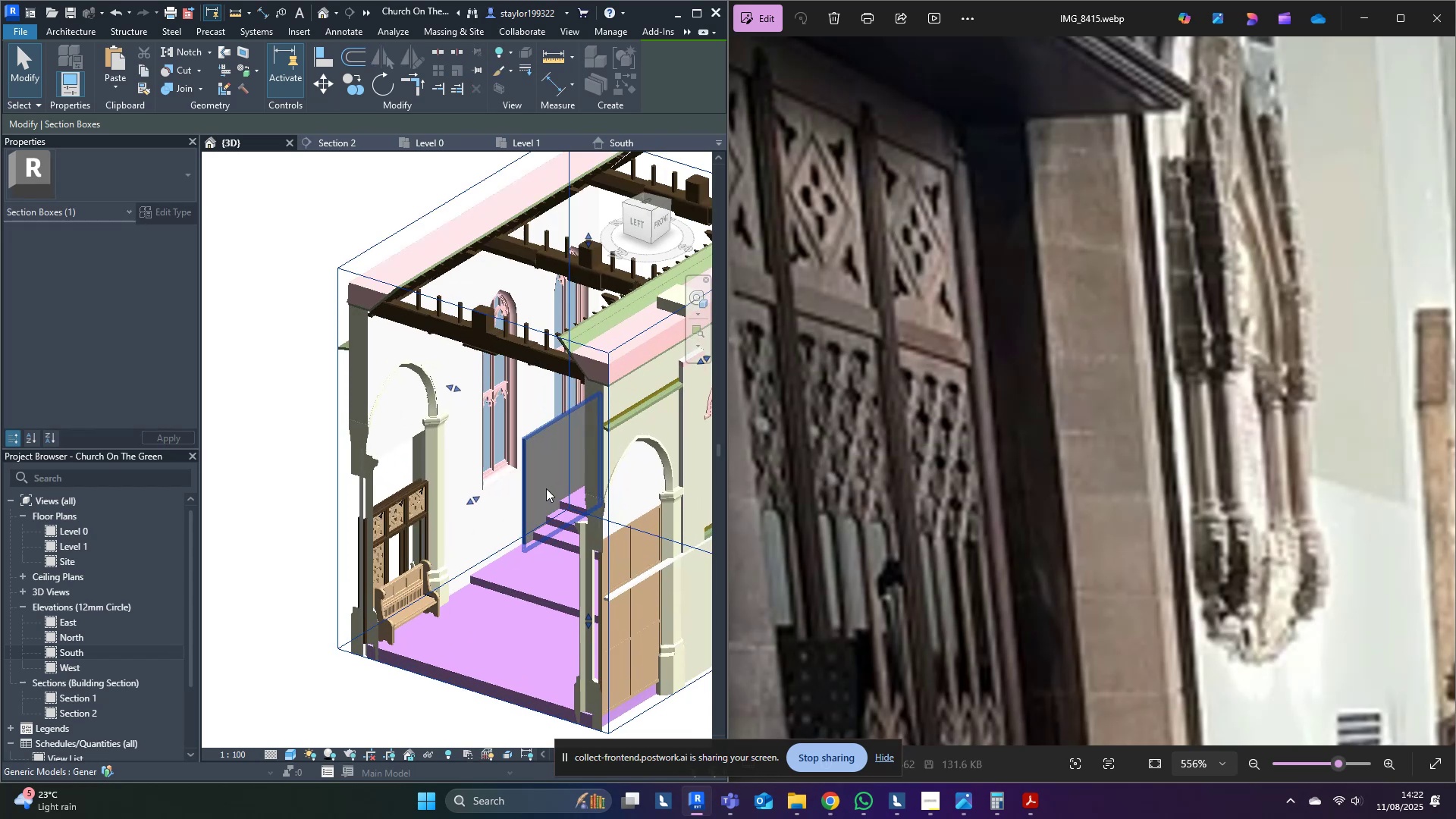 
hold_key(key=ShiftLeft, duration=0.45)
 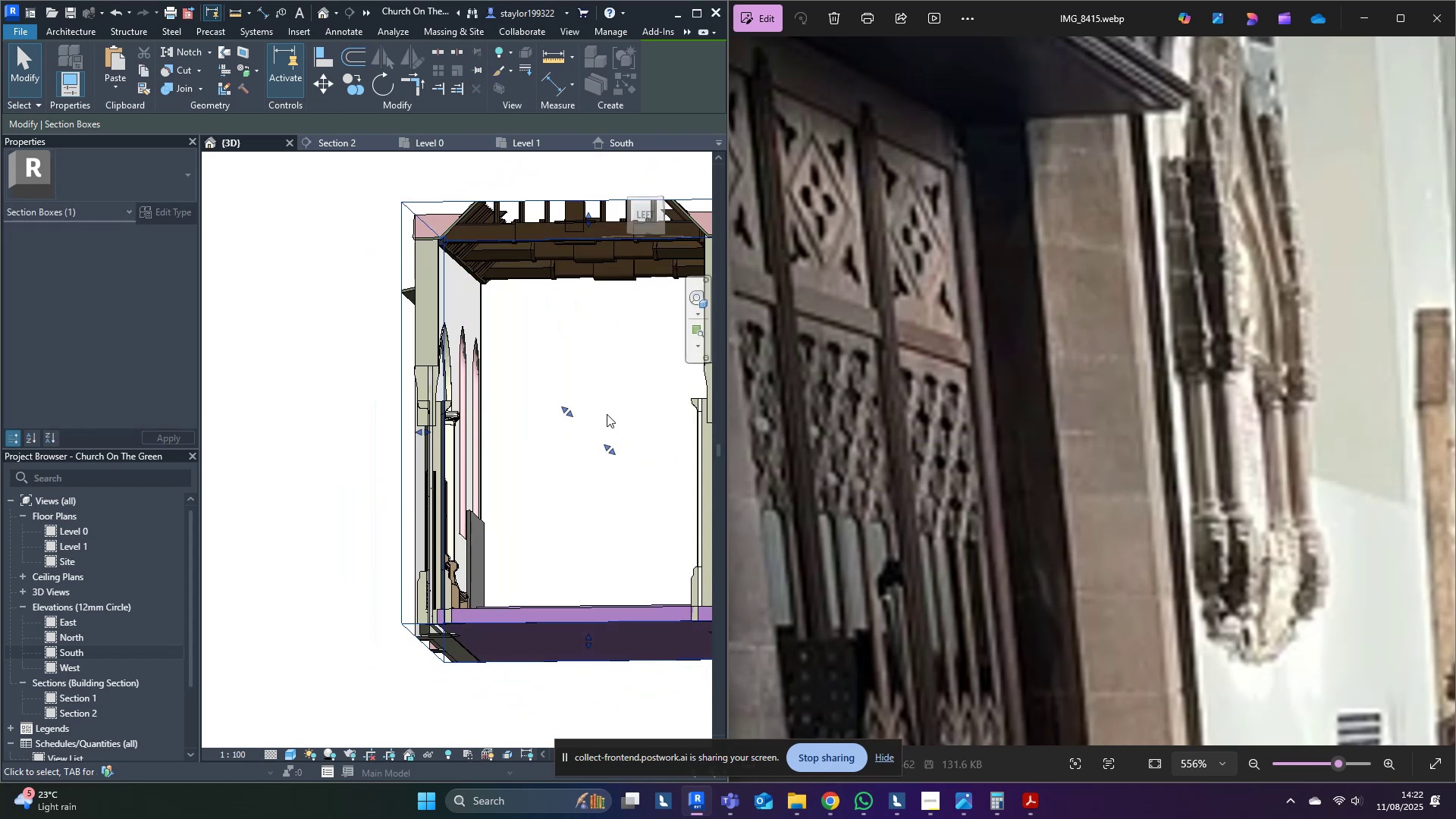 
scroll: coordinate [613, 421], scroll_direction: up, amount: 1.0
 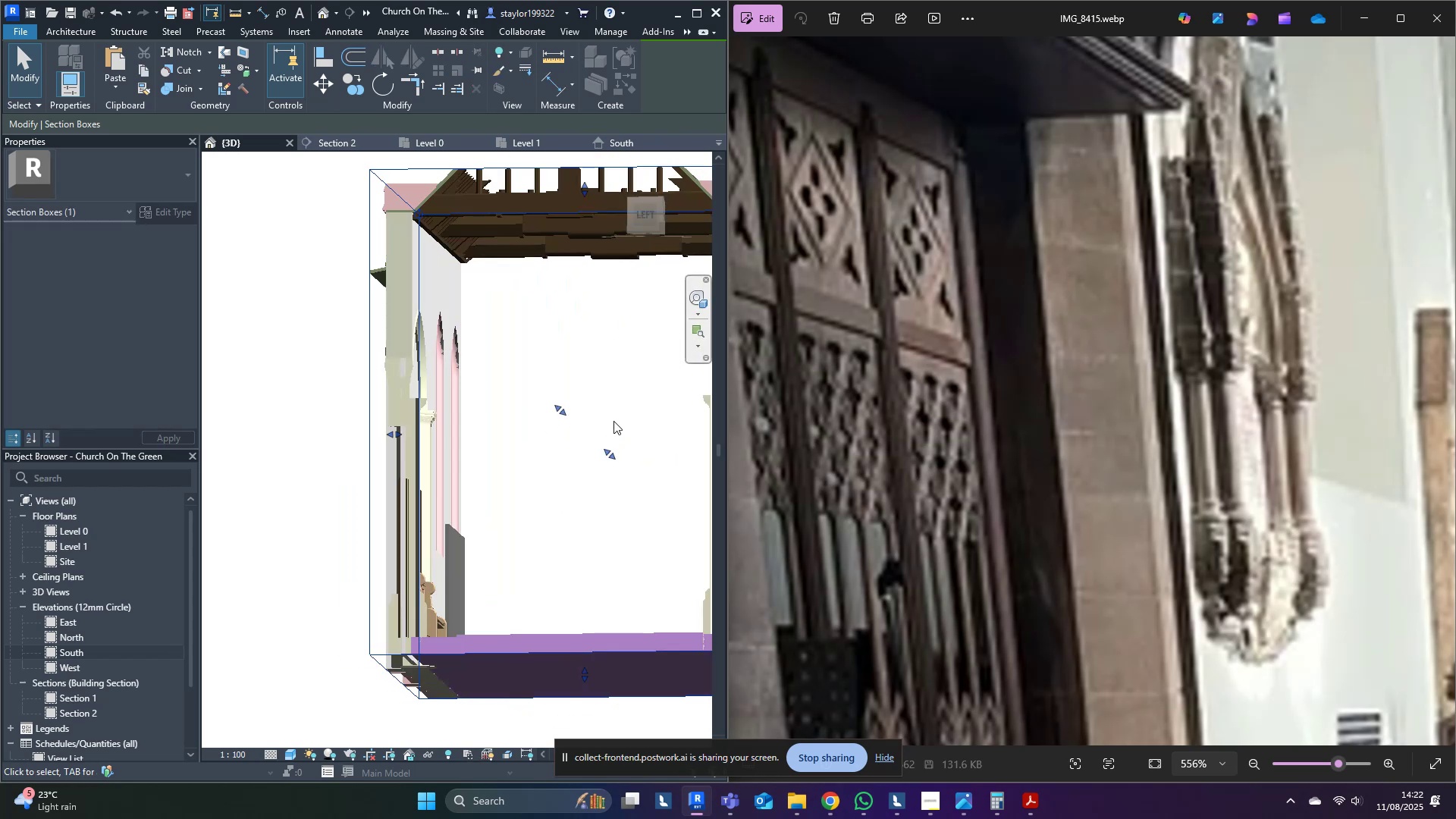 
key(Shift+ShiftLeft)
 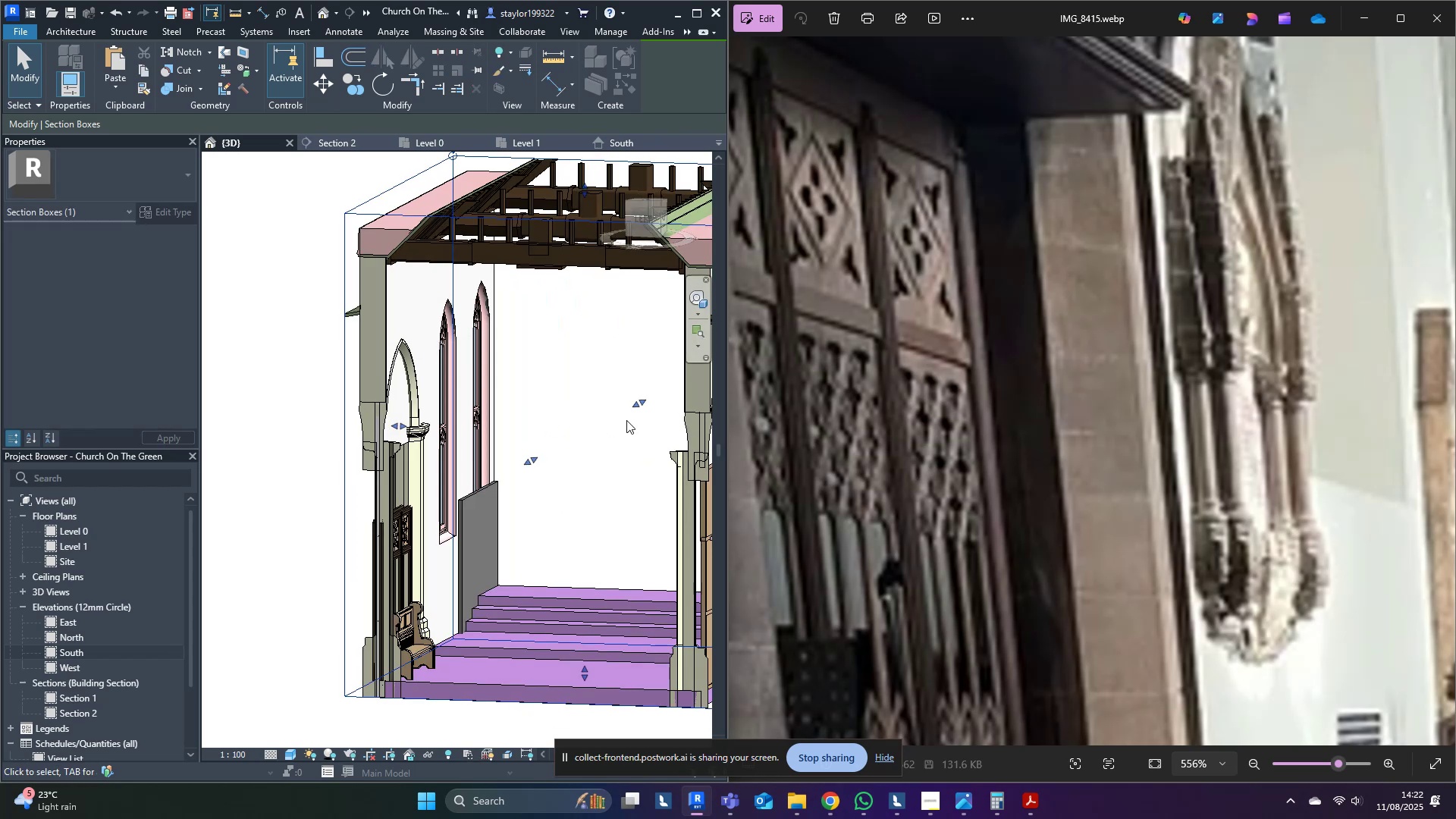 
left_click_drag(start_coordinate=[639, 402], to_coordinate=[673, 324])
 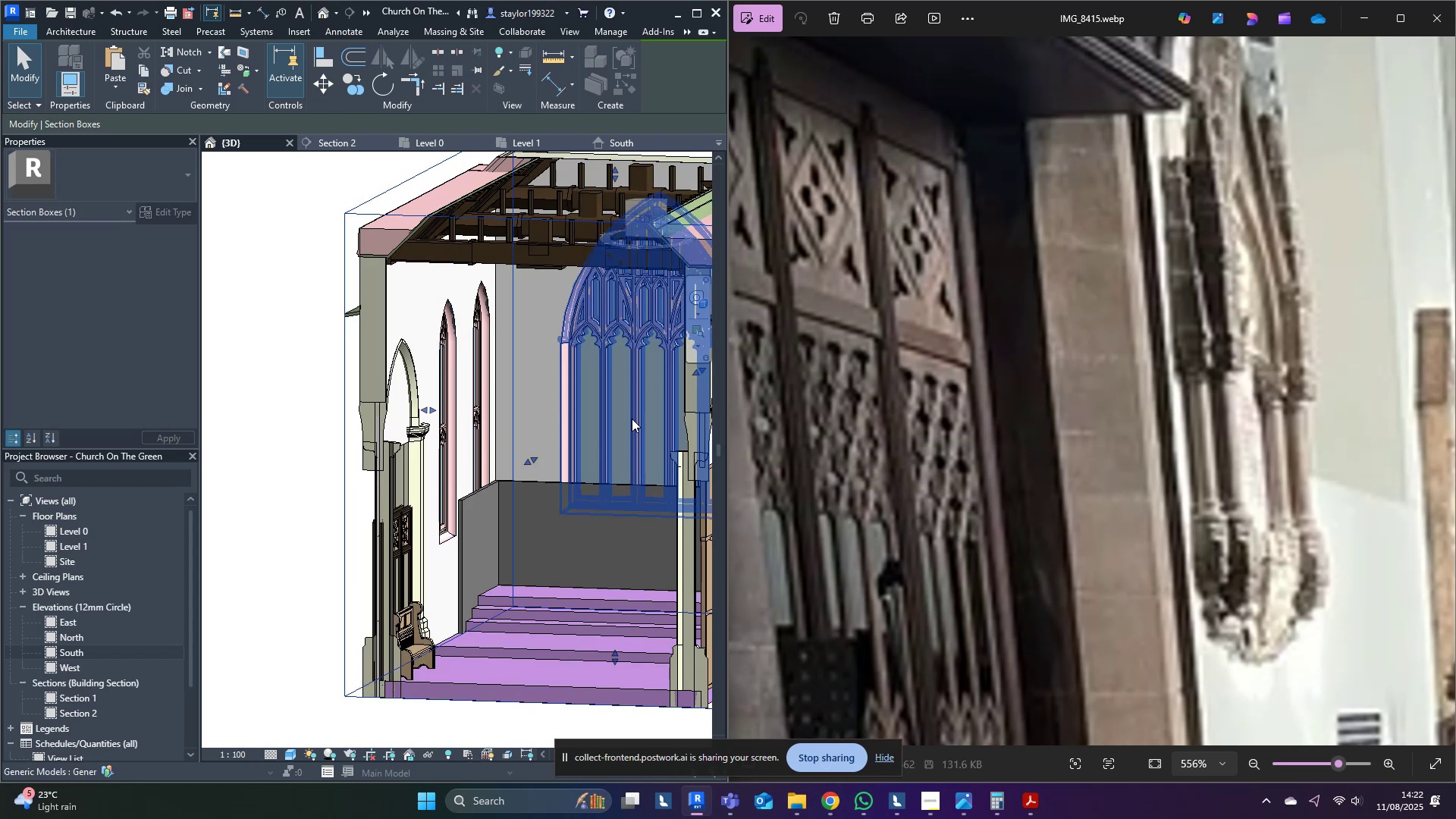 
key(Control+Z)
 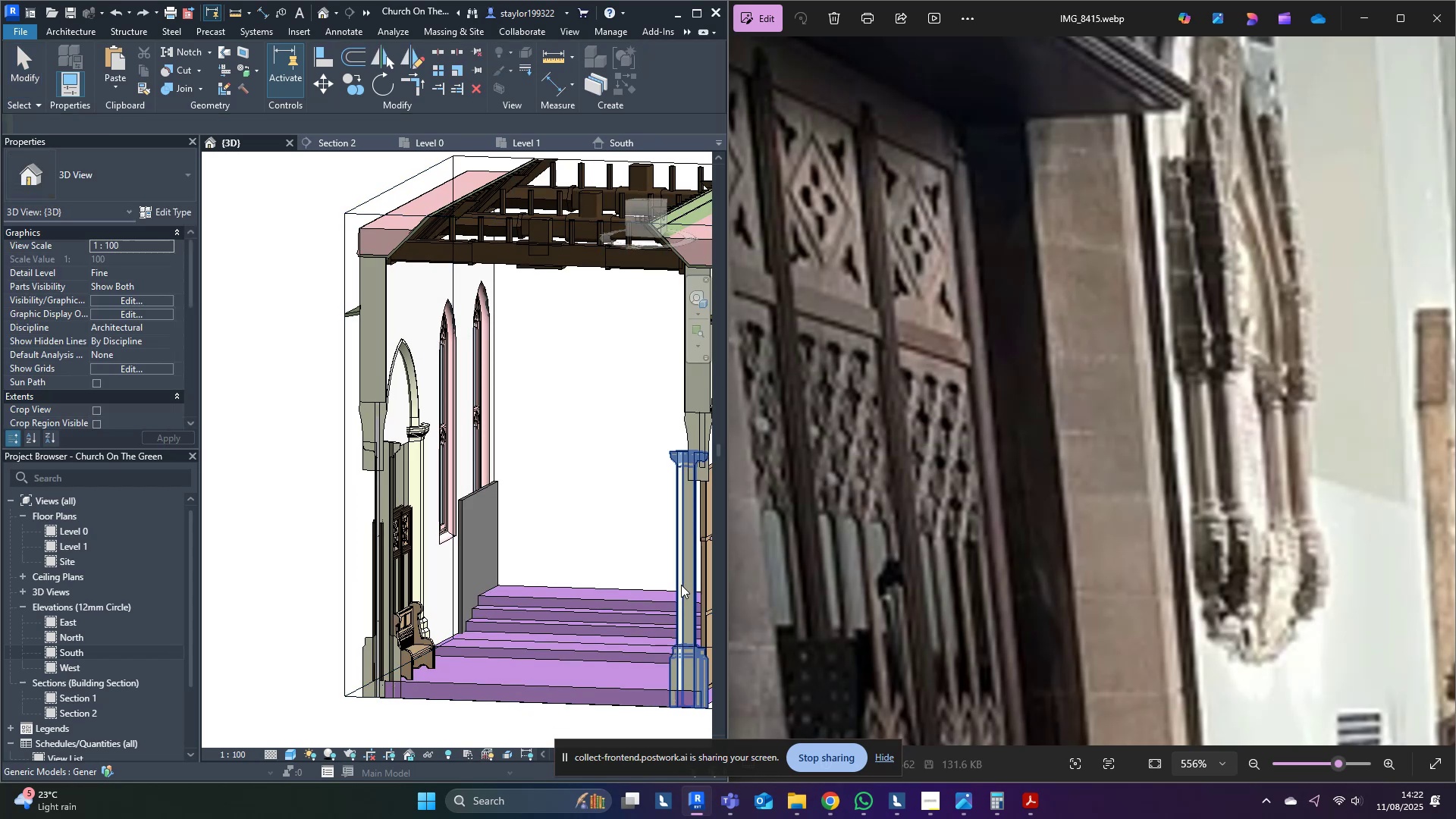 
hold_key(key=ShiftLeft, duration=0.42)
 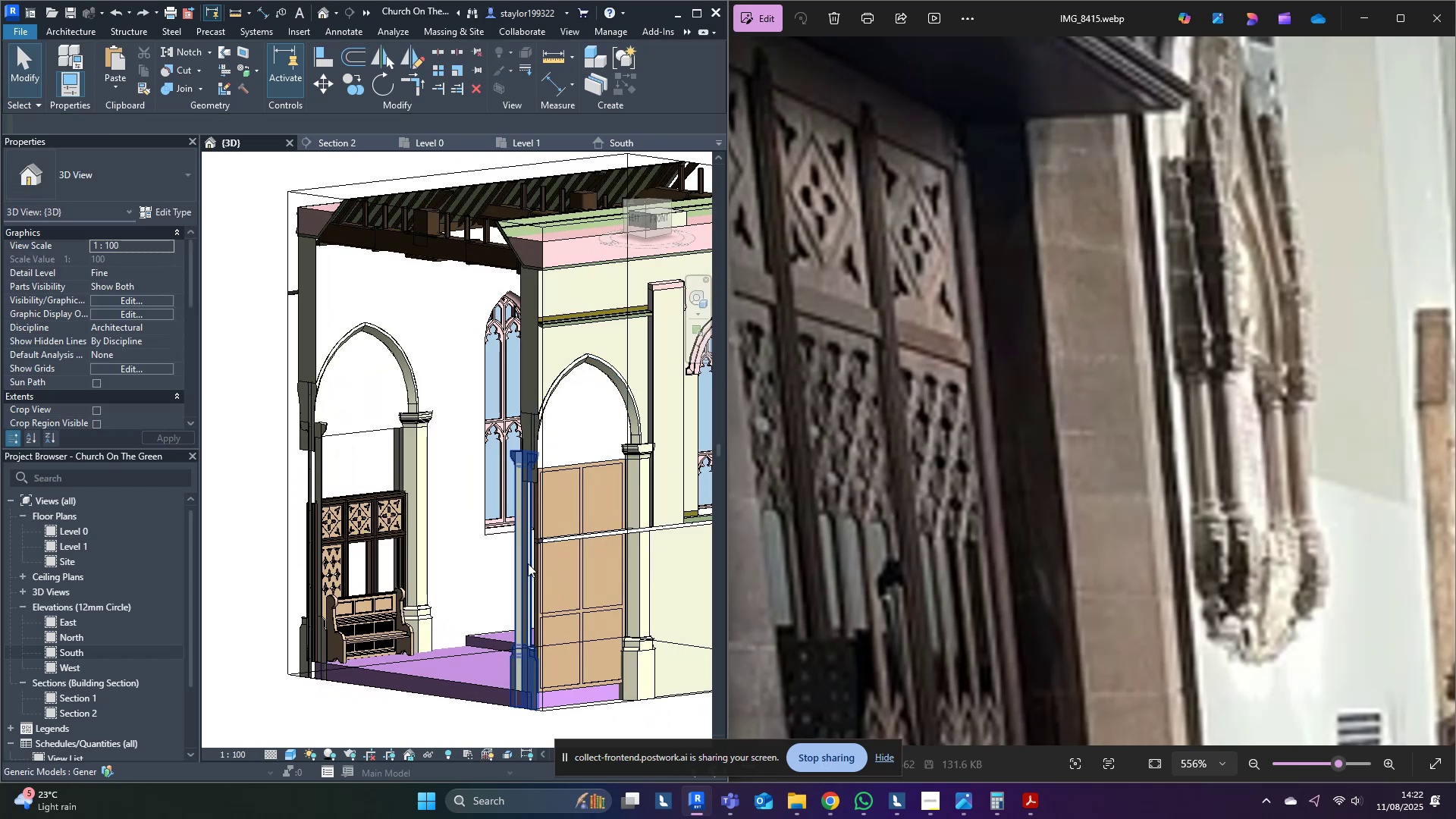 
key(Control+Z)
 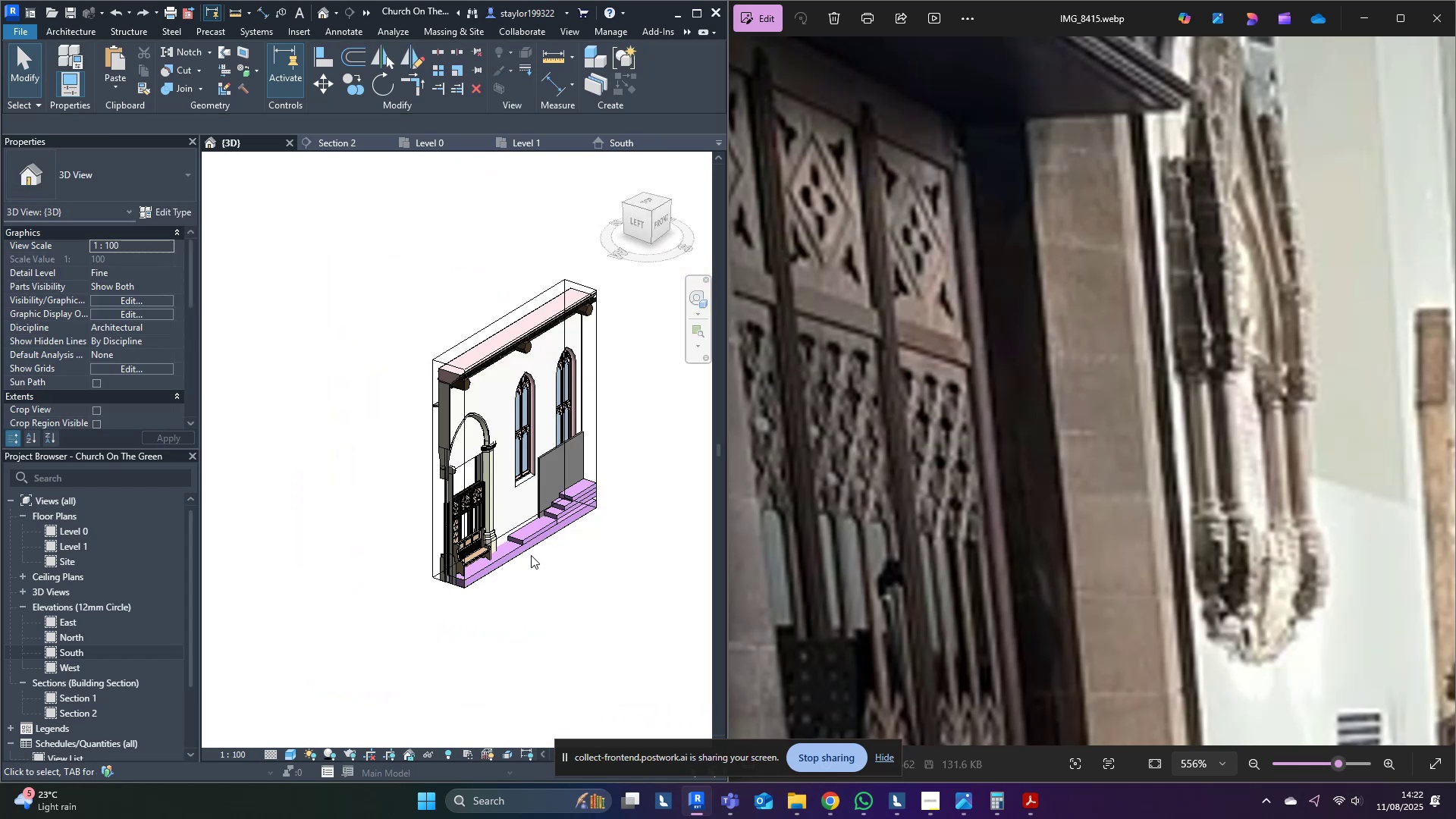 
hold_key(key=ShiftLeft, duration=0.39)
 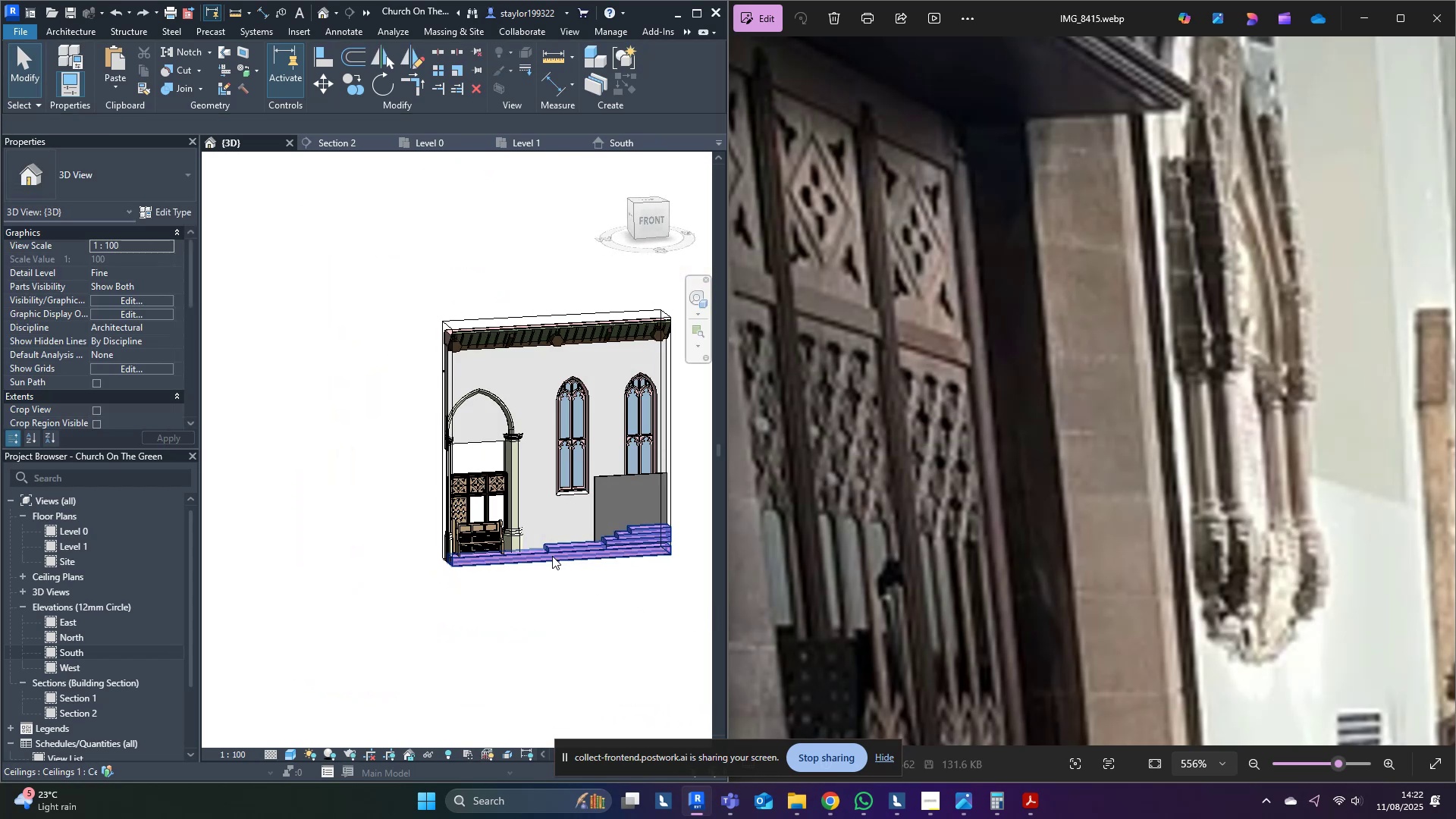 
scroll: coordinate [491, 546], scroll_direction: up, amount: 4.0
 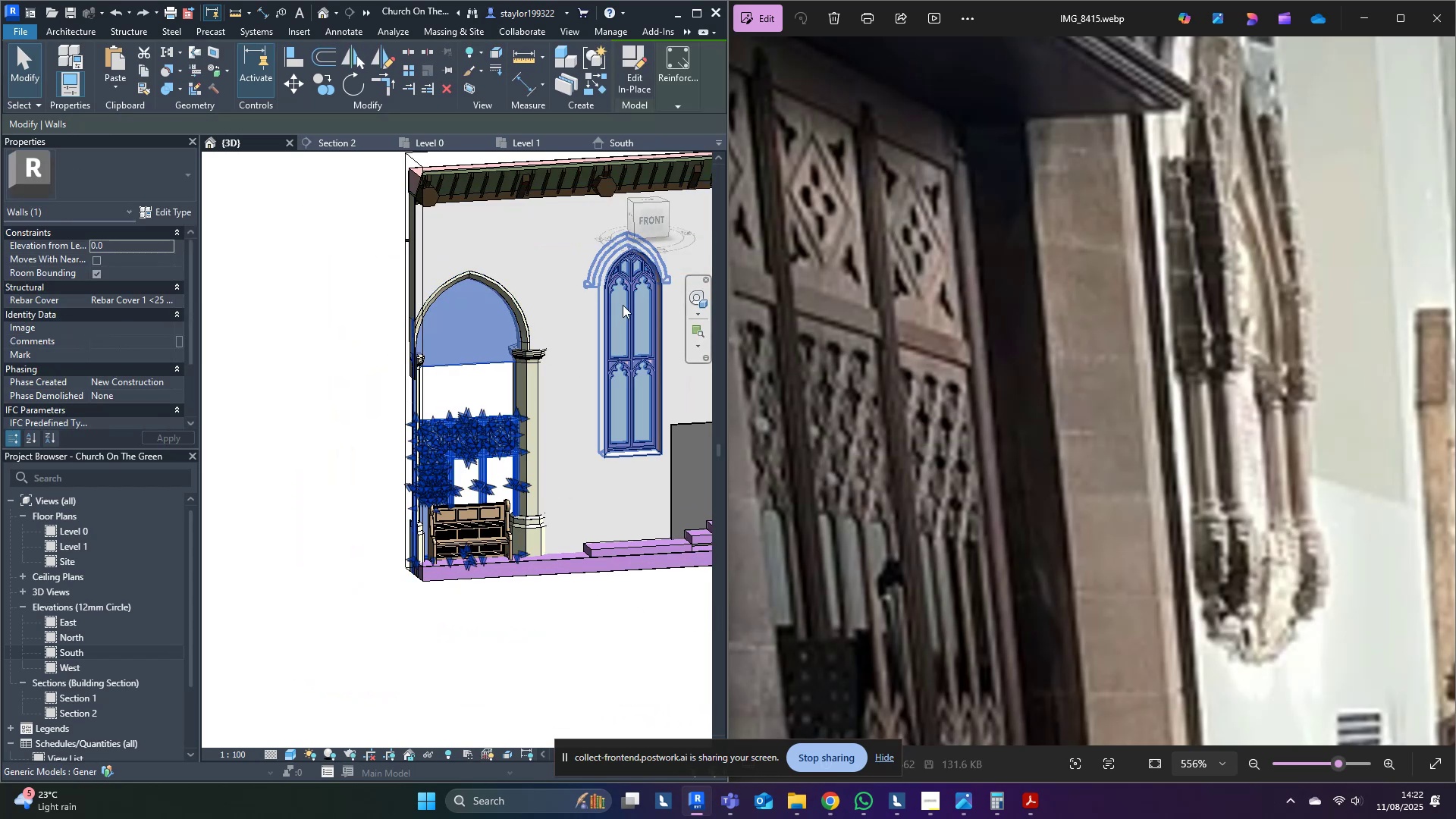 
left_click([652, 227])
 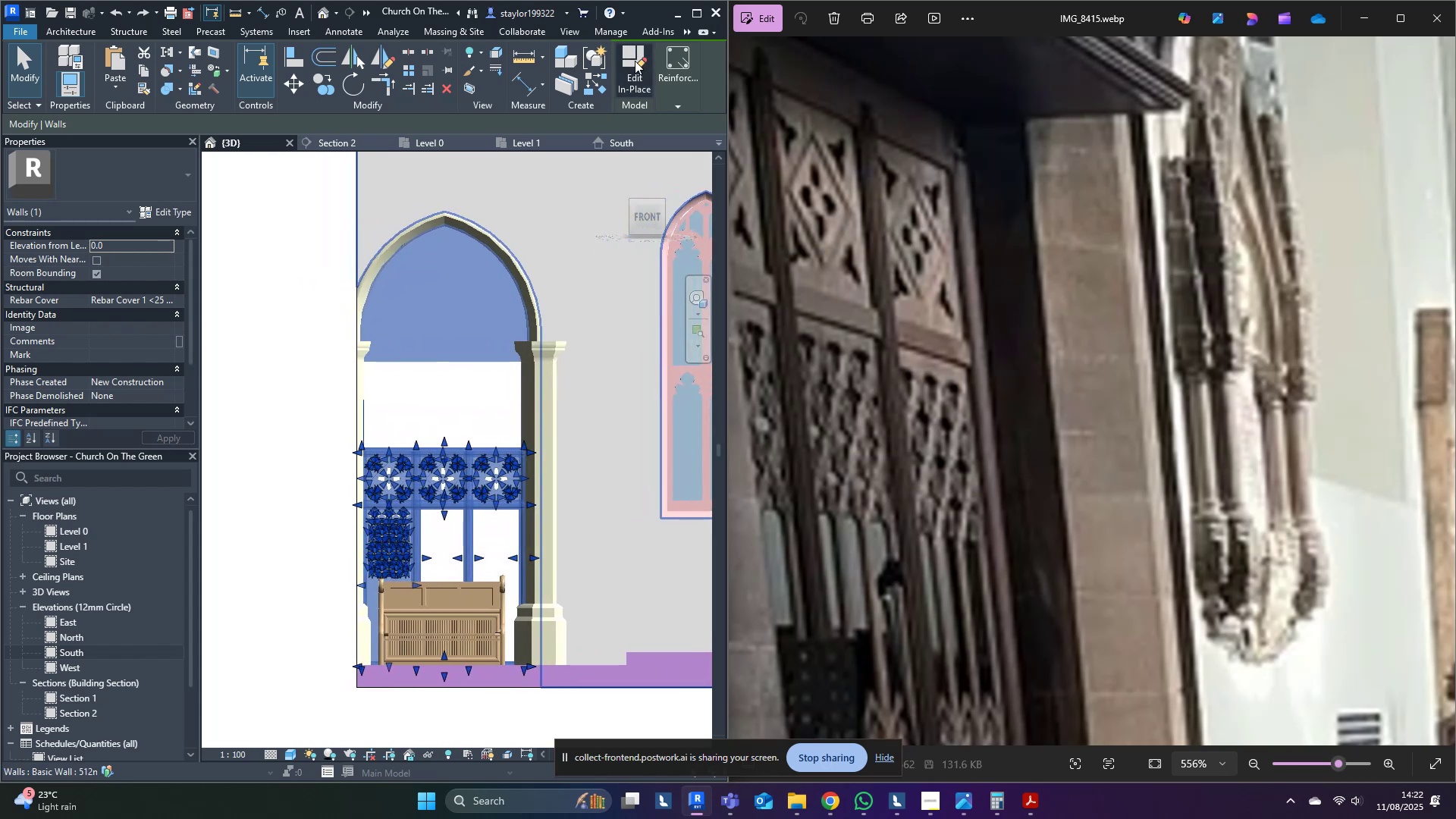 
left_click([635, 62])
 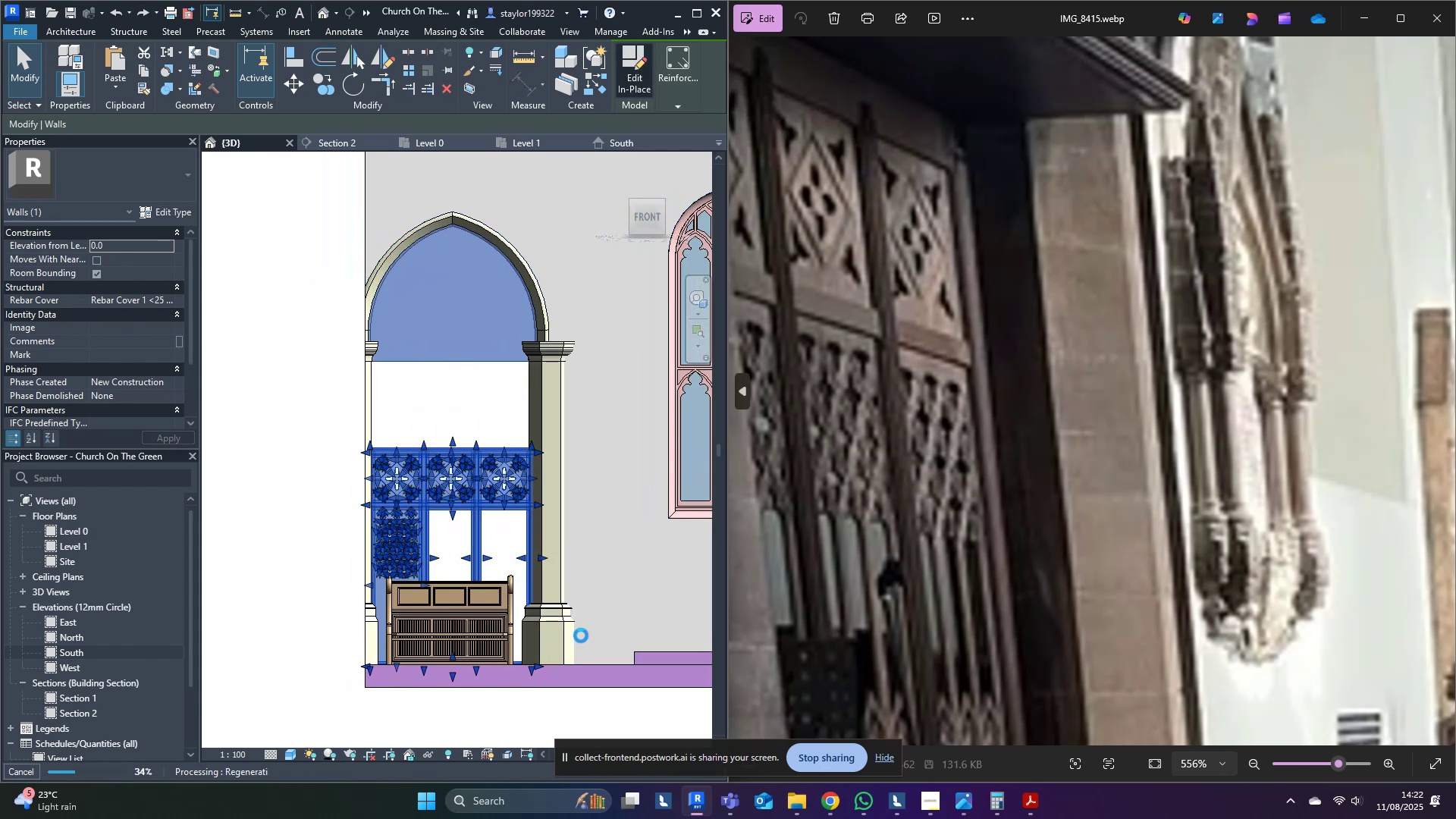 
wait(8.22)
 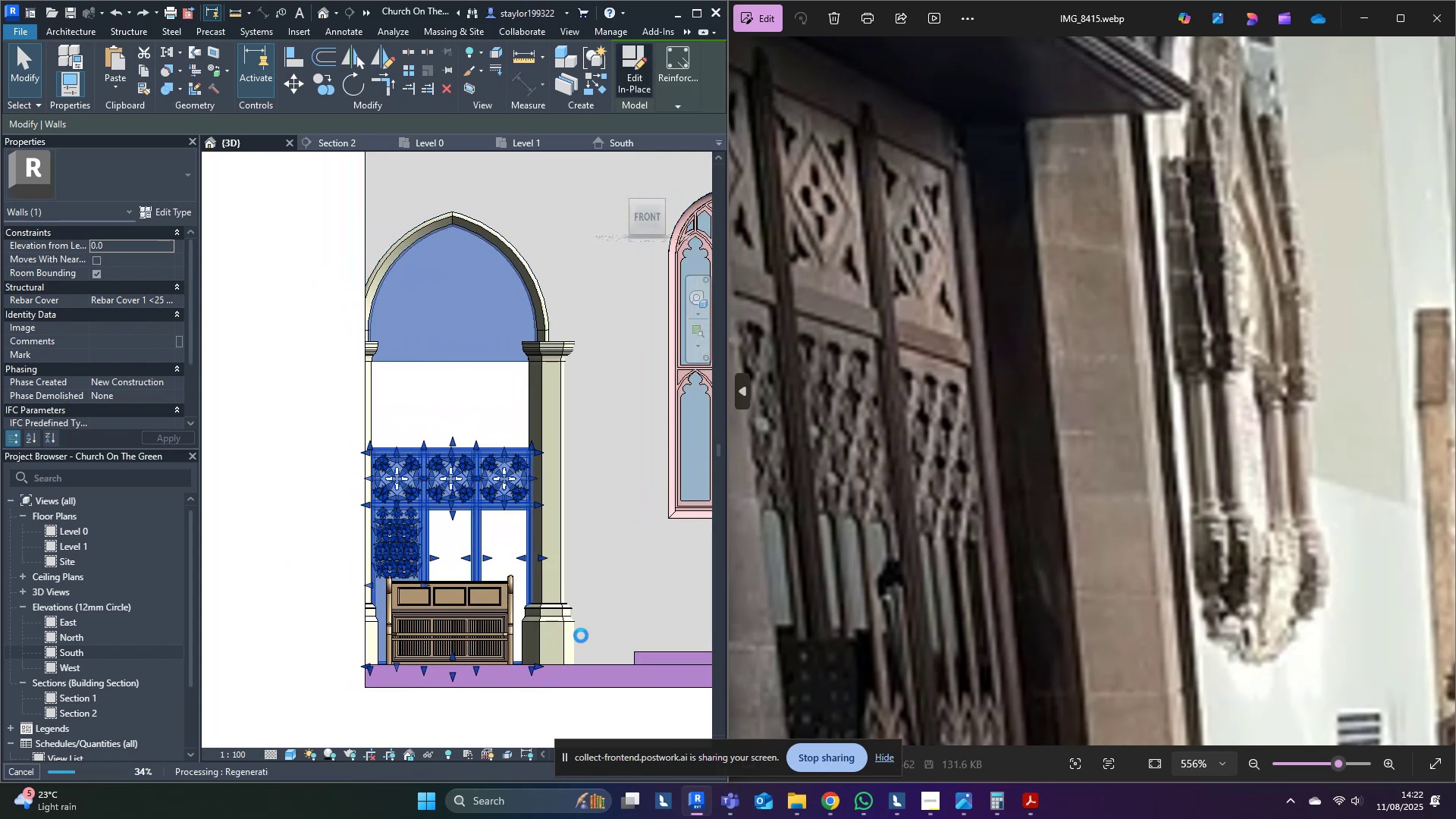 
scroll: coordinate [387, 607], scroll_direction: up, amount: 1.0
 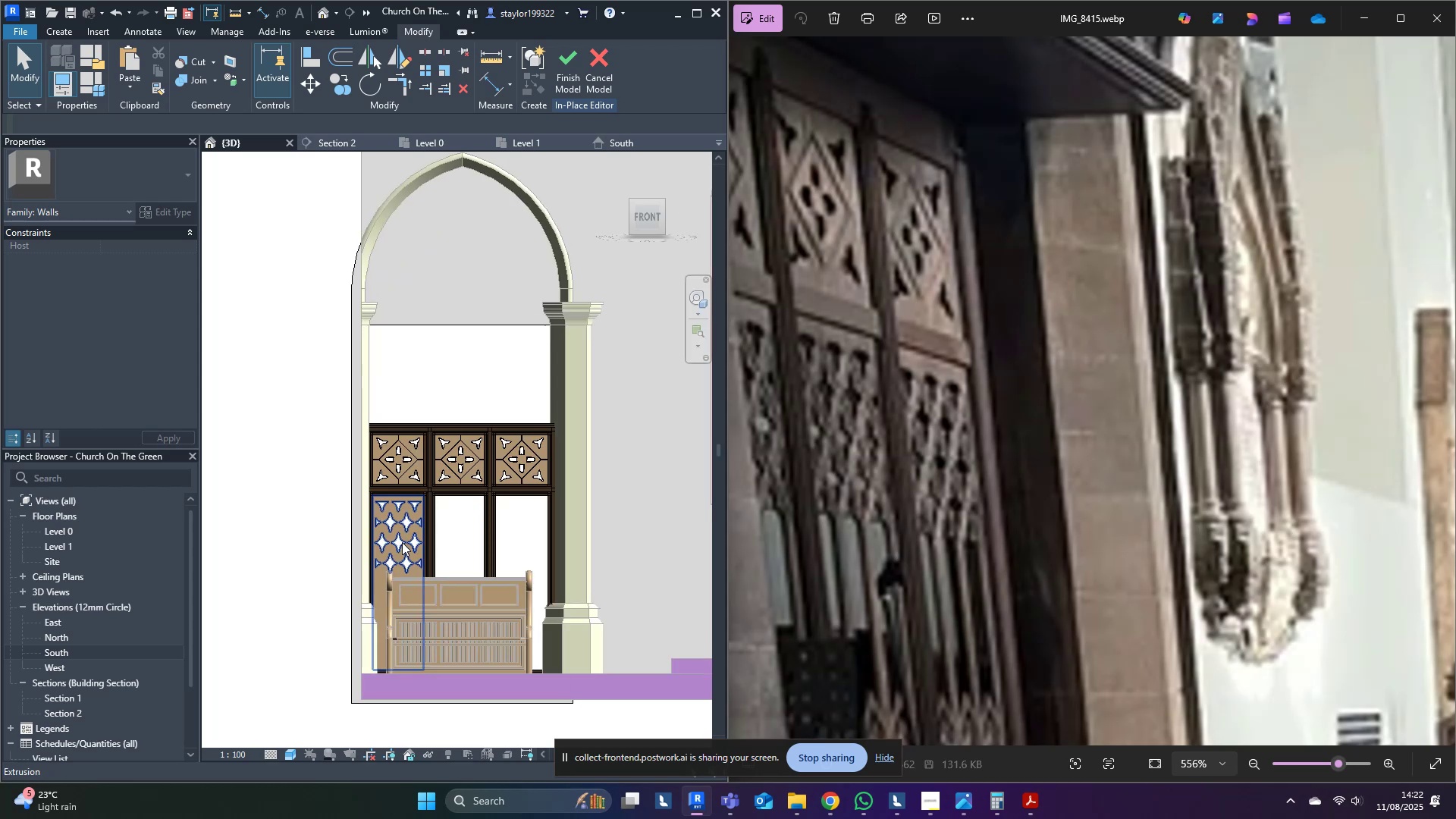 
left_click([402, 542])
 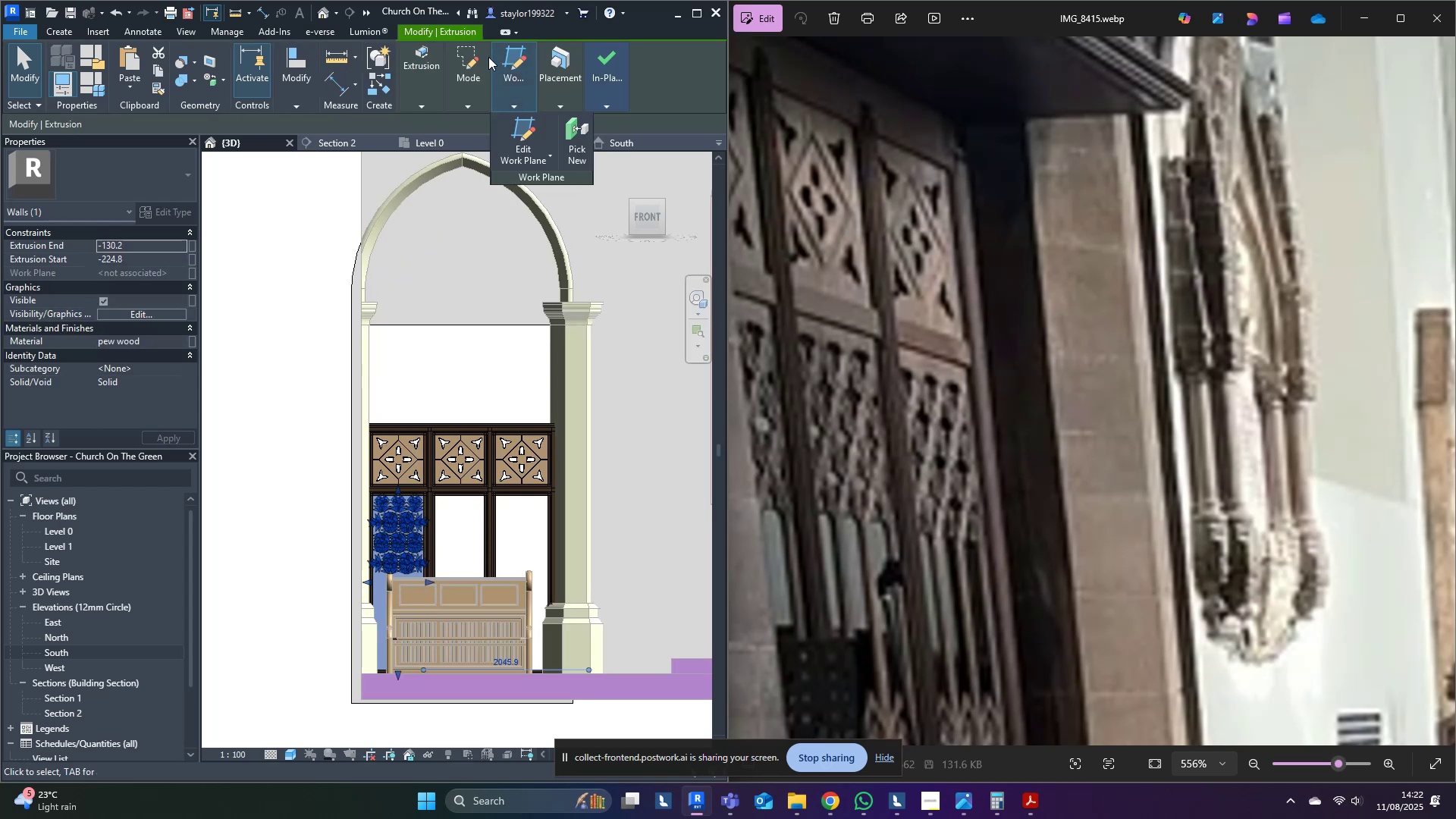 
double_click([468, 56])
 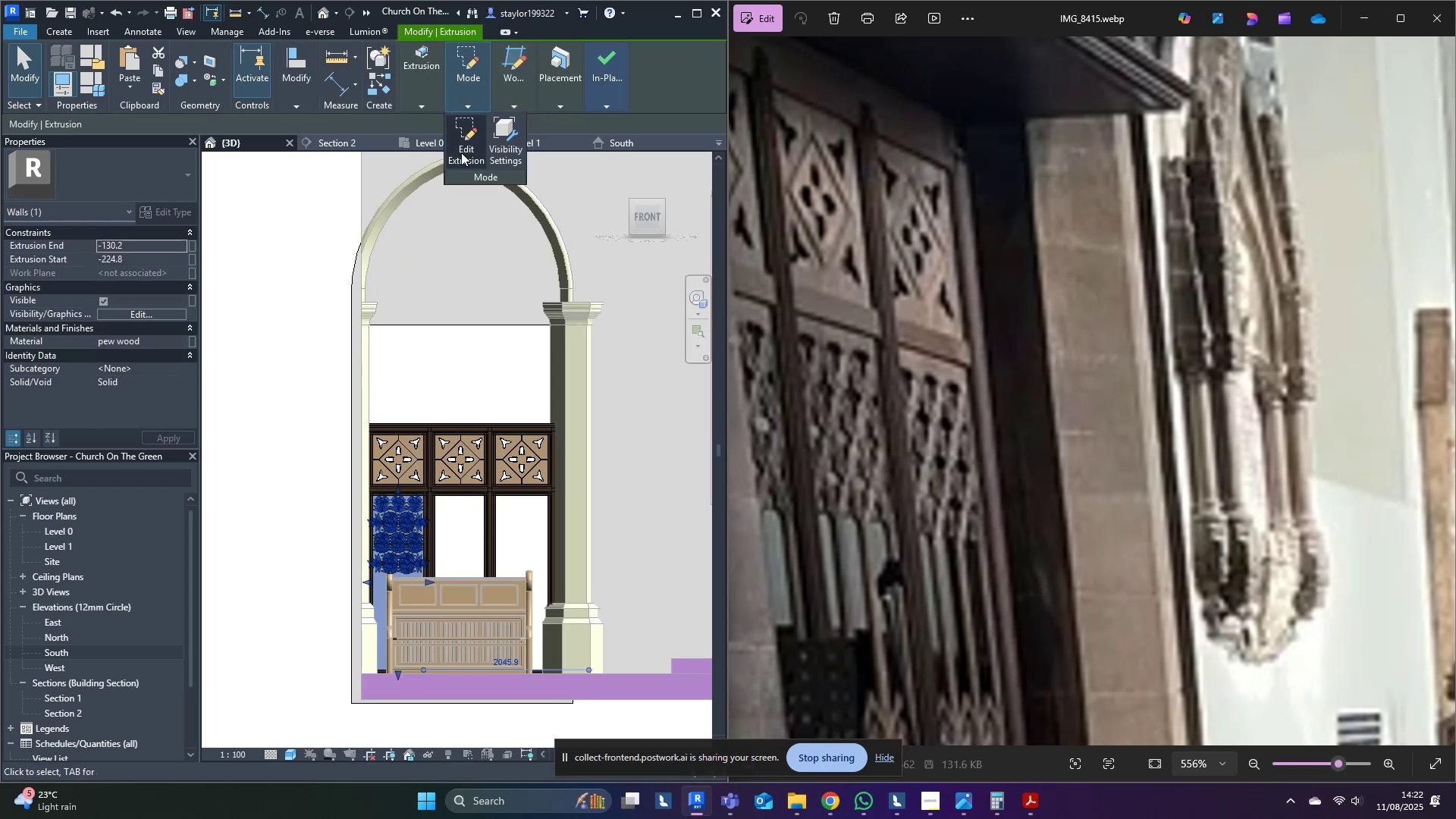 
triple_click([461, 152])
 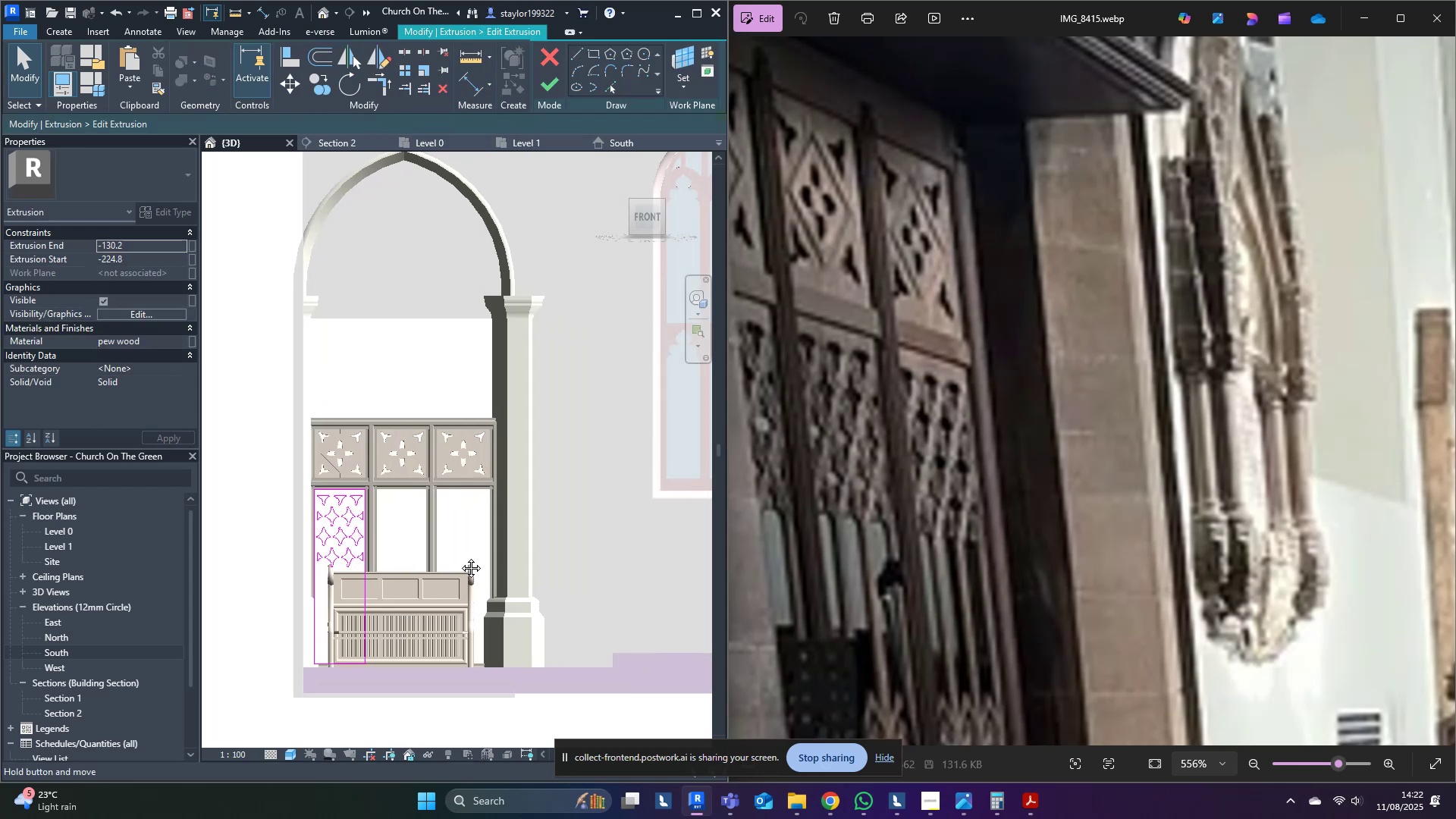 
scroll: coordinate [263, 530], scroll_direction: down, amount: 2.0
 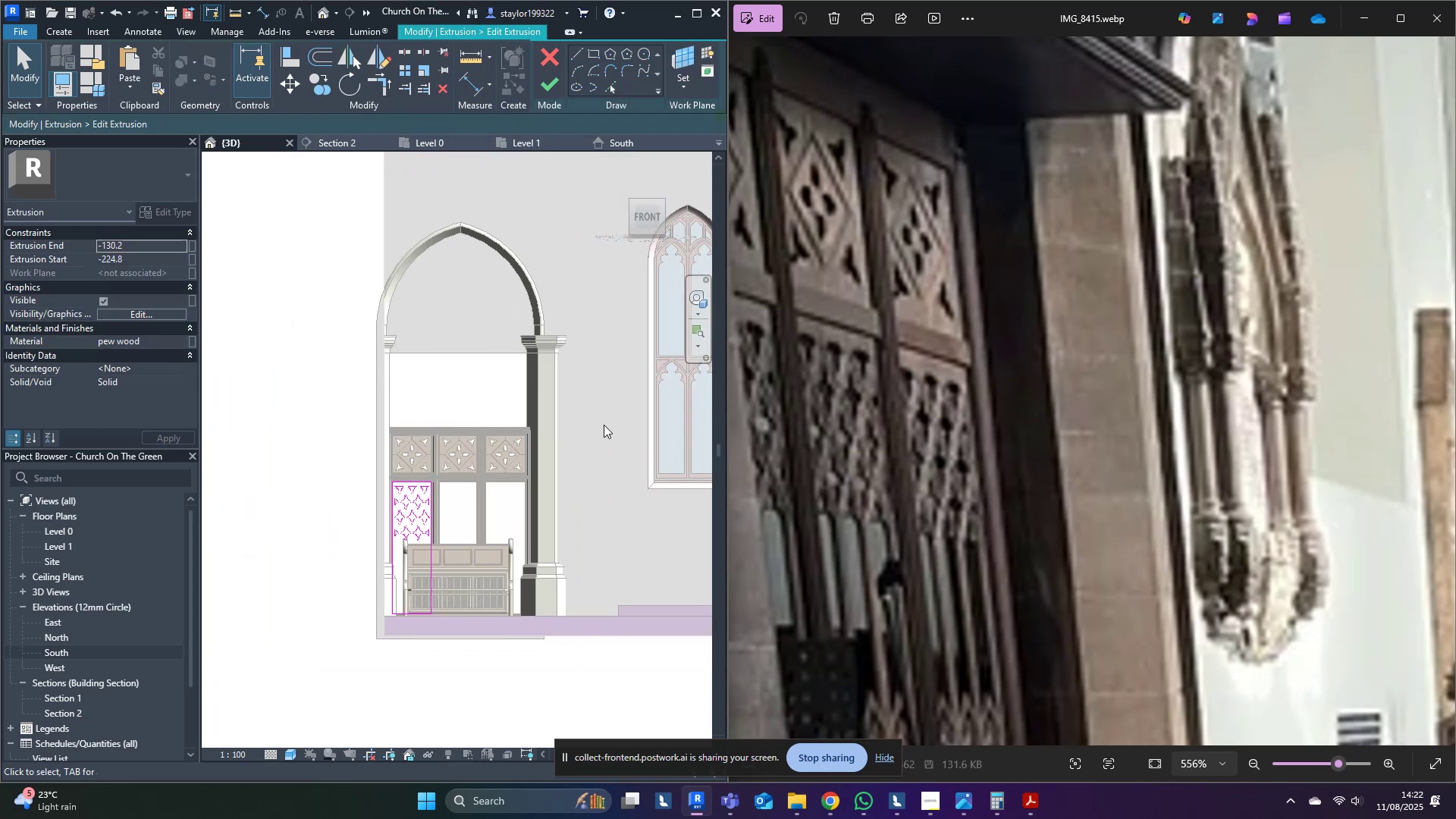 
scroll: coordinate [387, 480], scroll_direction: up, amount: 15.0
 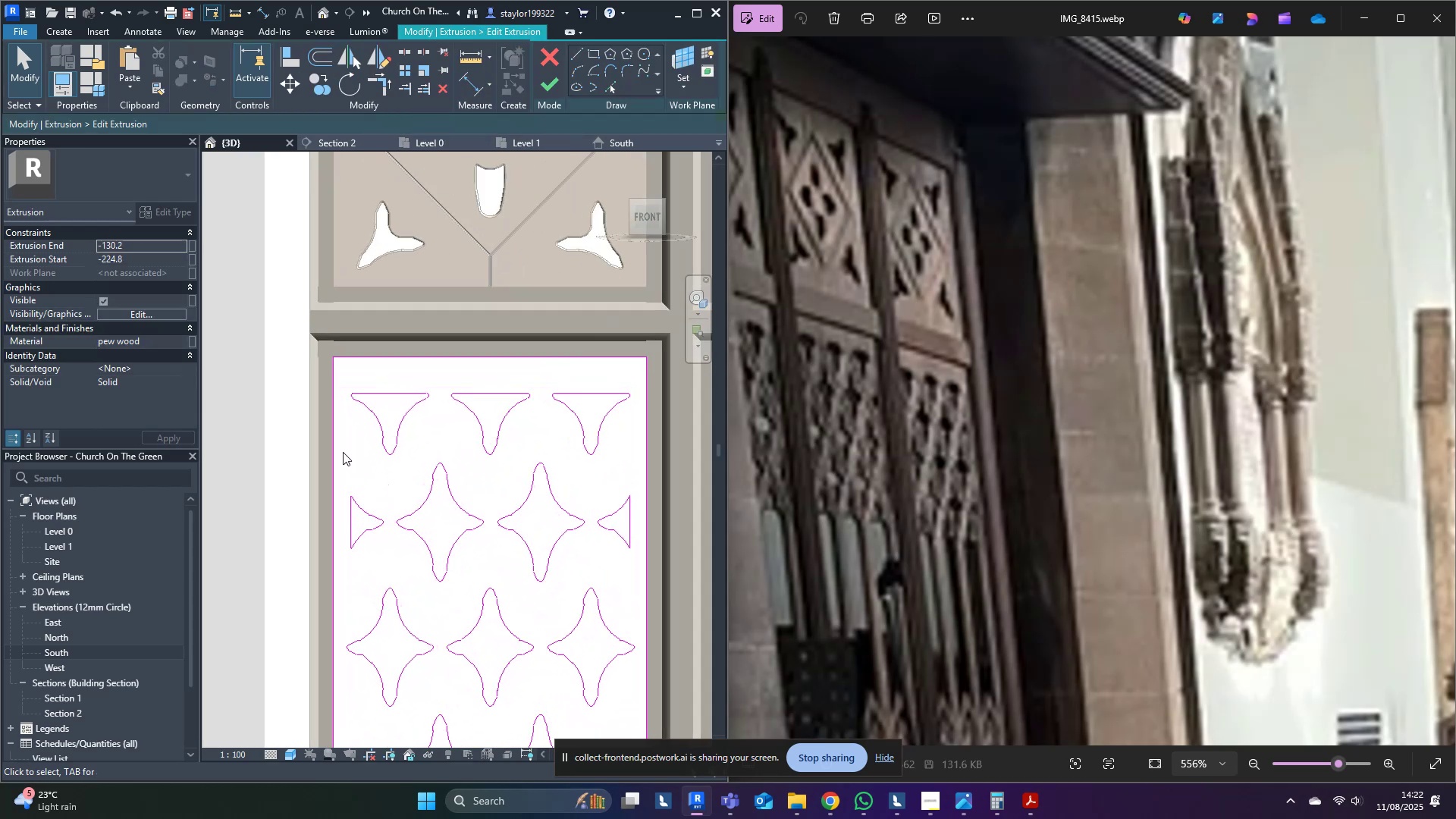 
left_click_drag(start_coordinate=[341, 450], to_coordinate=[642, 587])
 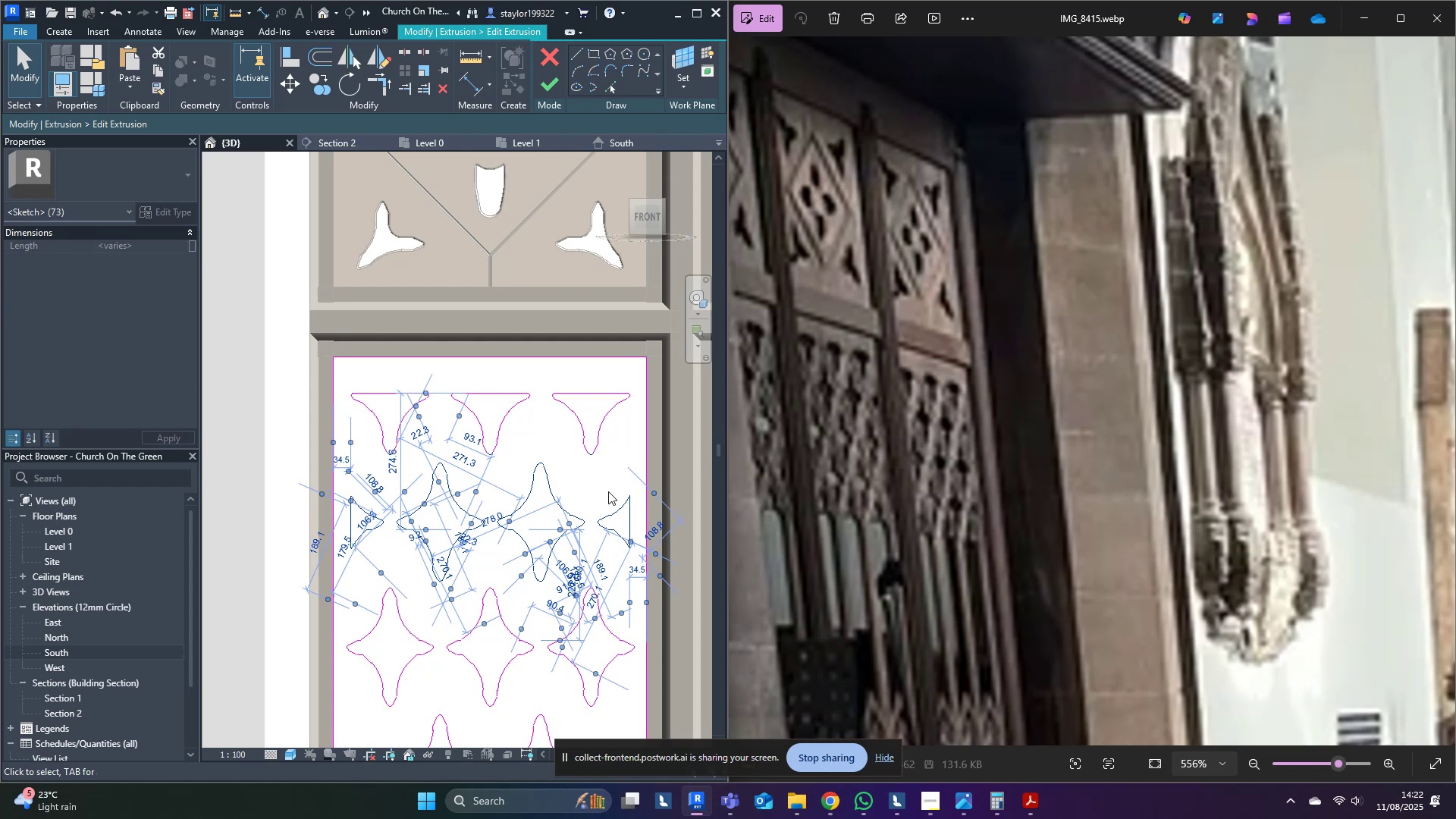 
scroll: coordinate [351, 498], scroll_direction: up, amount: 3.0
 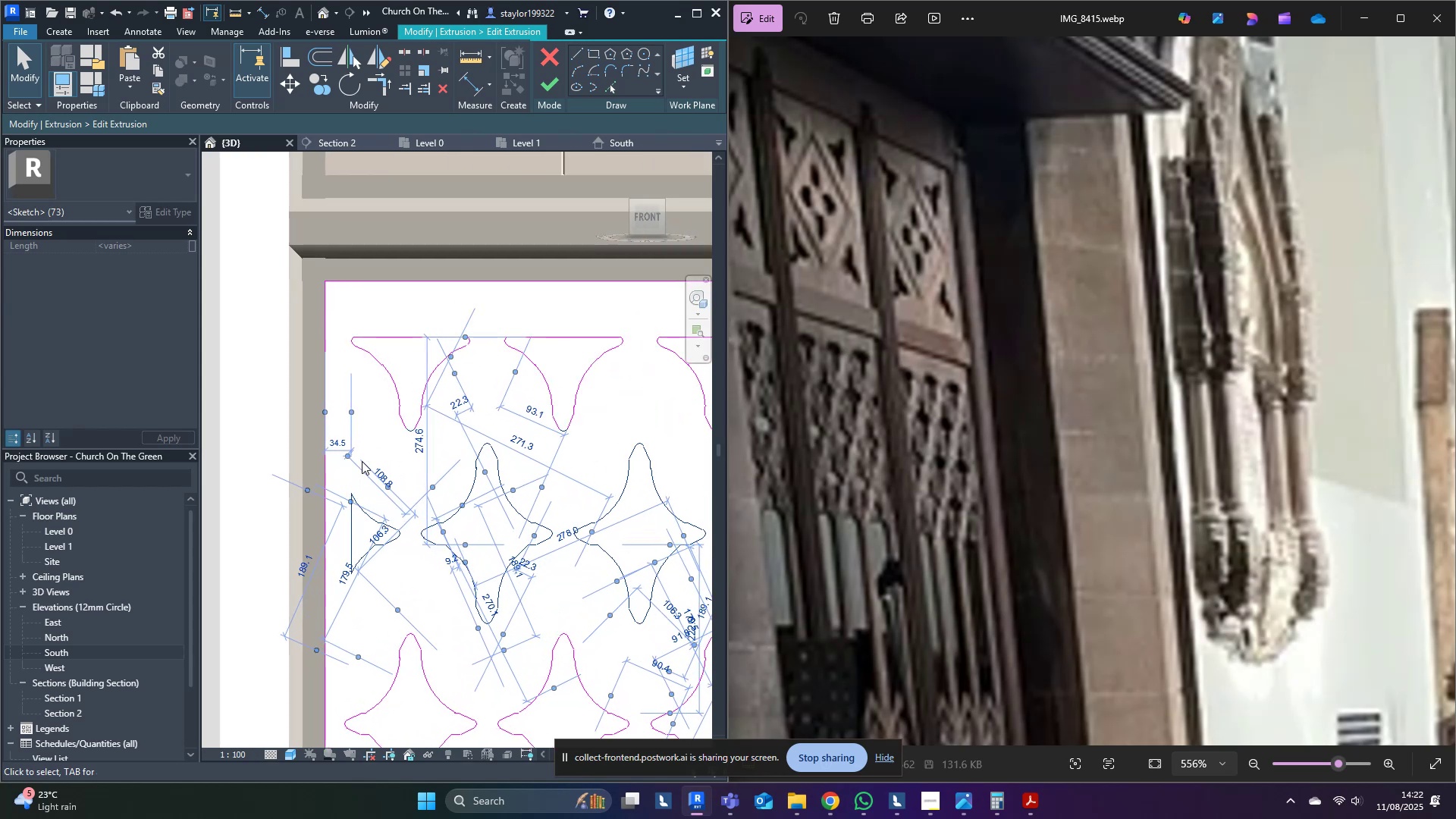 
left_click([365, 450])
 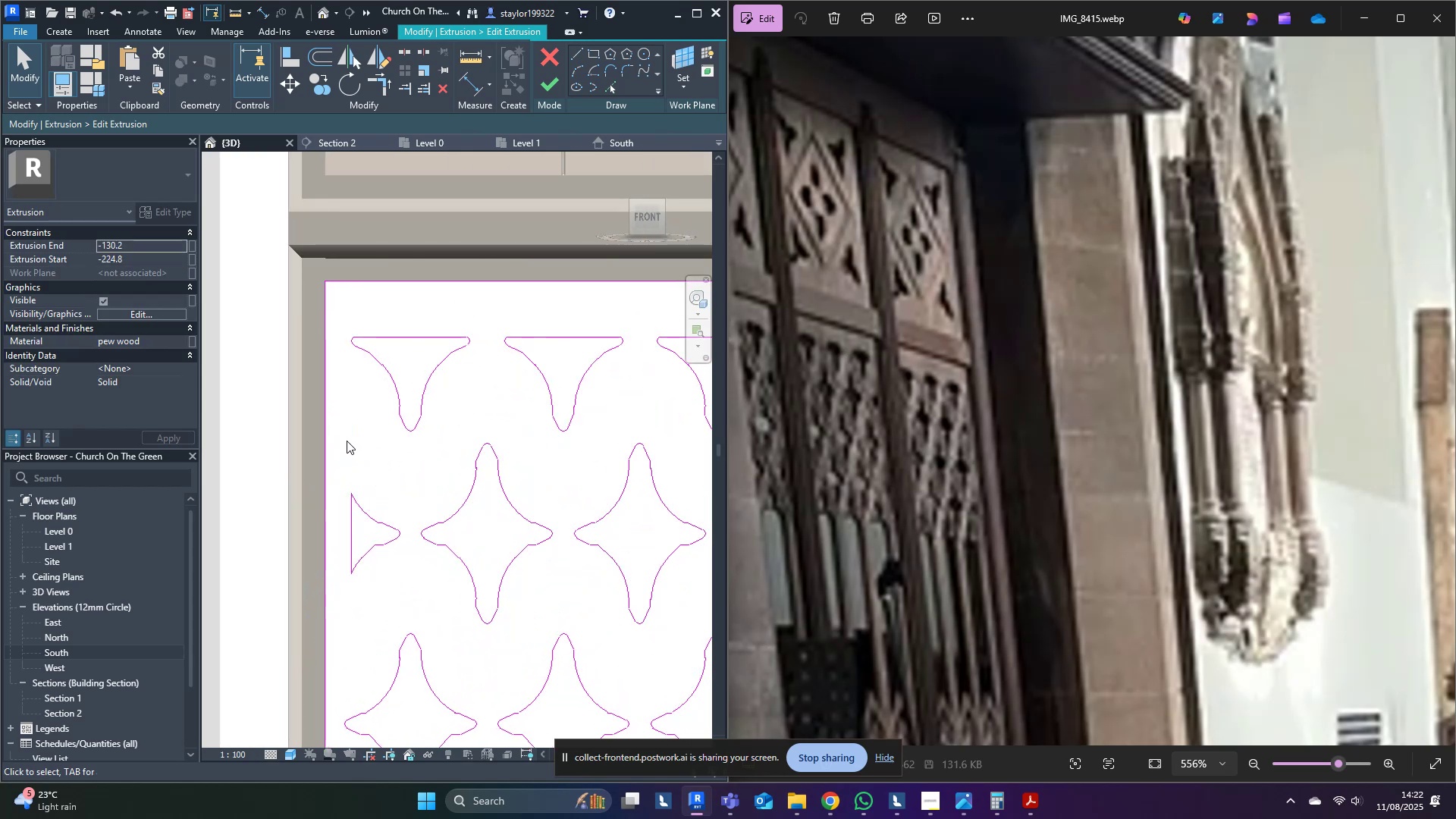 
scroll: coordinate [340, 439], scroll_direction: down, amount: 3.0
 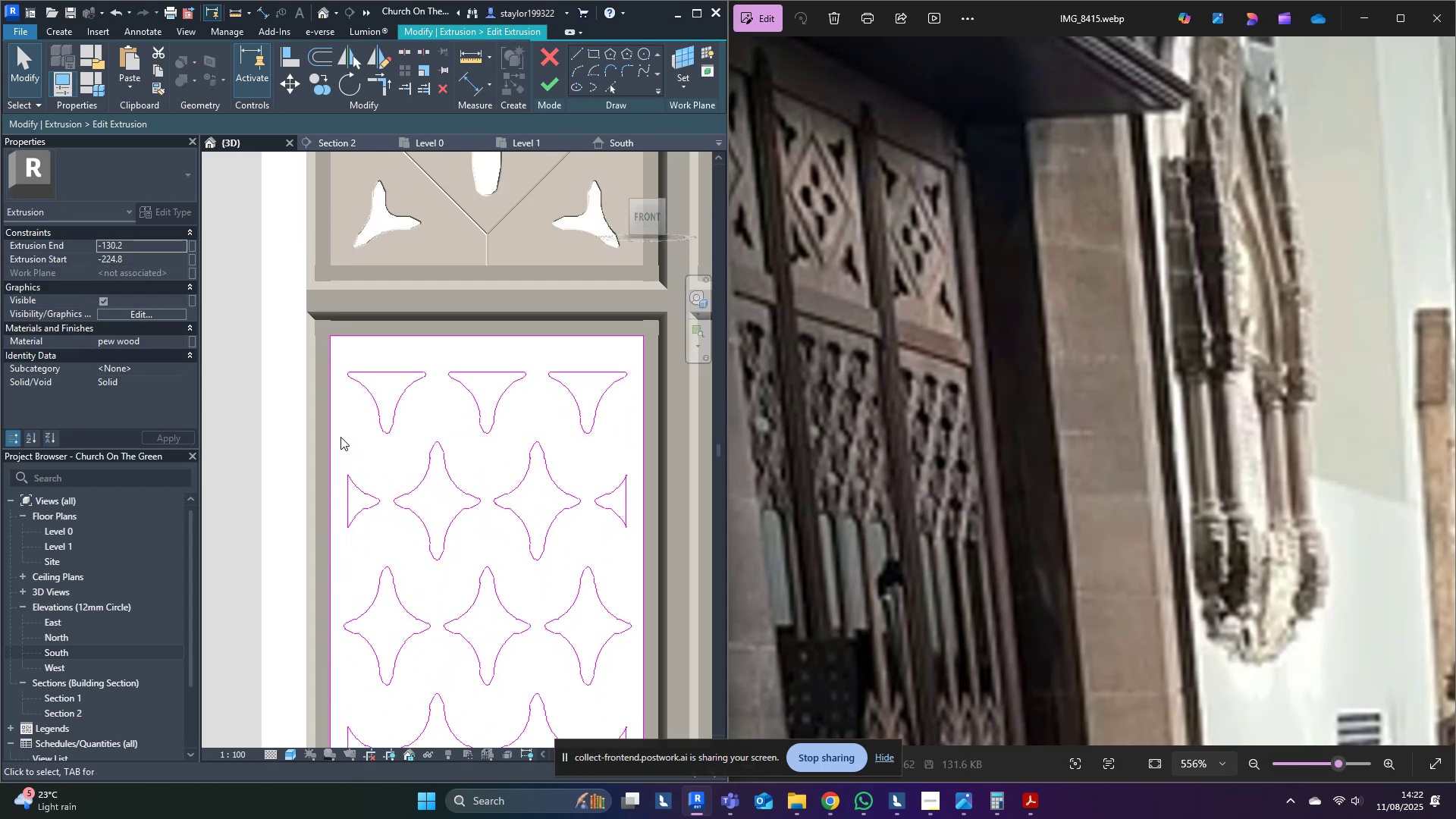 
left_click_drag(start_coordinate=[340, 435], to_coordinate=[639, 561])
 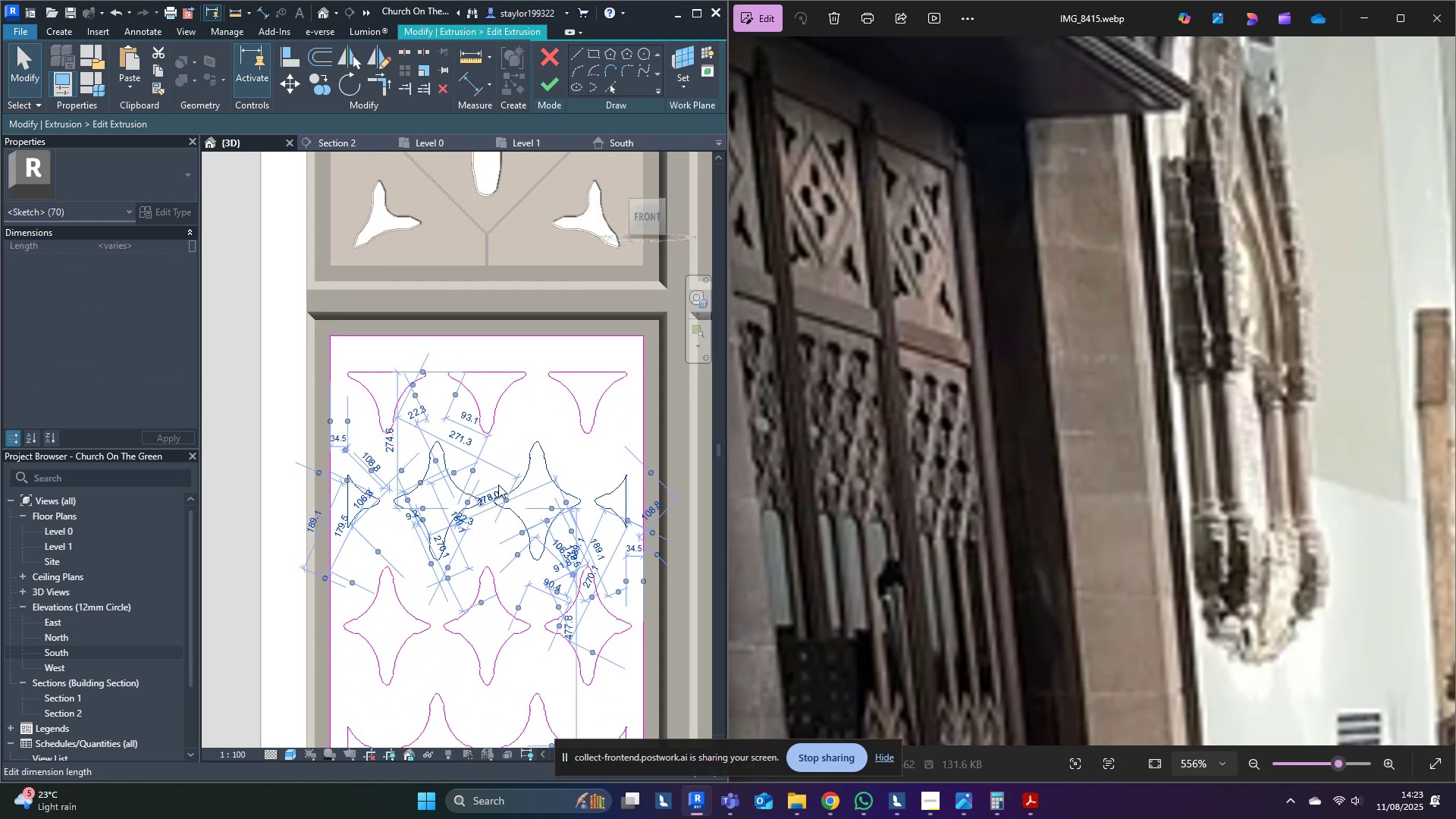 
key(M)
 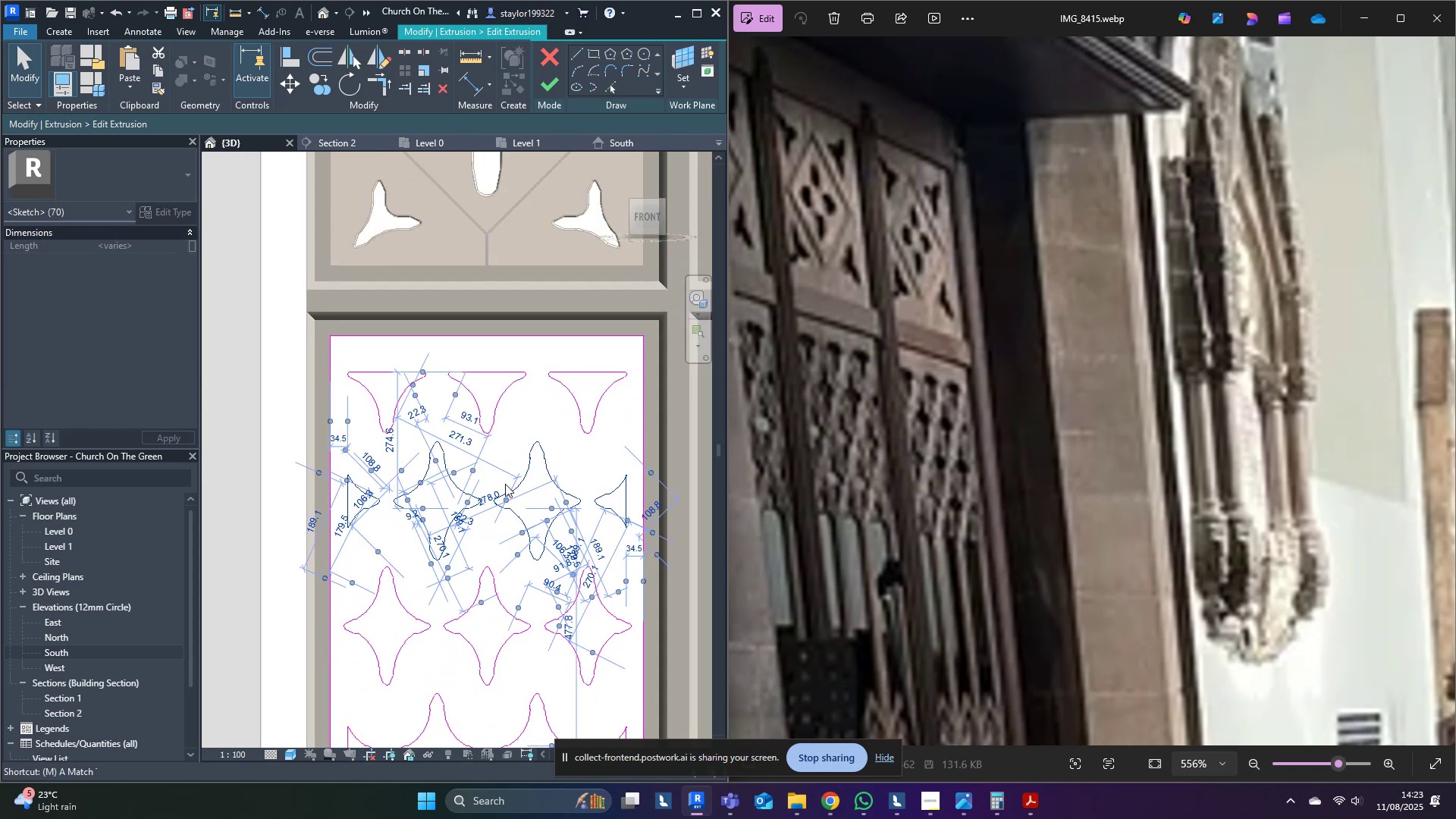 
hold_key(key=V, duration=15.74)
 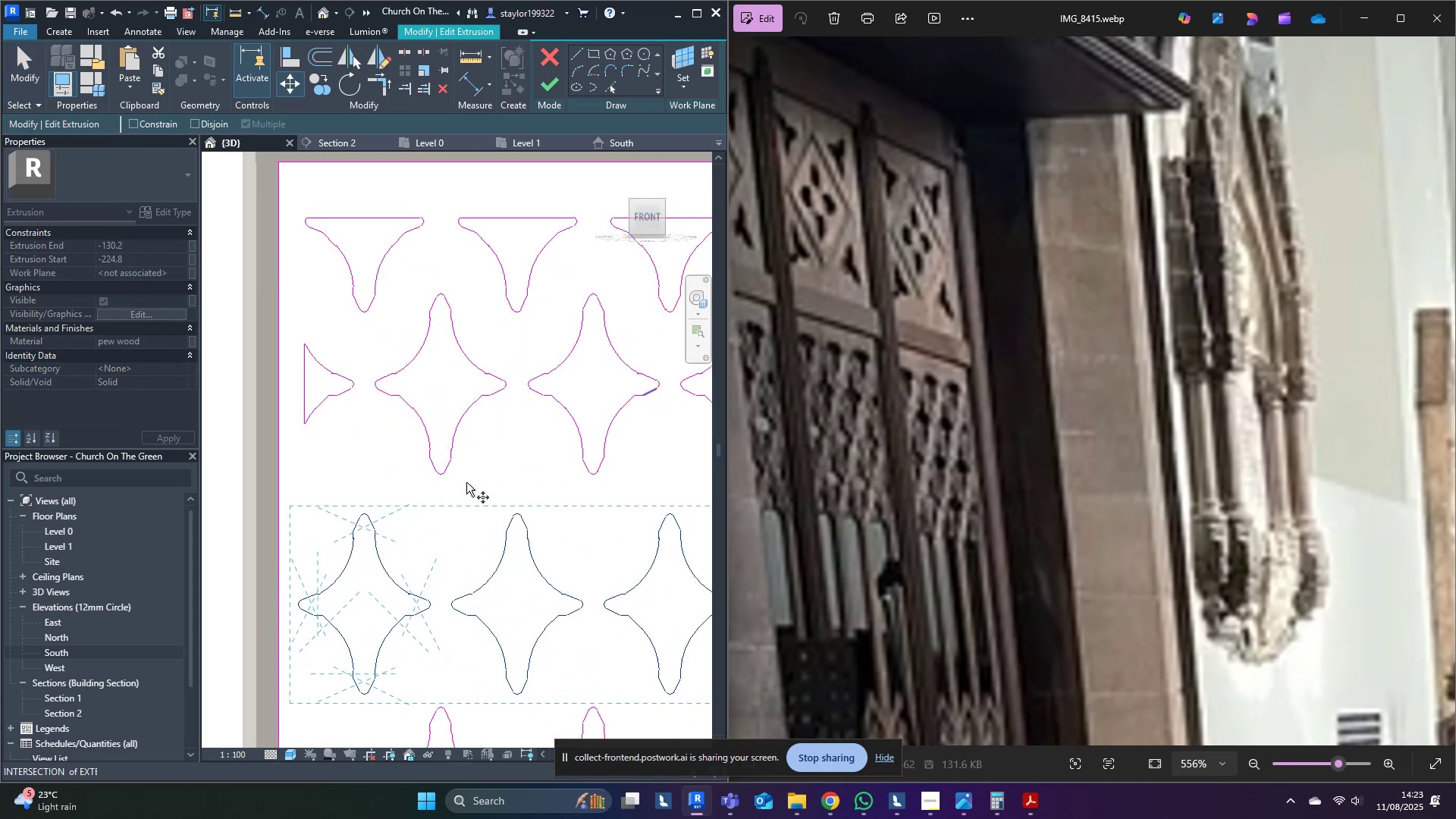 
scroll: coordinate [574, 504], scroll_direction: up, amount: 9.0
 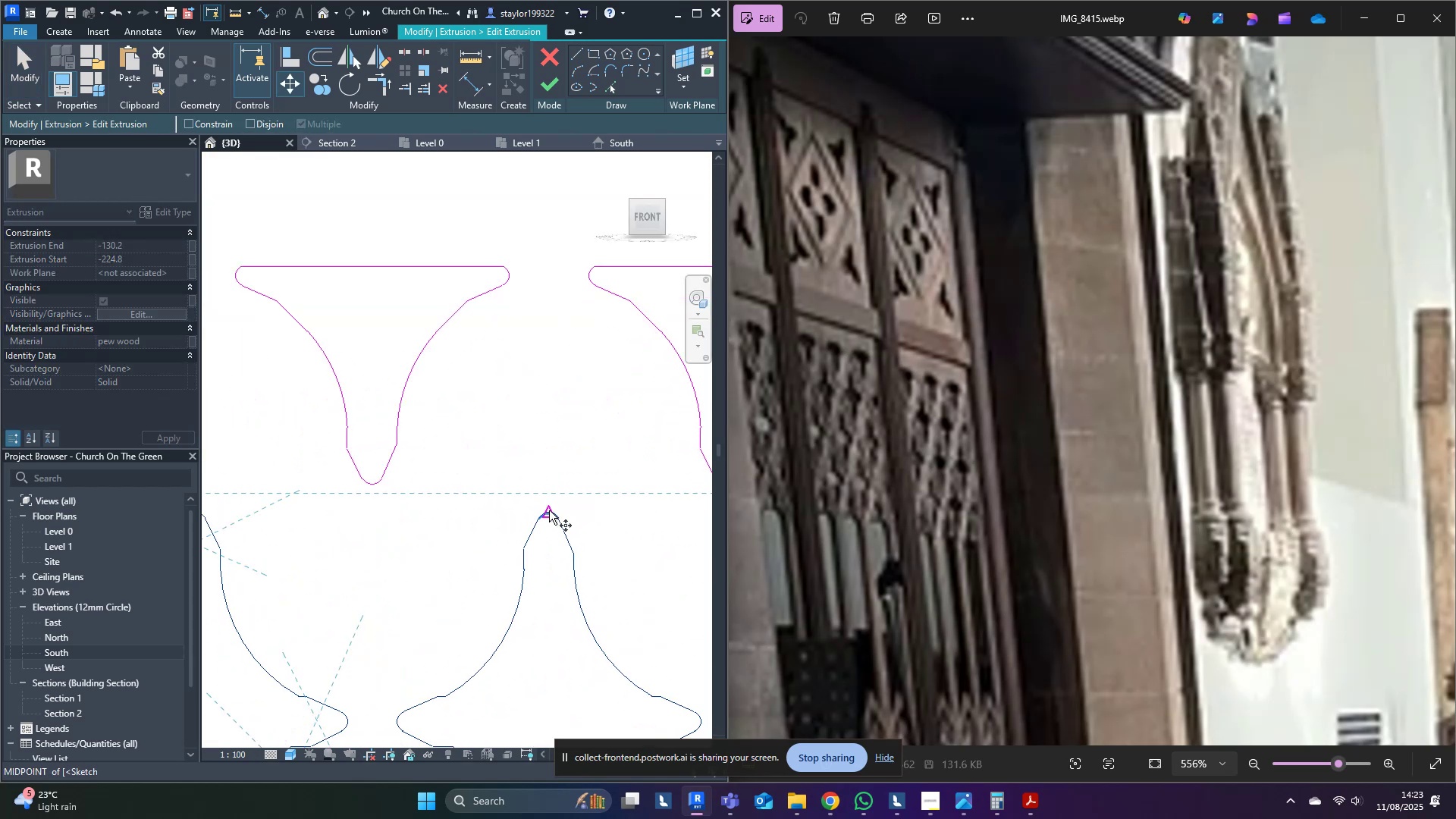 
left_click([549, 510])
 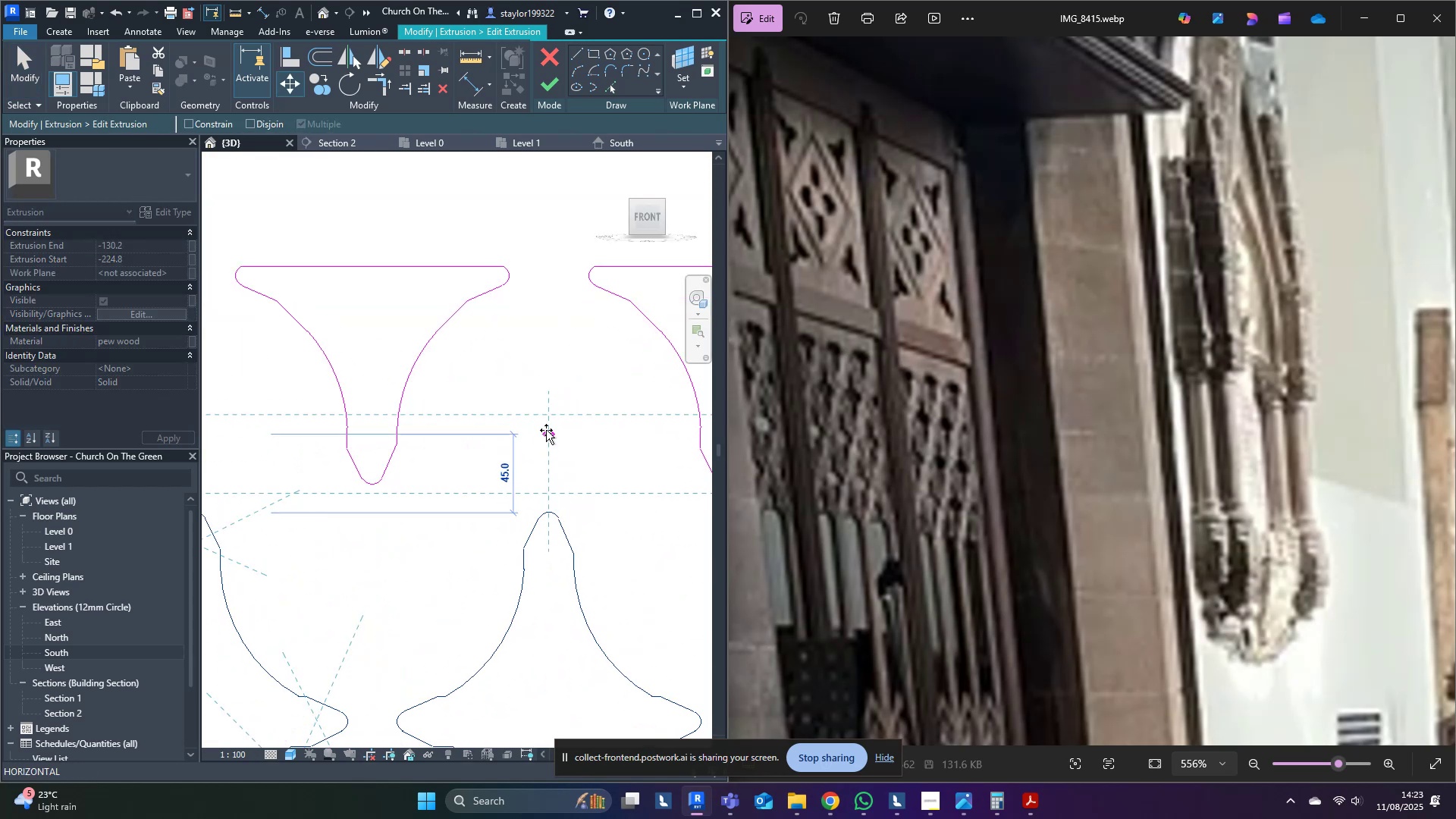 
type(40)
 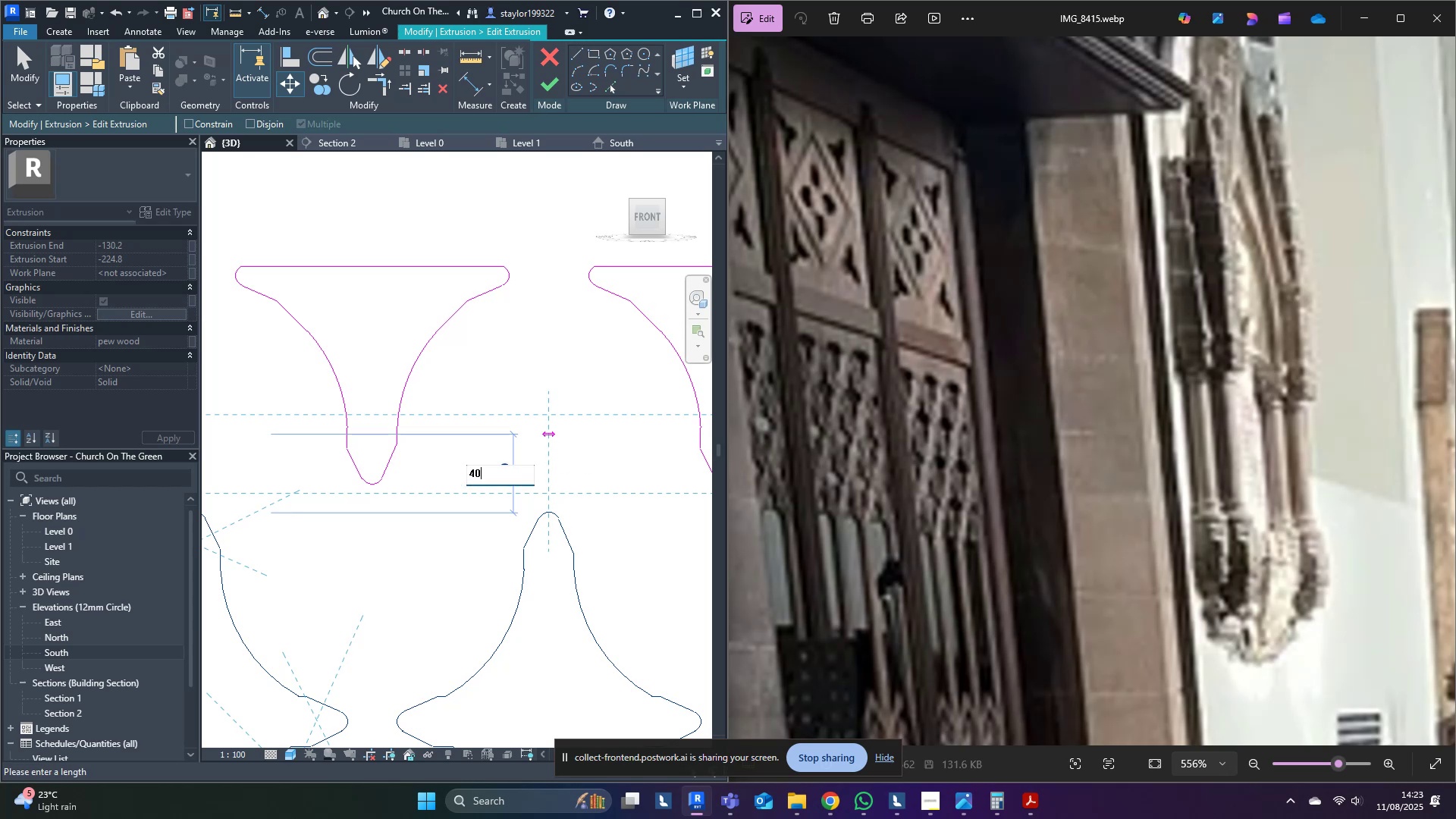 
key(Enter)
 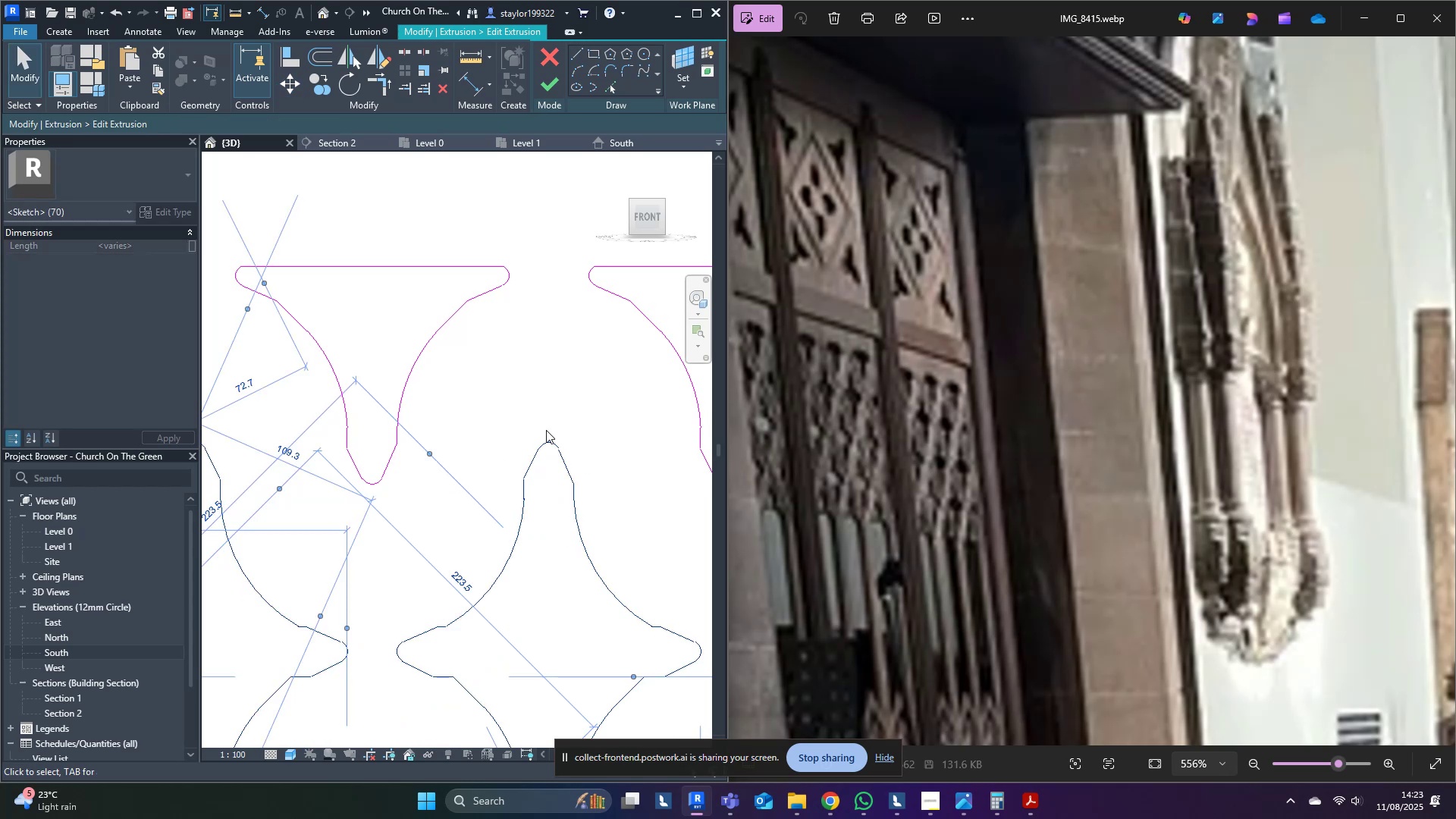 
scroll: coordinate [551, 432], scroll_direction: down, amount: 9.0
 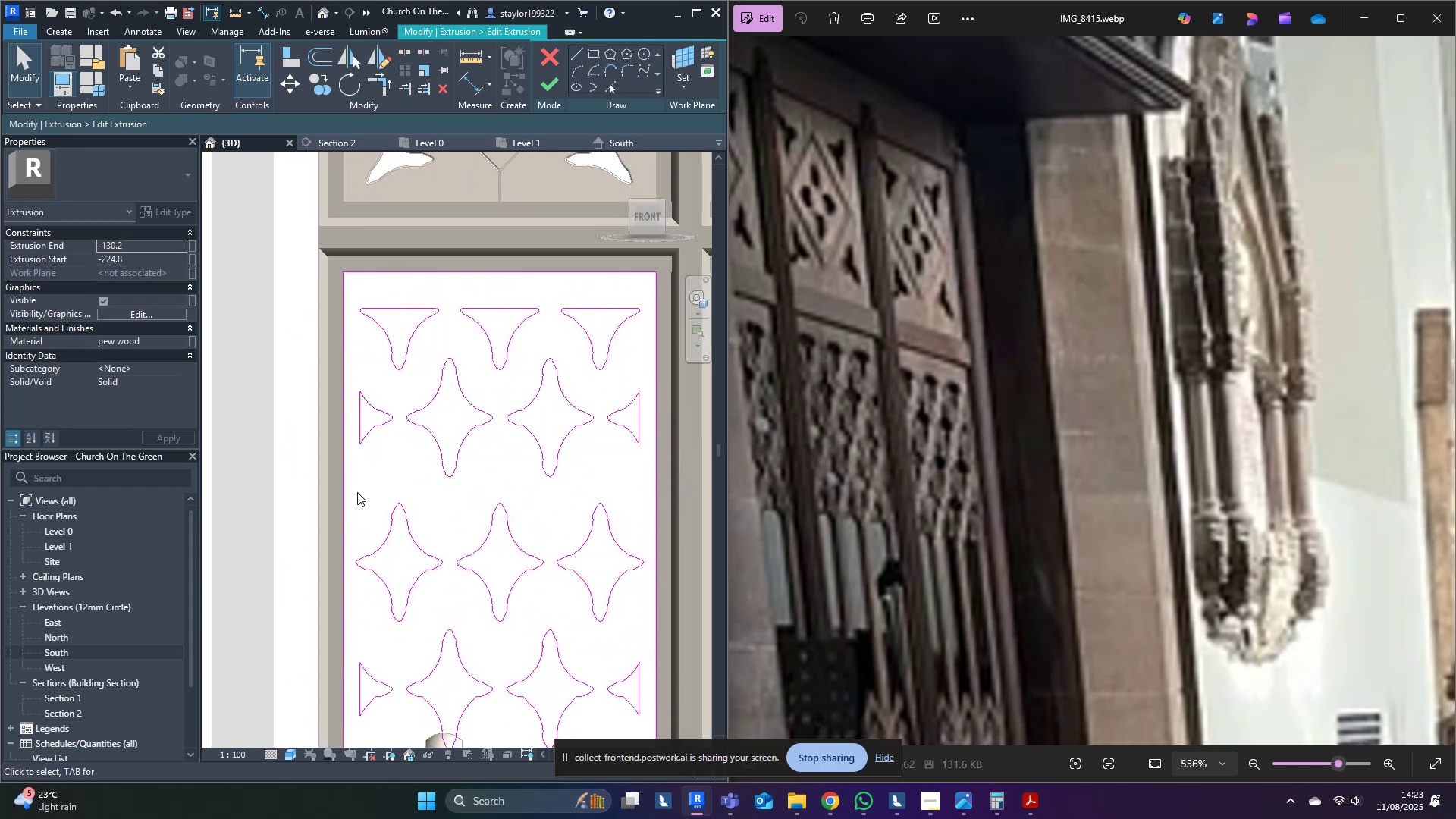 
left_click_drag(start_coordinate=[348, 466], to_coordinate=[384, 530])
 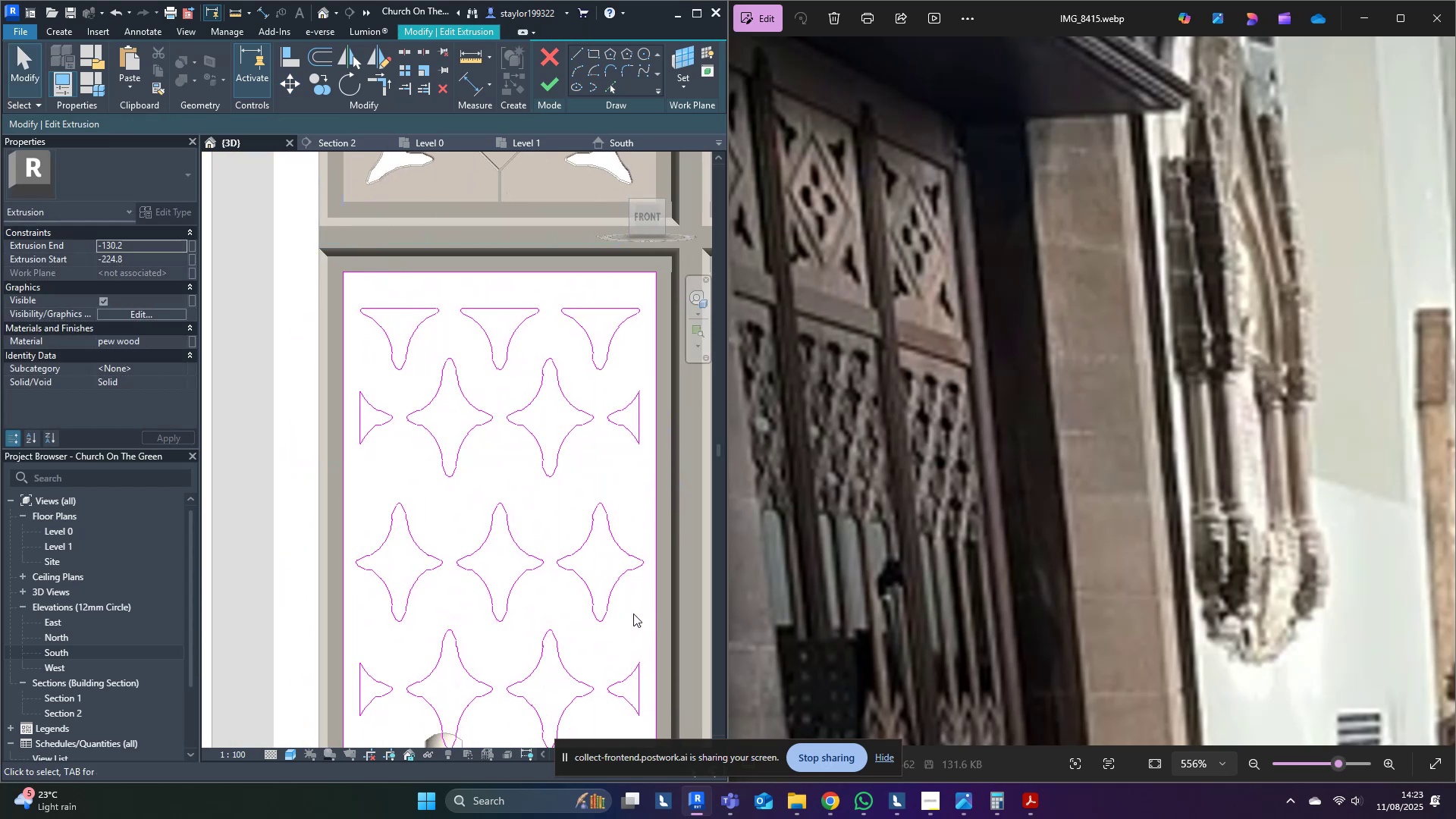 
key(Escape)
 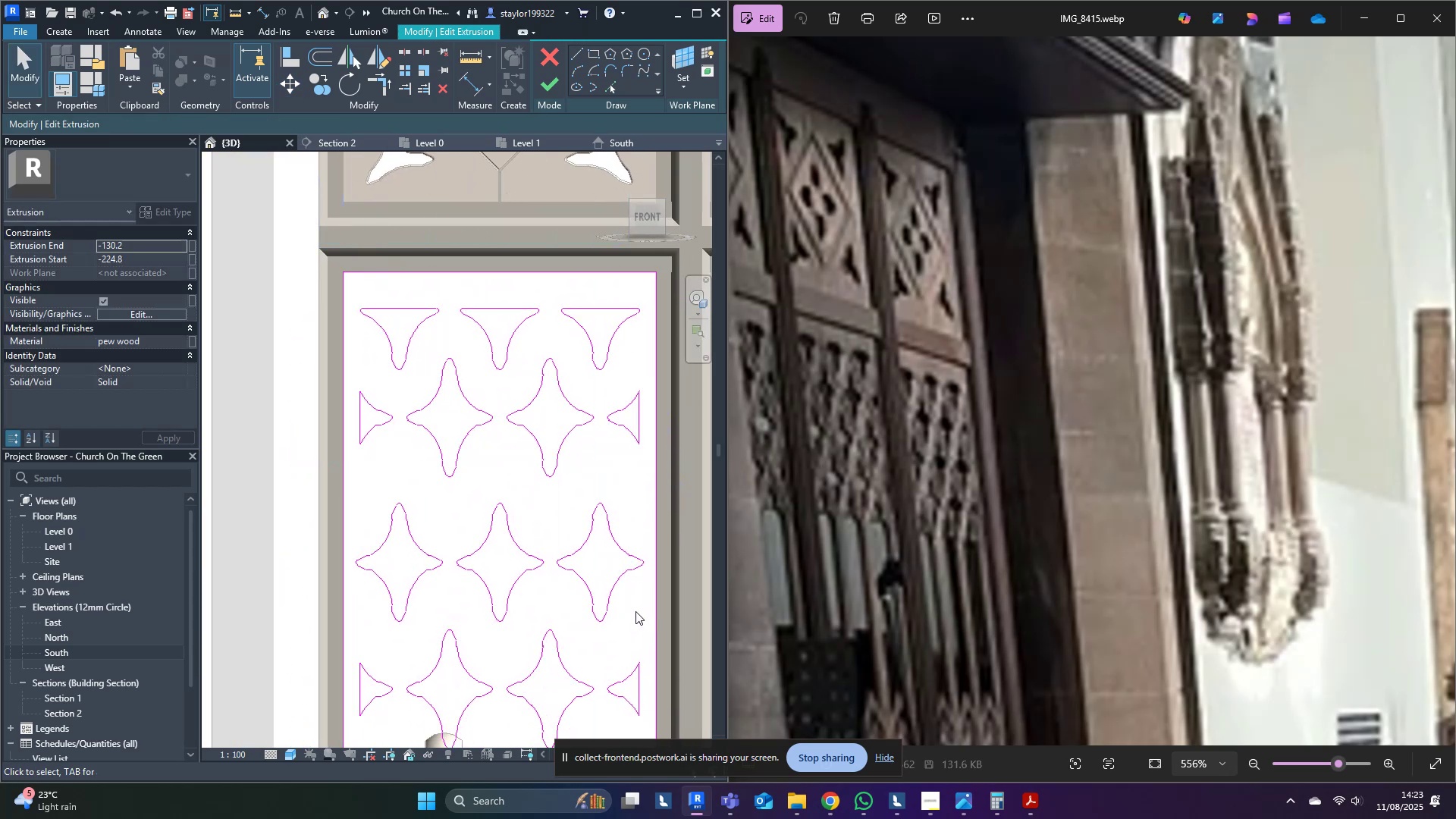 
left_click_drag(start_coordinate=[648, 639], to_coordinate=[557, 490])
 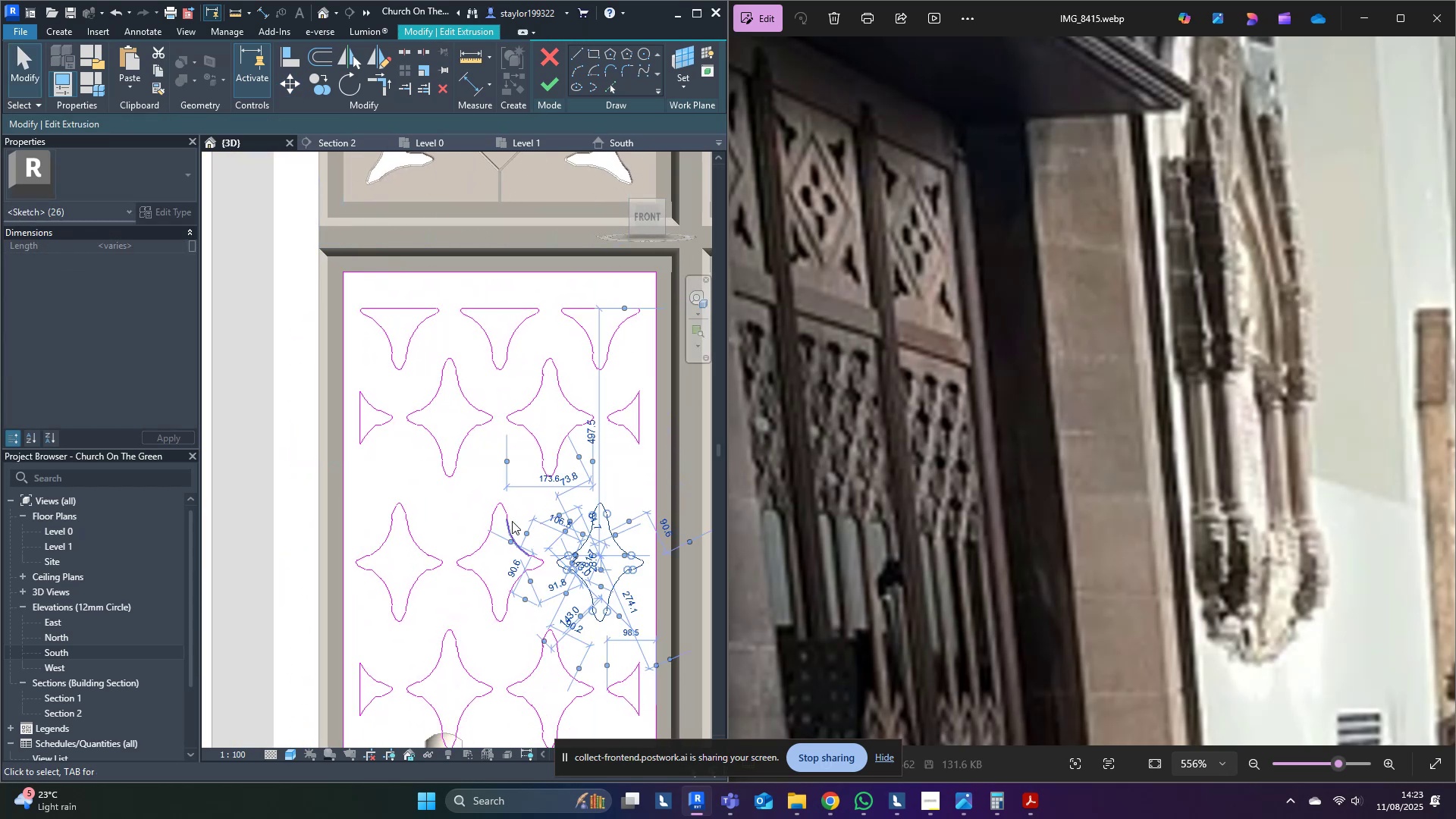 
key(Tab)
 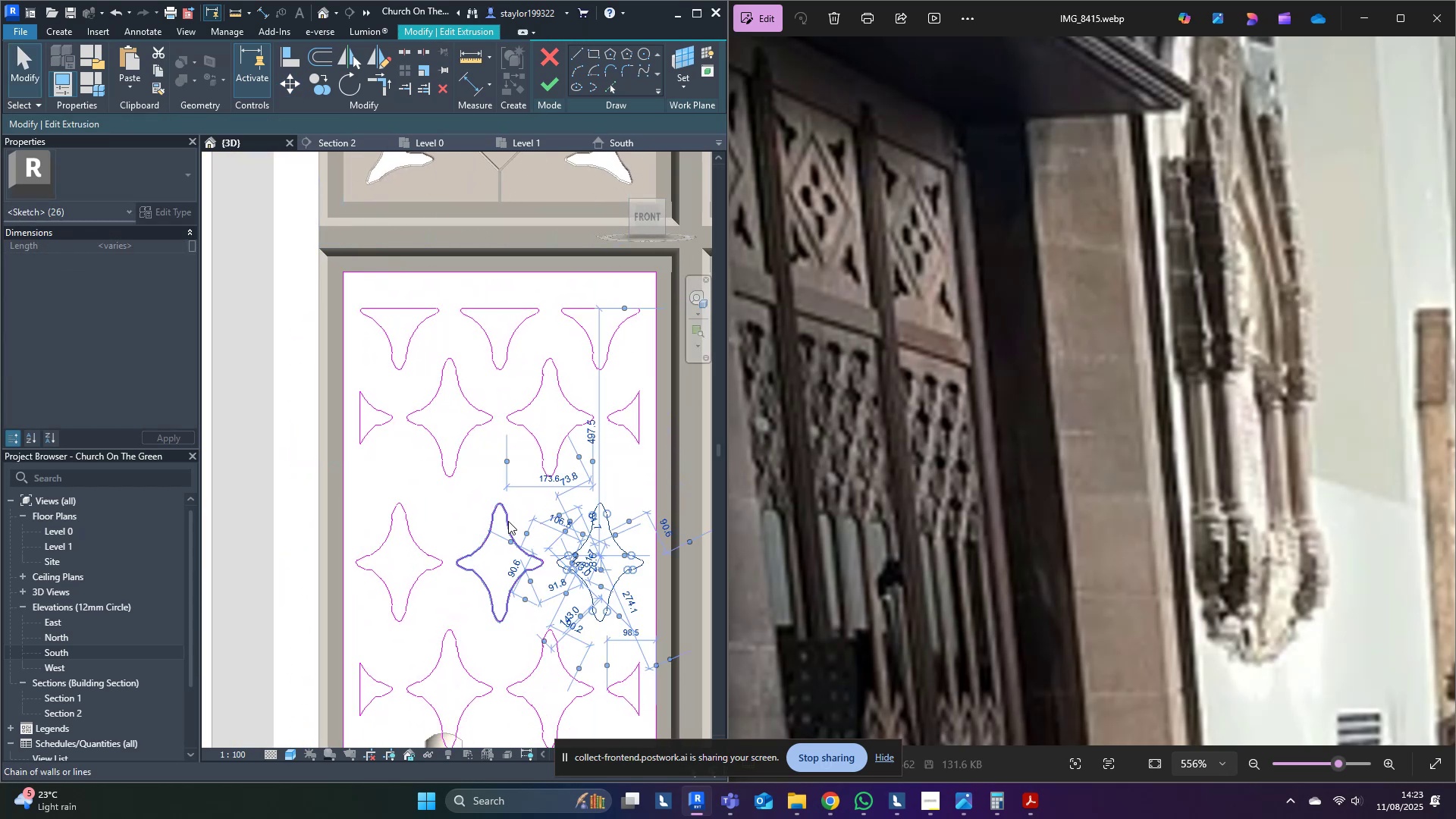 
hold_key(key=ControlLeft, duration=0.41)
 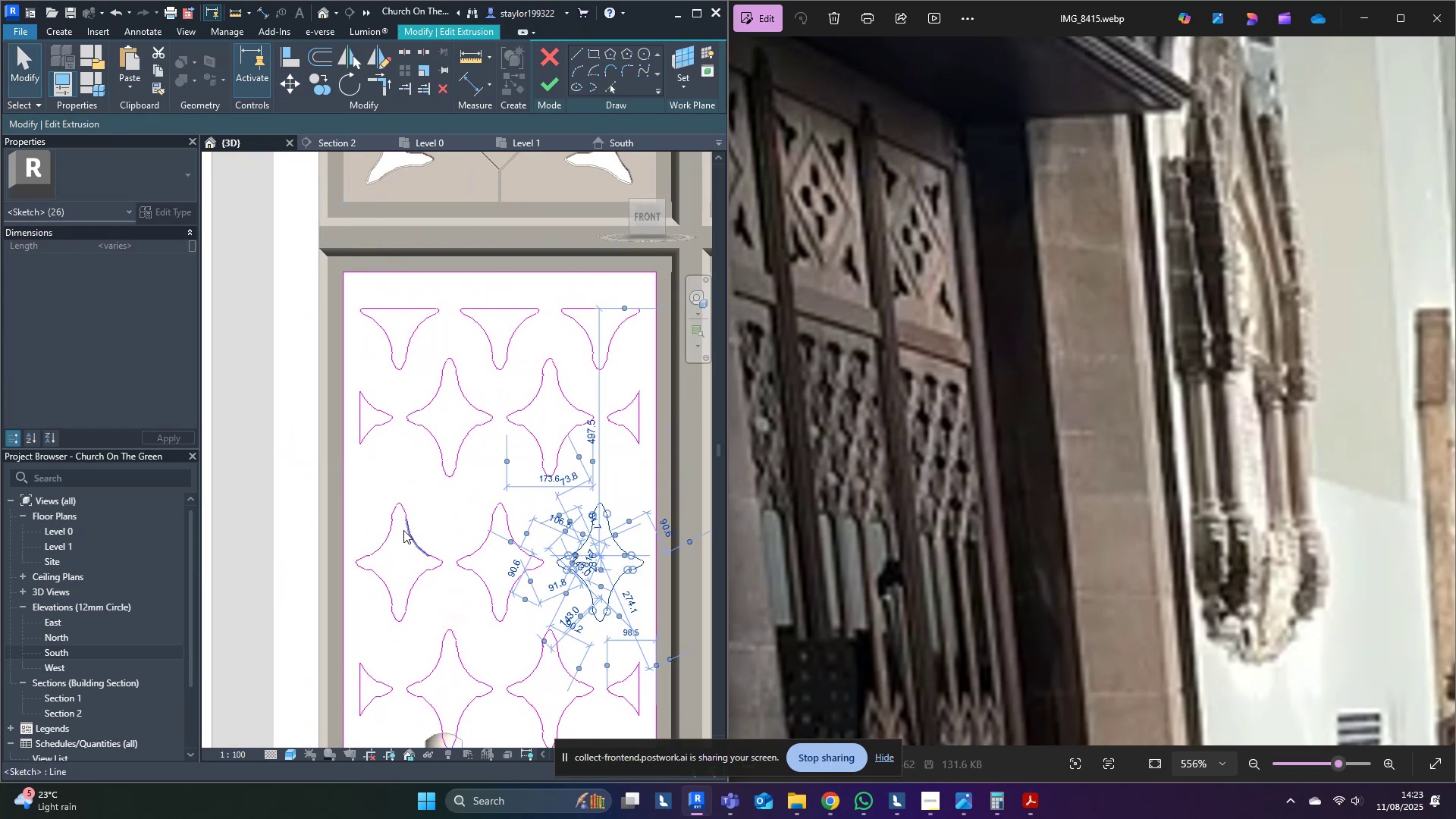 
key(Tab)
 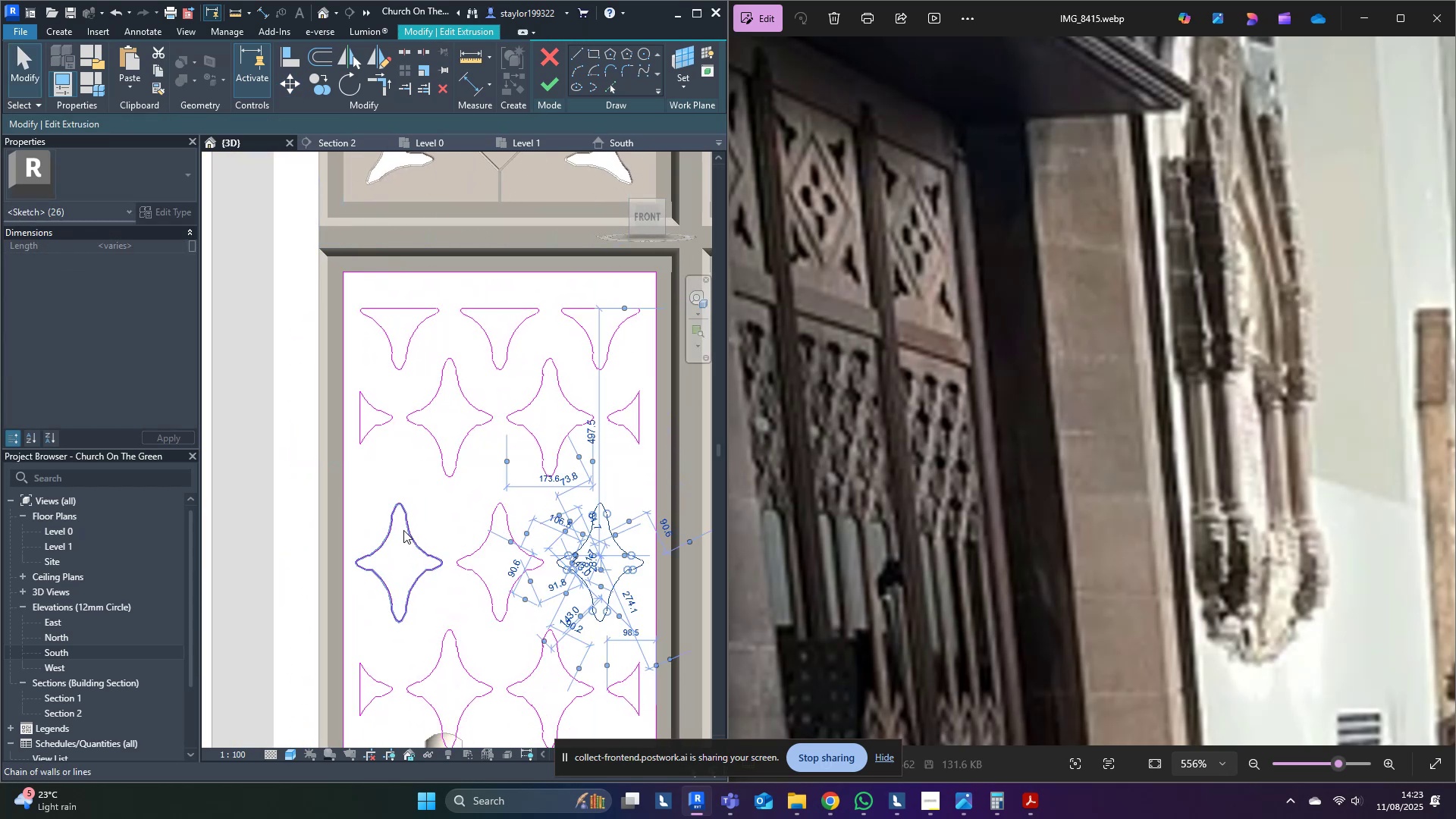 
hold_key(key=ControlLeft, duration=0.5)
left_click([403, 530])
 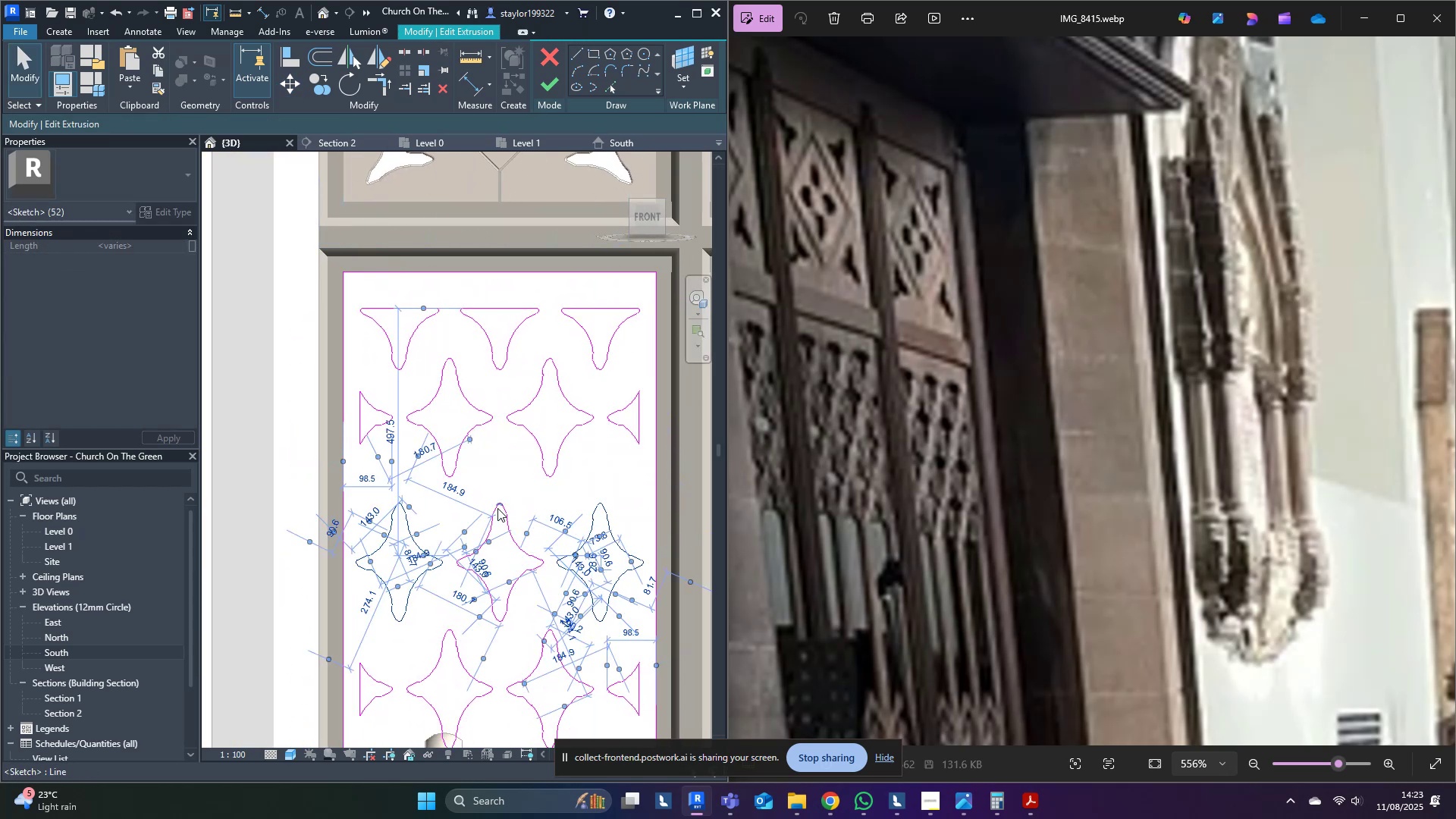 
key(Tab)
 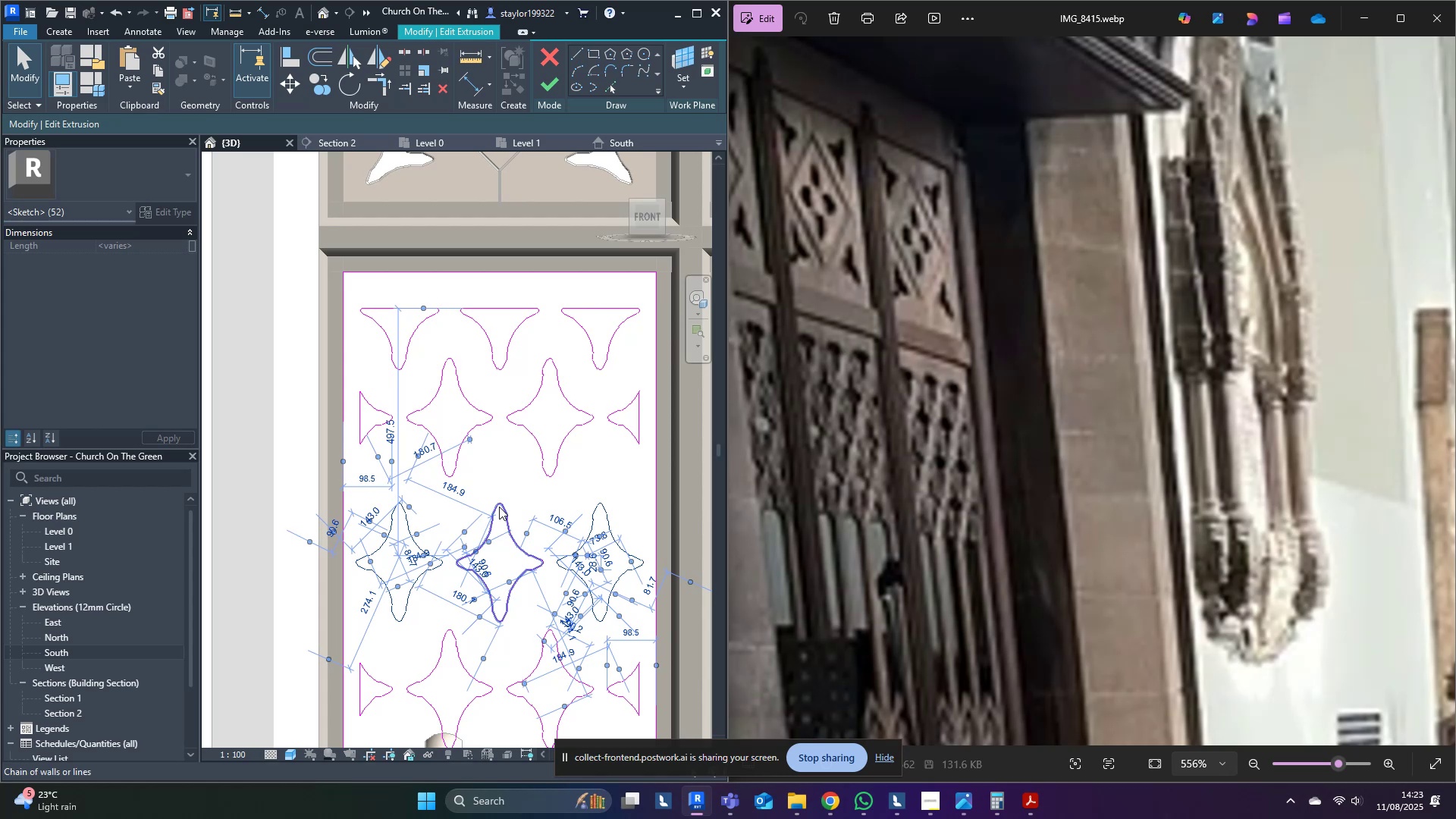 
hold_key(key=ControlLeft, duration=0.51)
left_click([499, 507])
 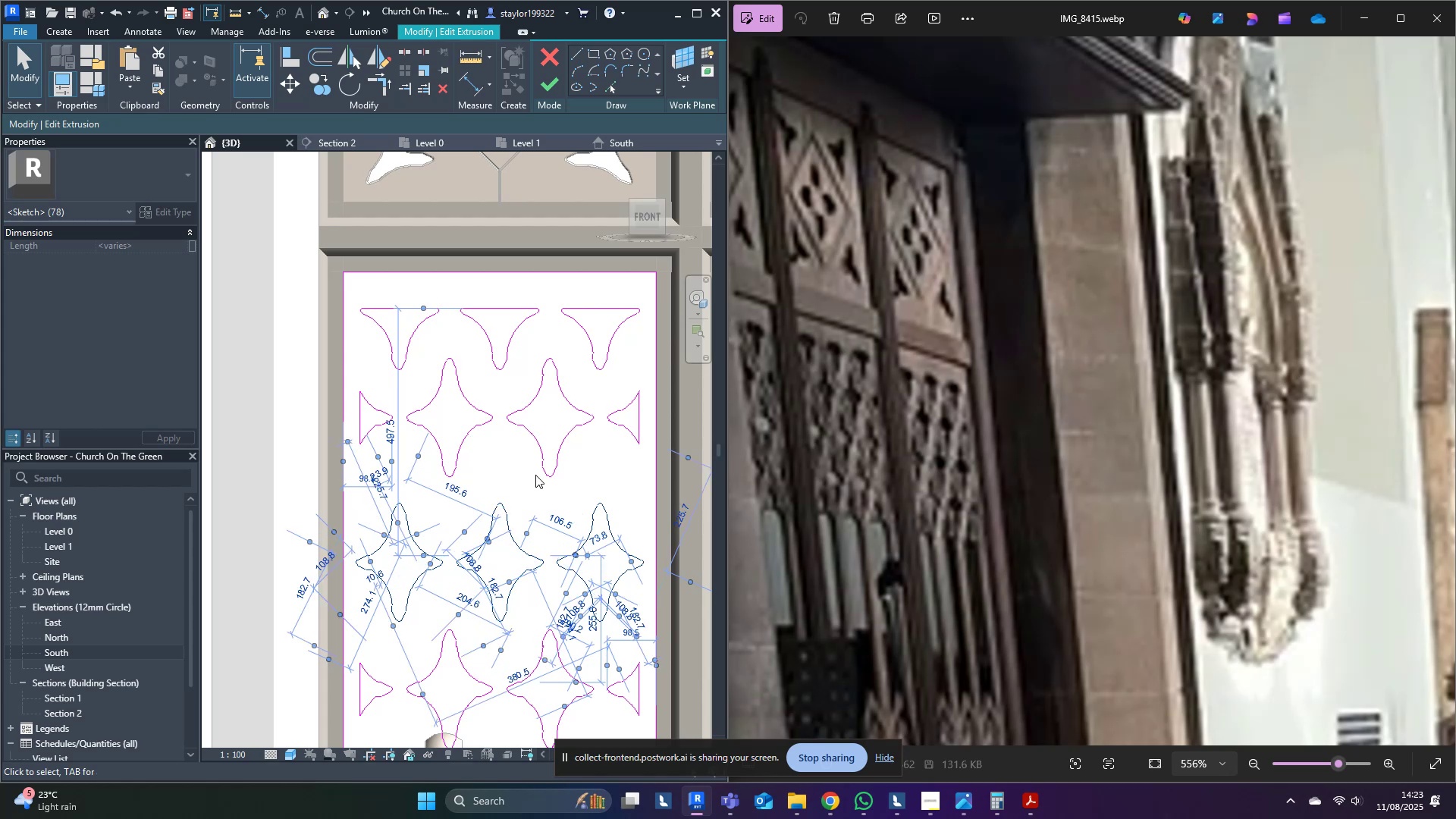 
key(M)
 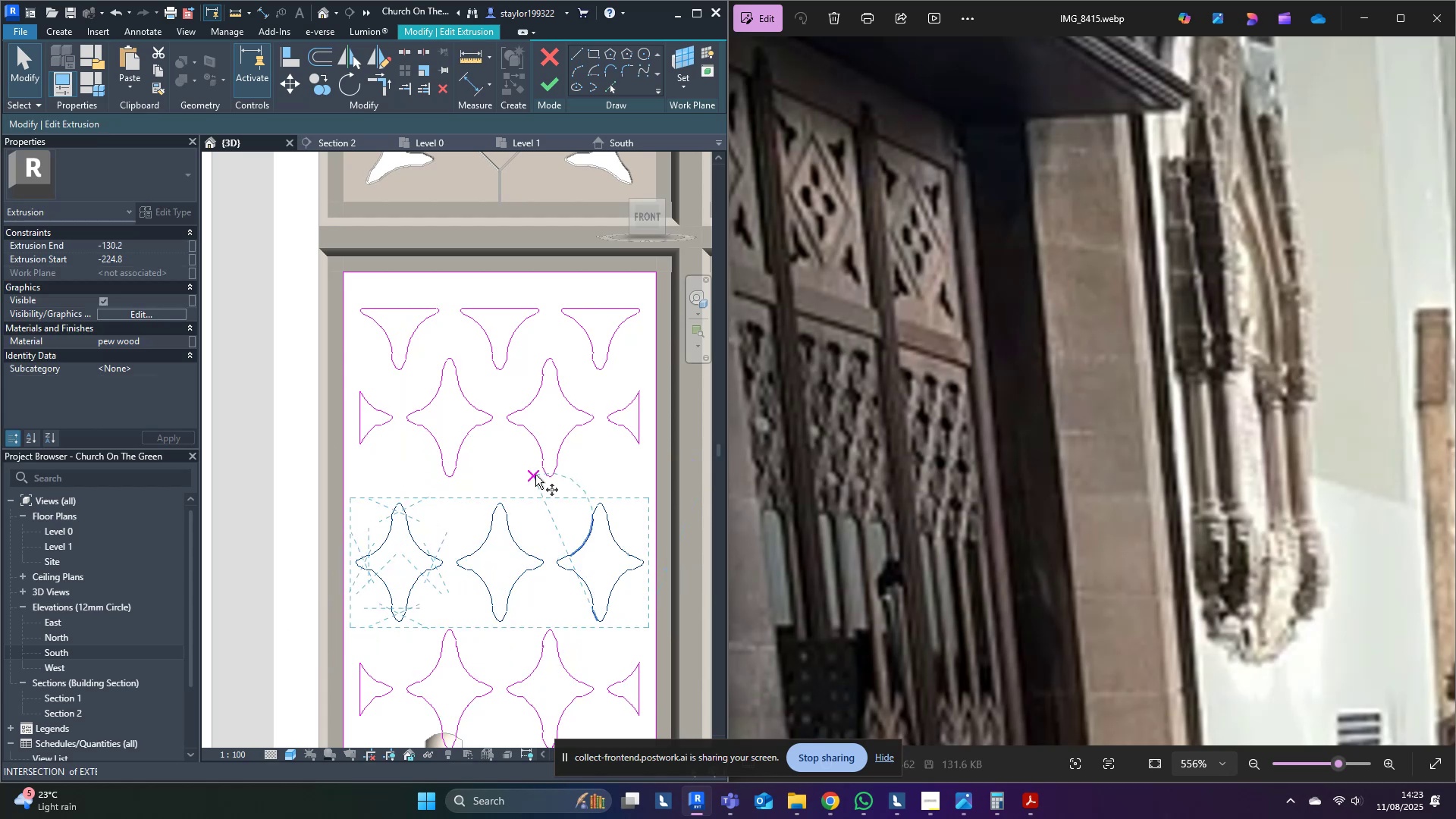 
scroll: coordinate [466, 482], scroll_direction: up, amount: 4.0
 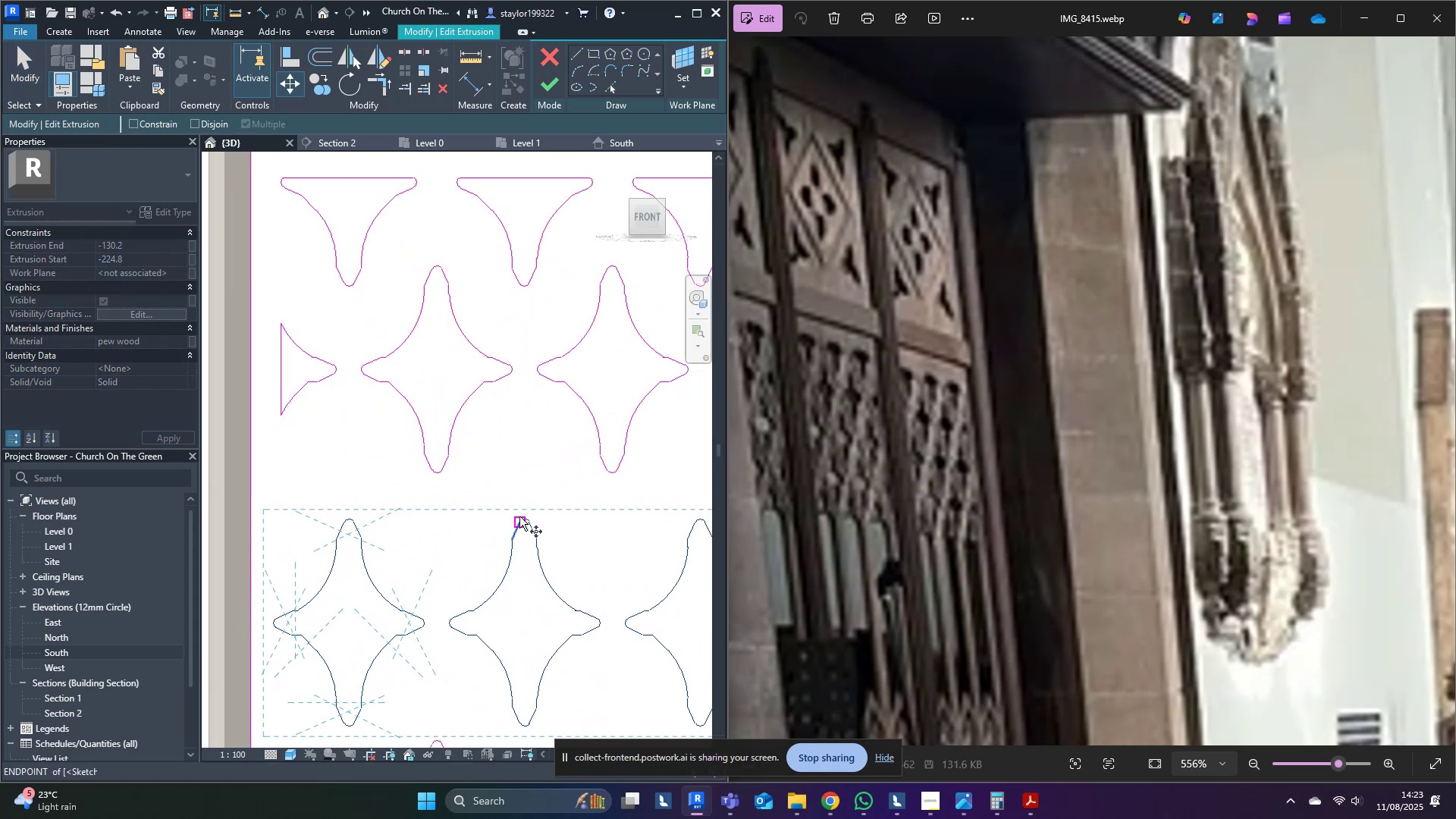 
left_click([519, 516])
 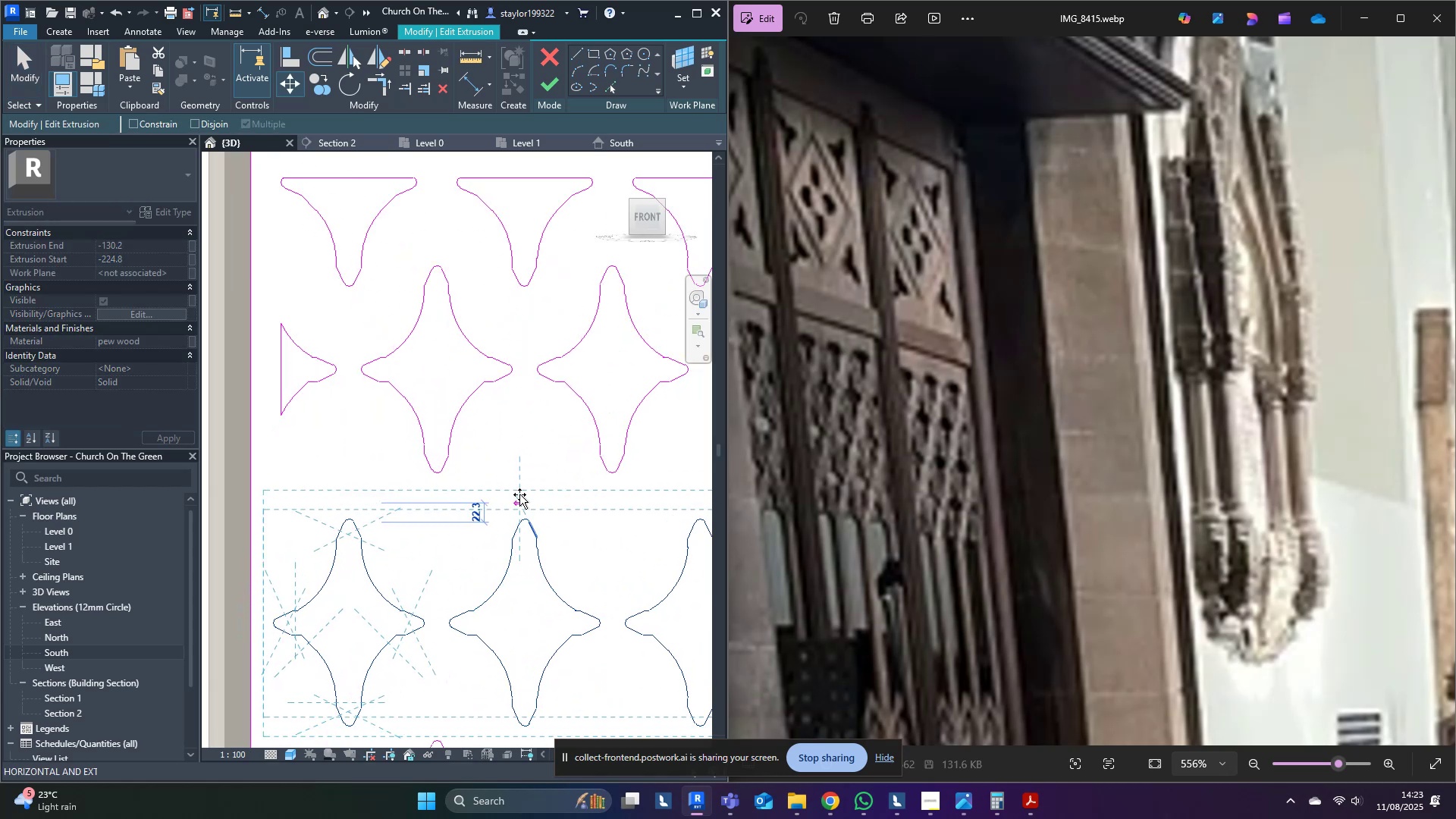 
type(40)
 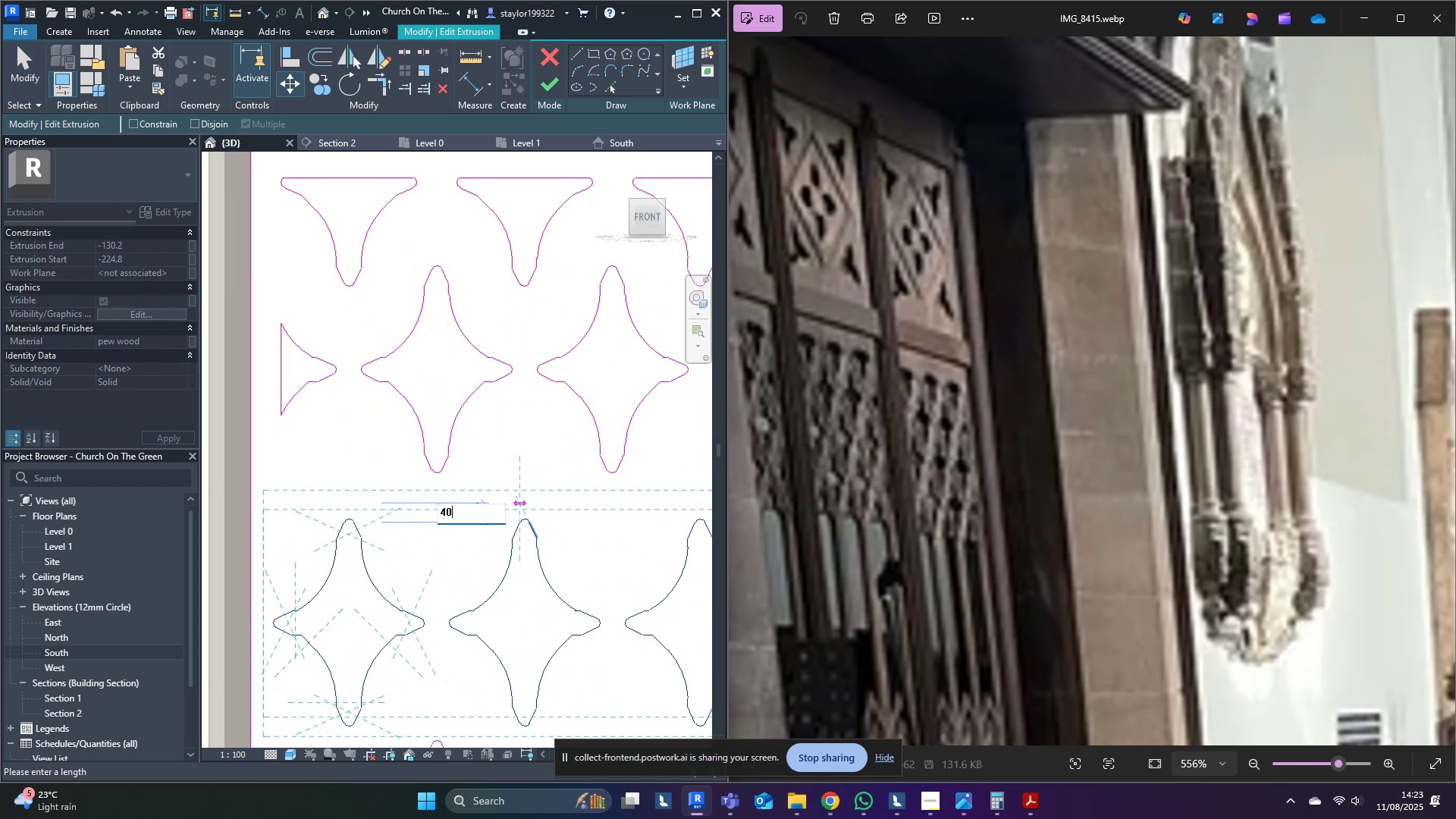 
key(Enter)
 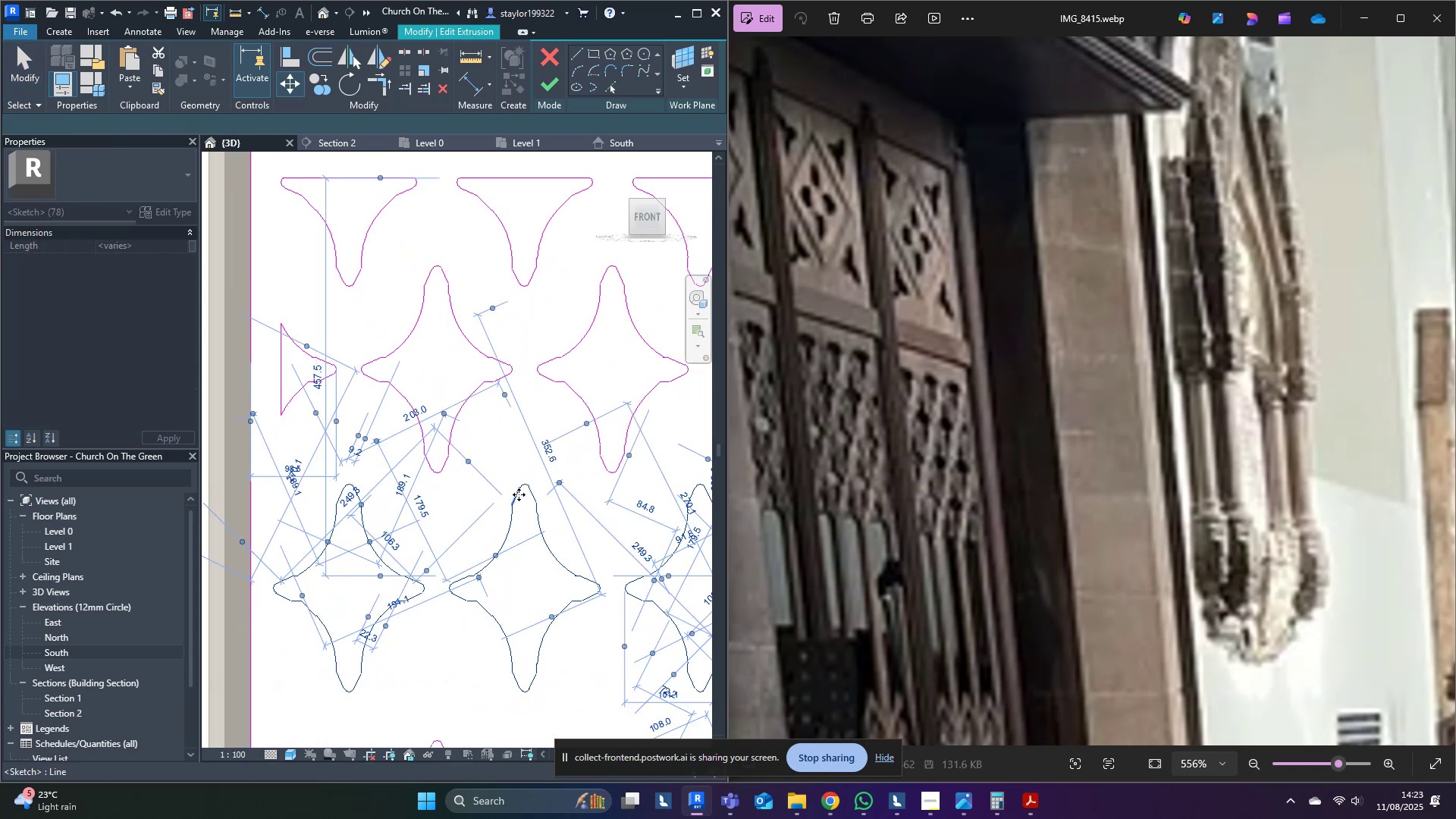 
scroll: coordinate [519, 494], scroll_direction: down, amount: 4.0
 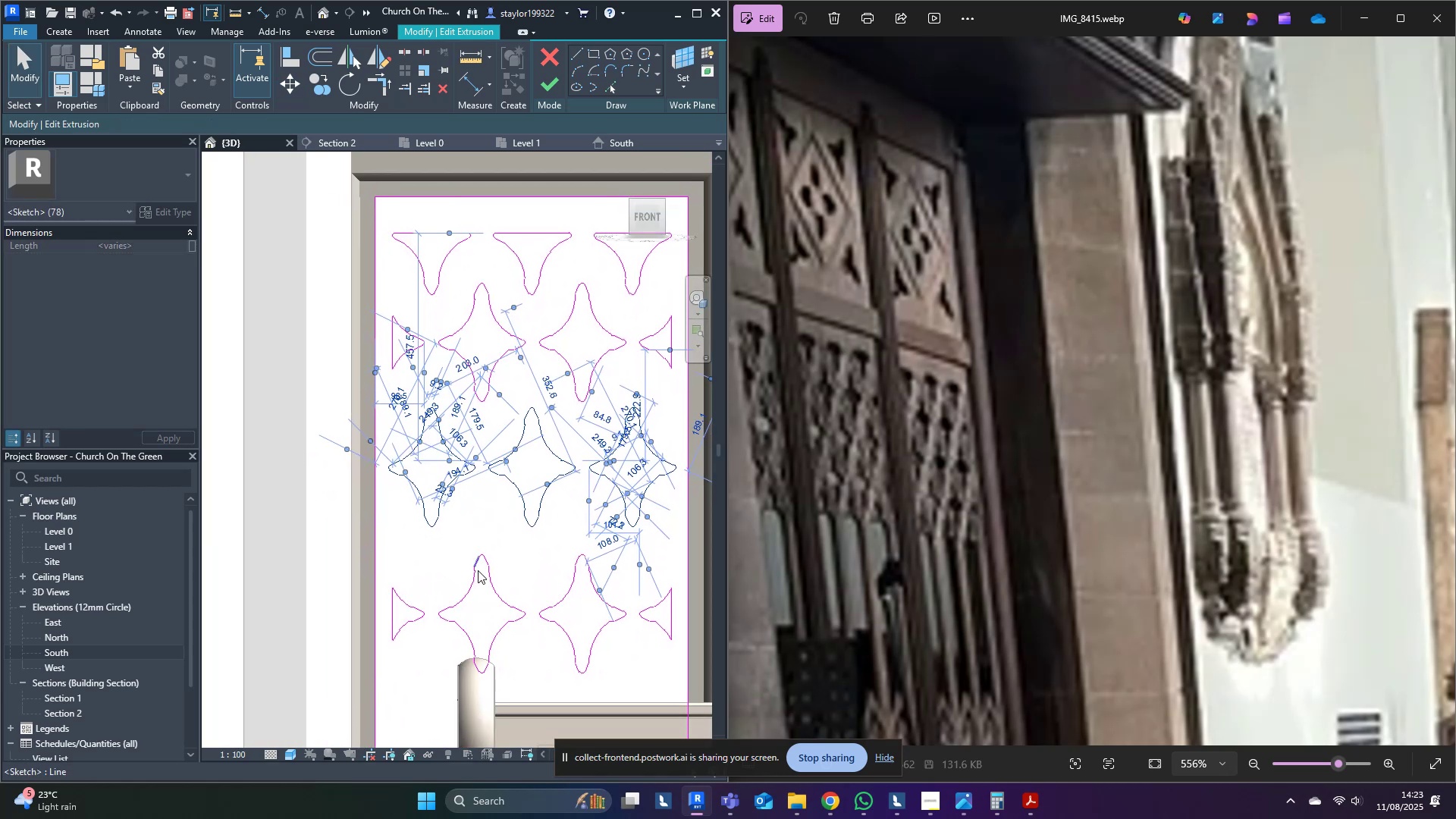 
left_click([460, 526])
 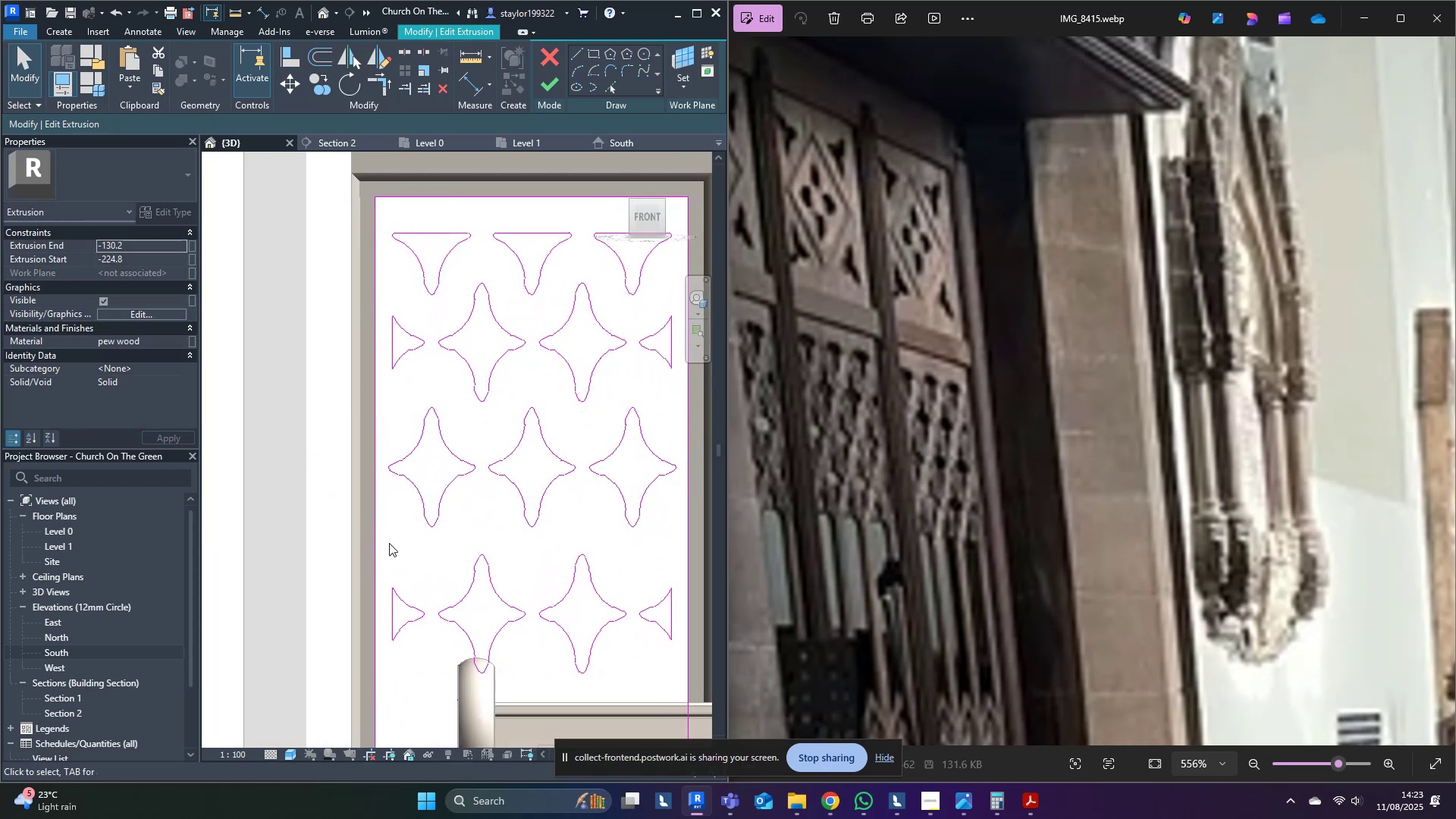 
left_click_drag(start_coordinate=[382, 539], to_coordinate=[679, 692])
 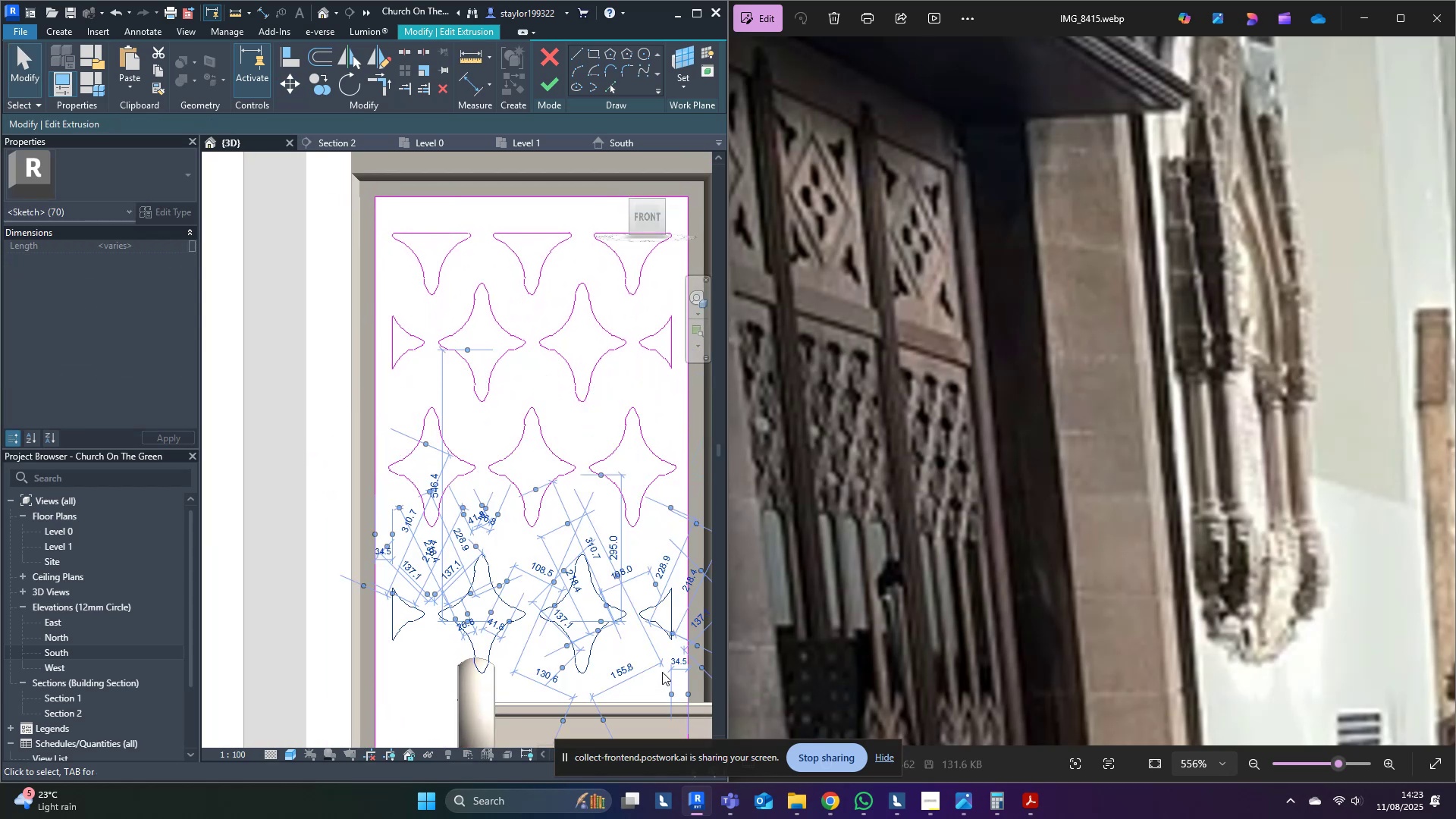 
type(mv)
 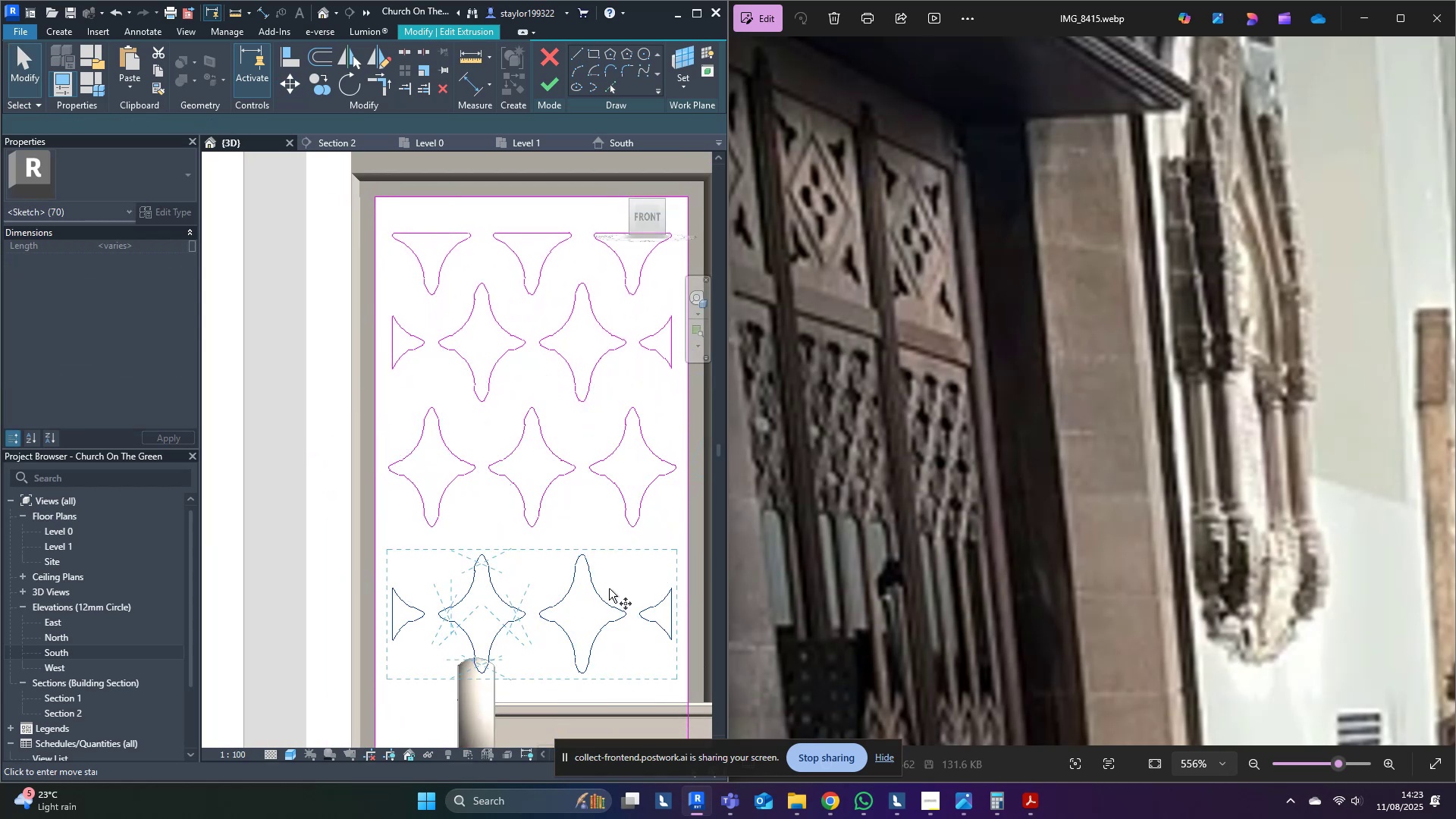 
scroll: coordinate [583, 494], scroll_direction: up, amount: 7.0
 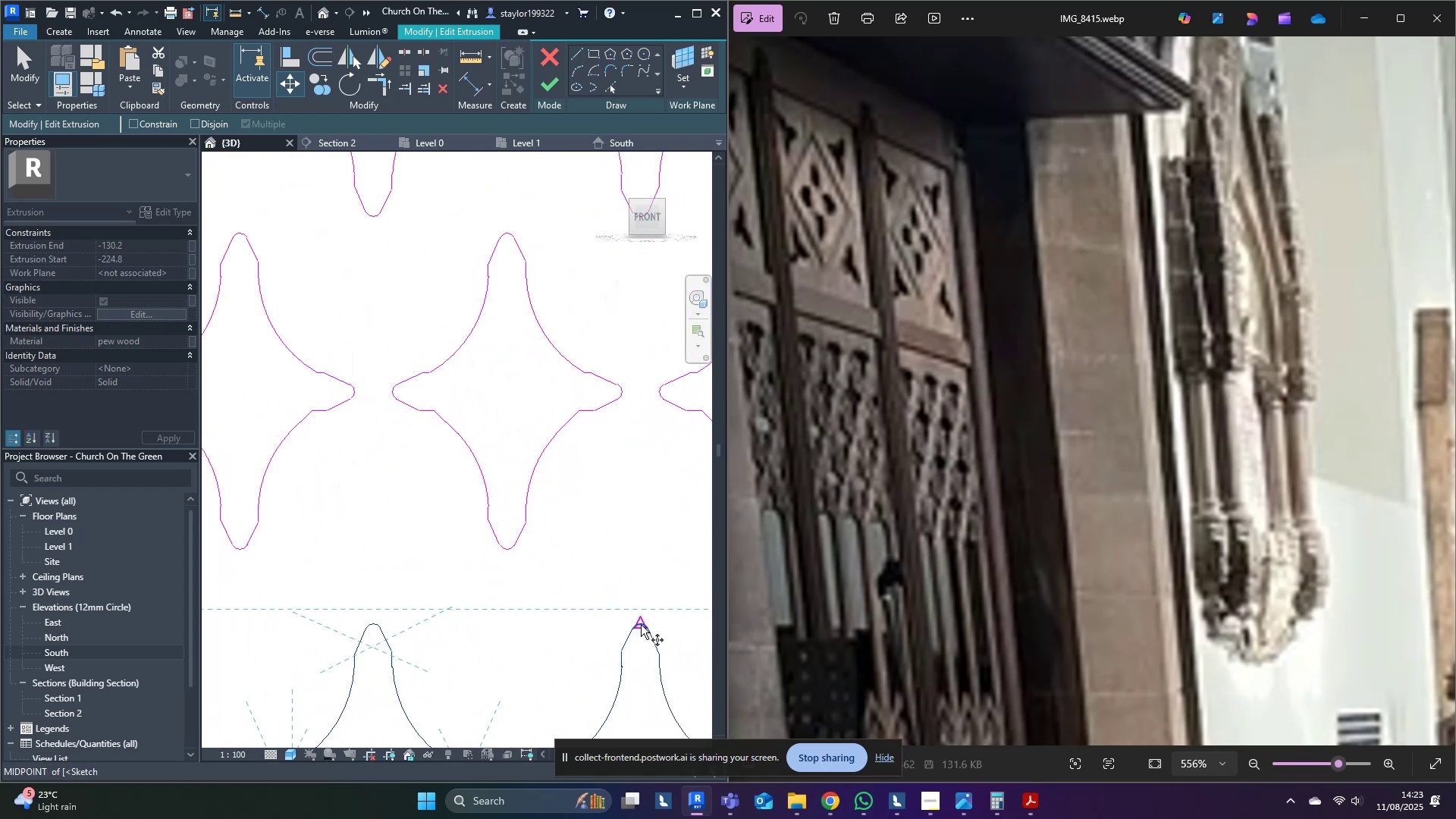 
left_click([641, 625])
 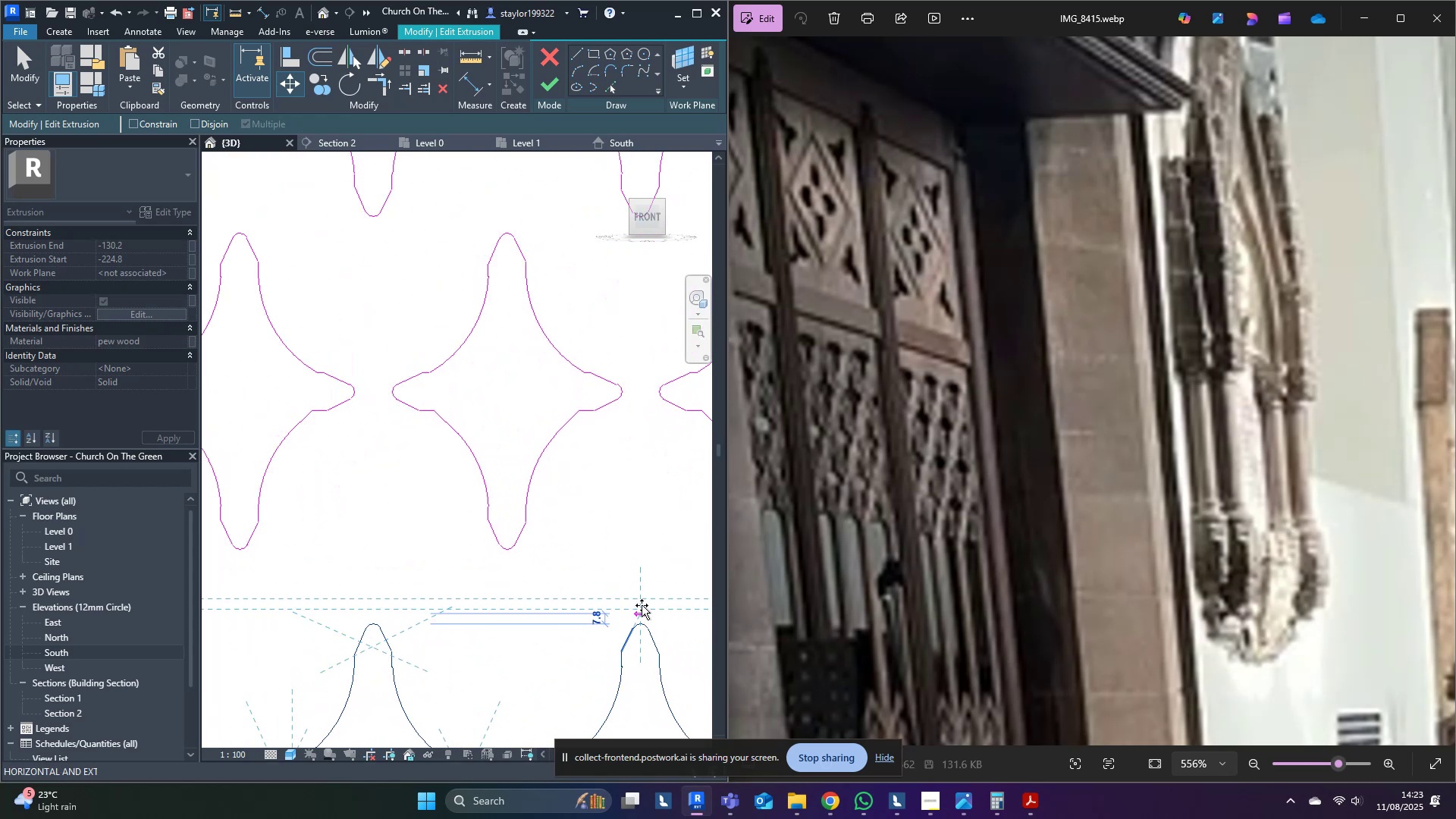 
type(40)
 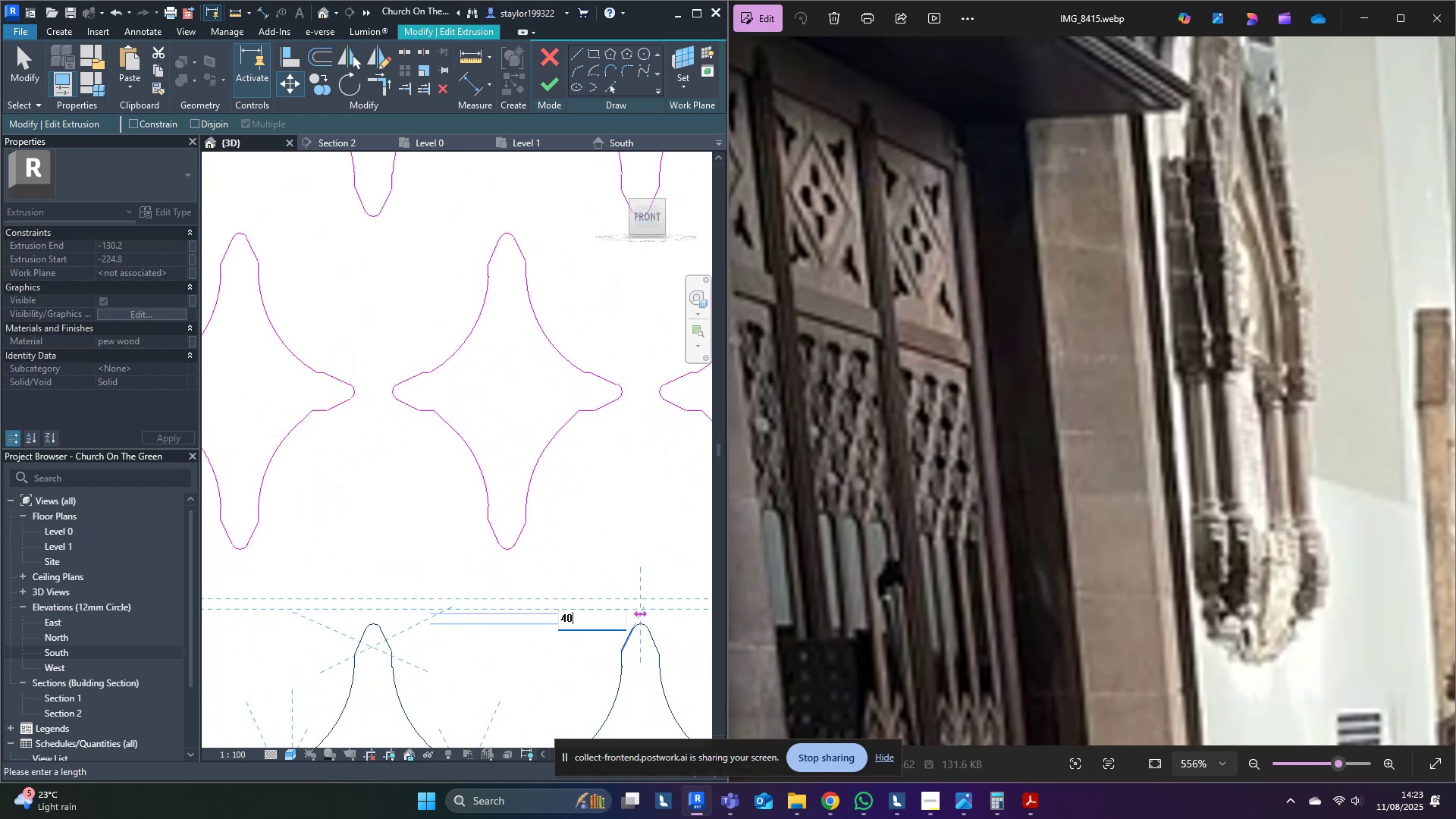 
key(Enter)
 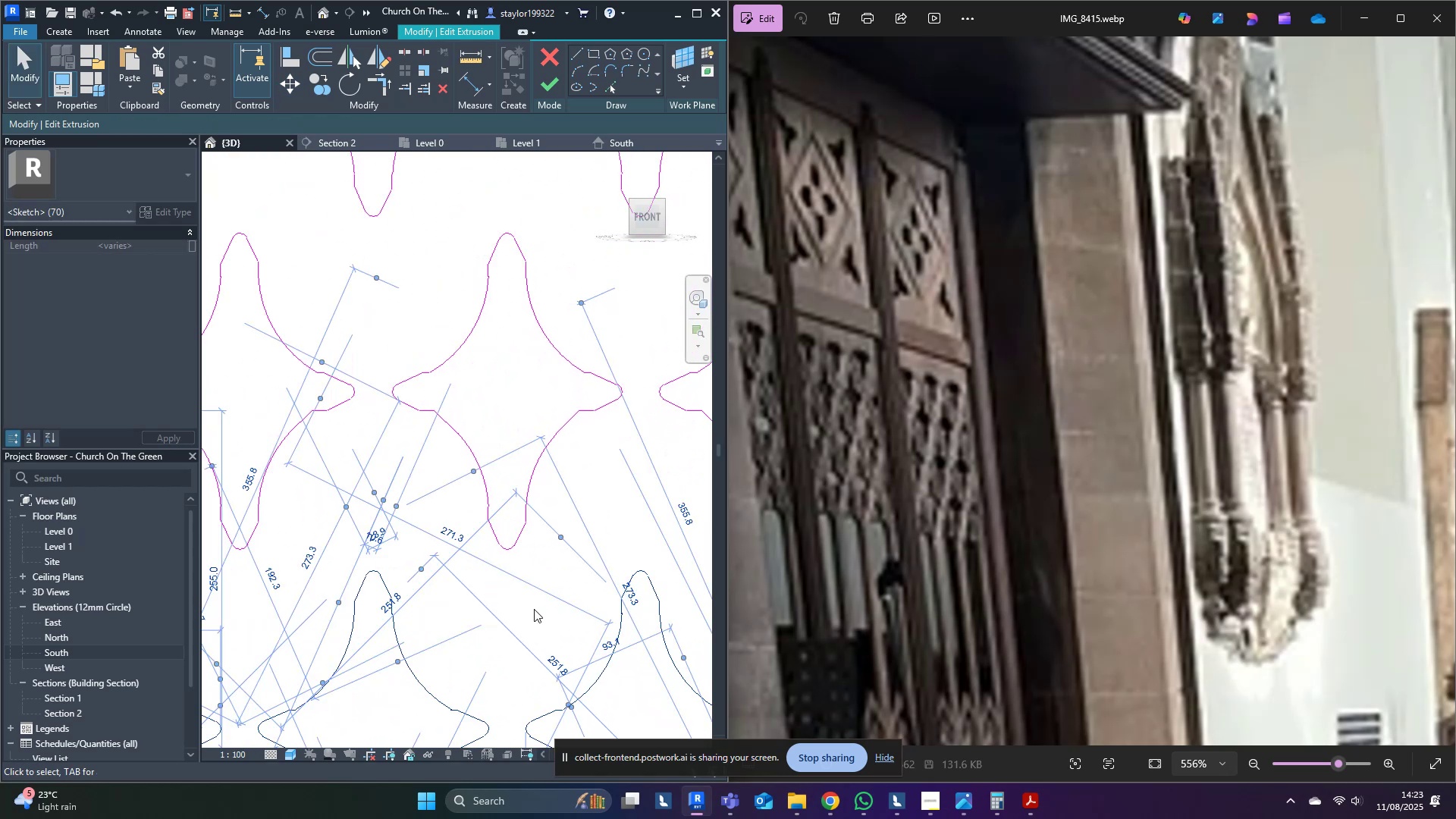 
left_click([438, 645])
 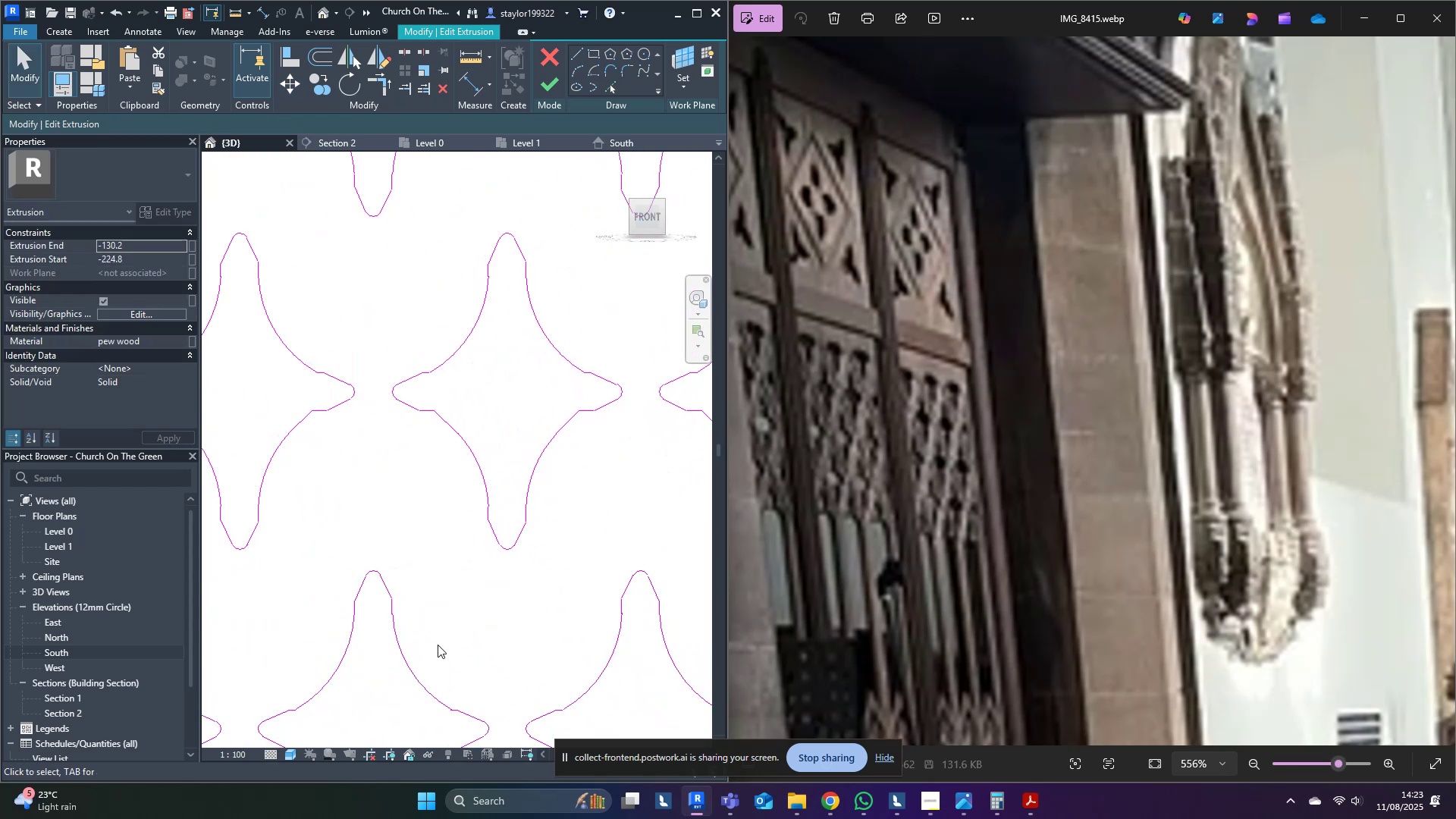 
scroll: coordinate [441, 638], scroll_direction: down, amount: 11.0
 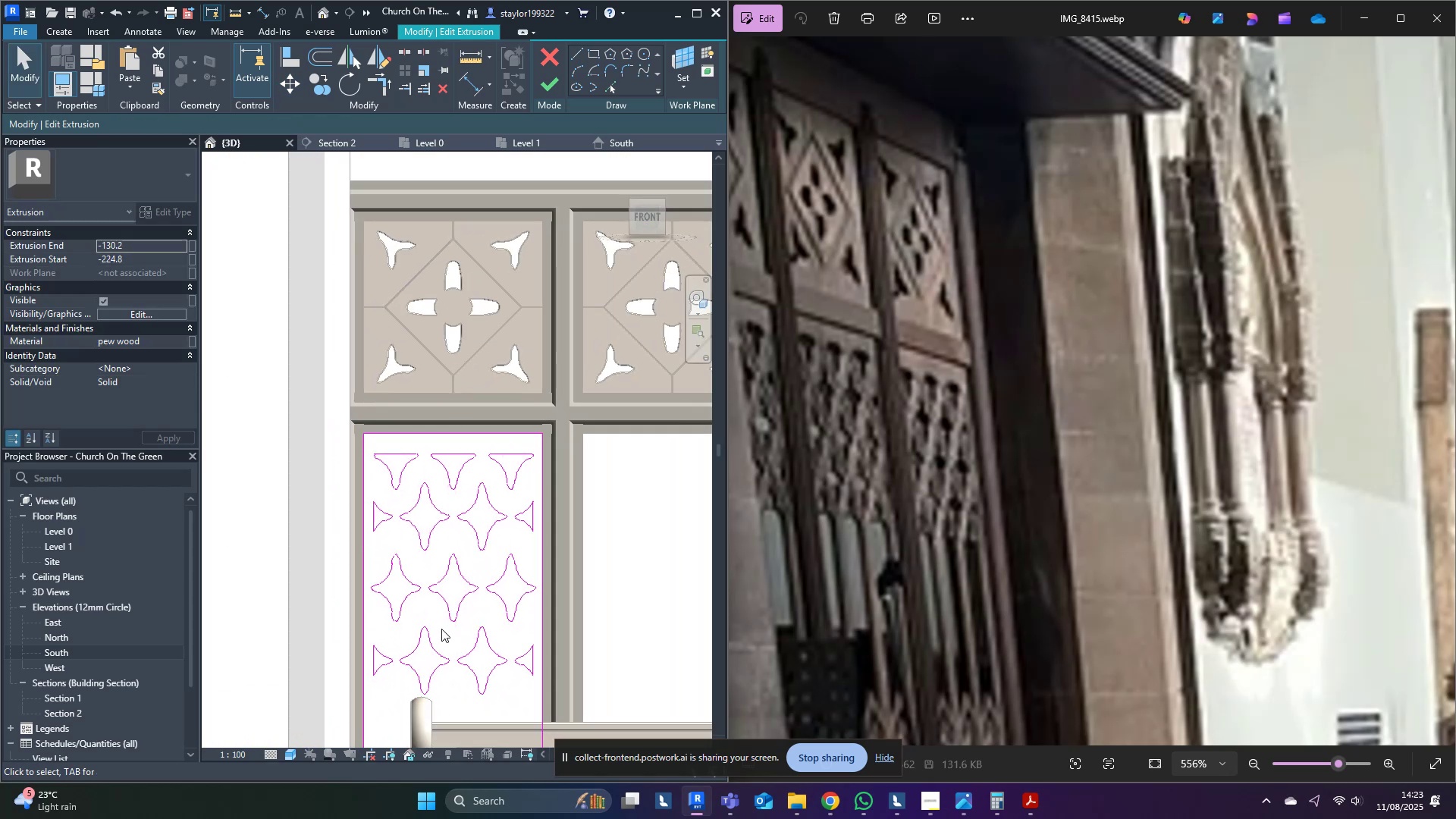 
scroll: coordinate [434, 596], scroll_direction: up, amount: 3.0
 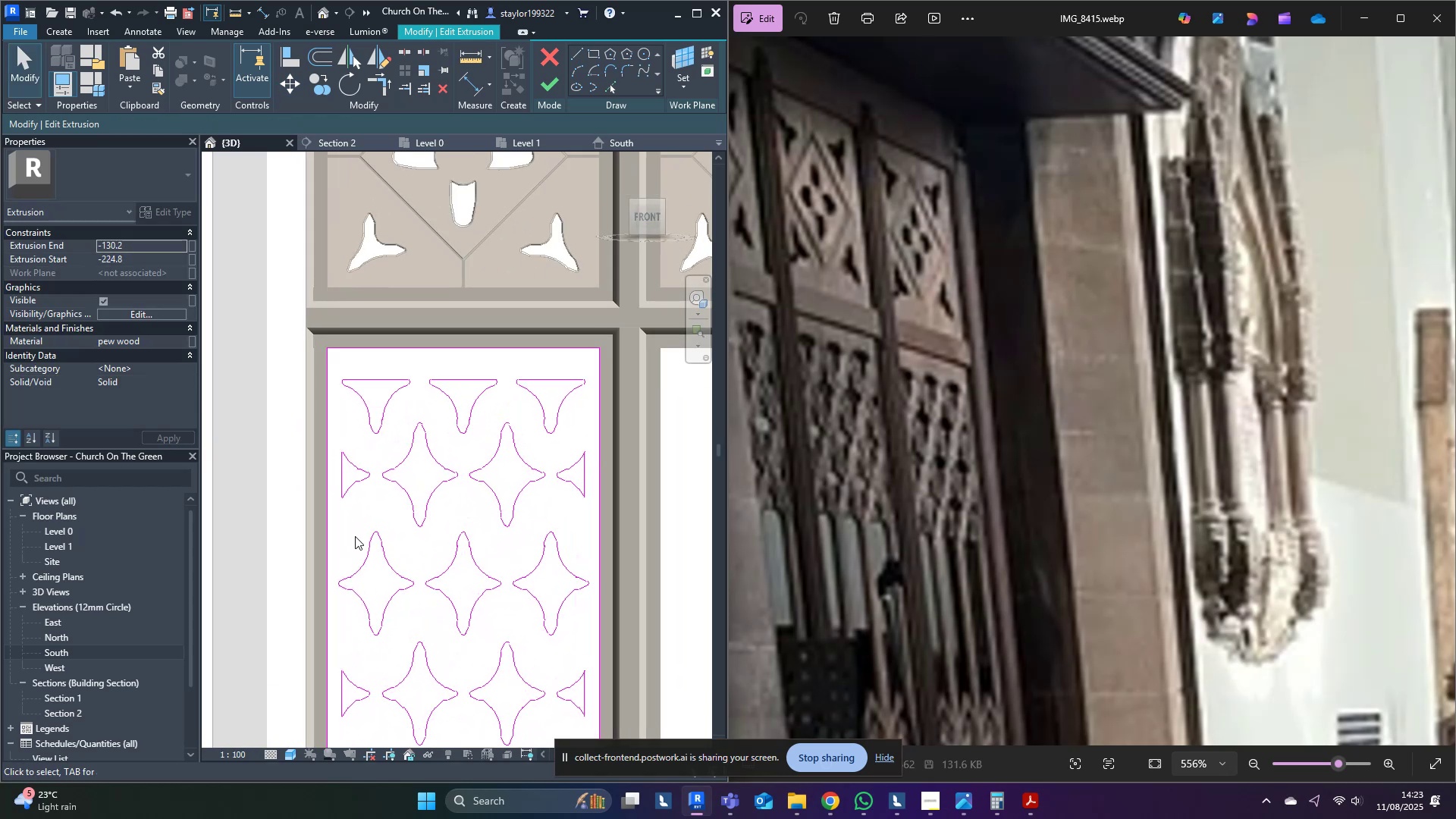 
key(Tab)
 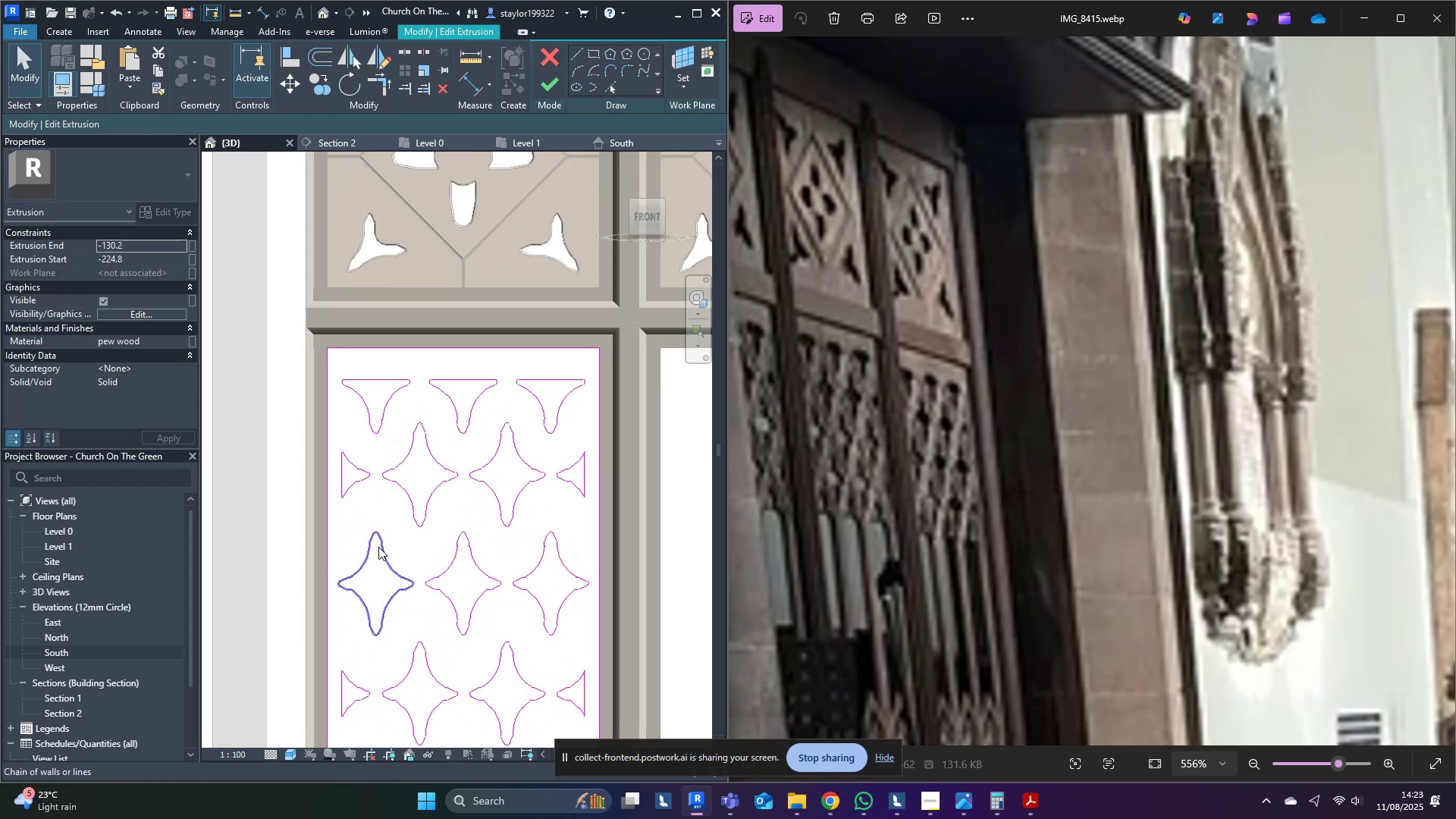 
left_click([378, 547])
 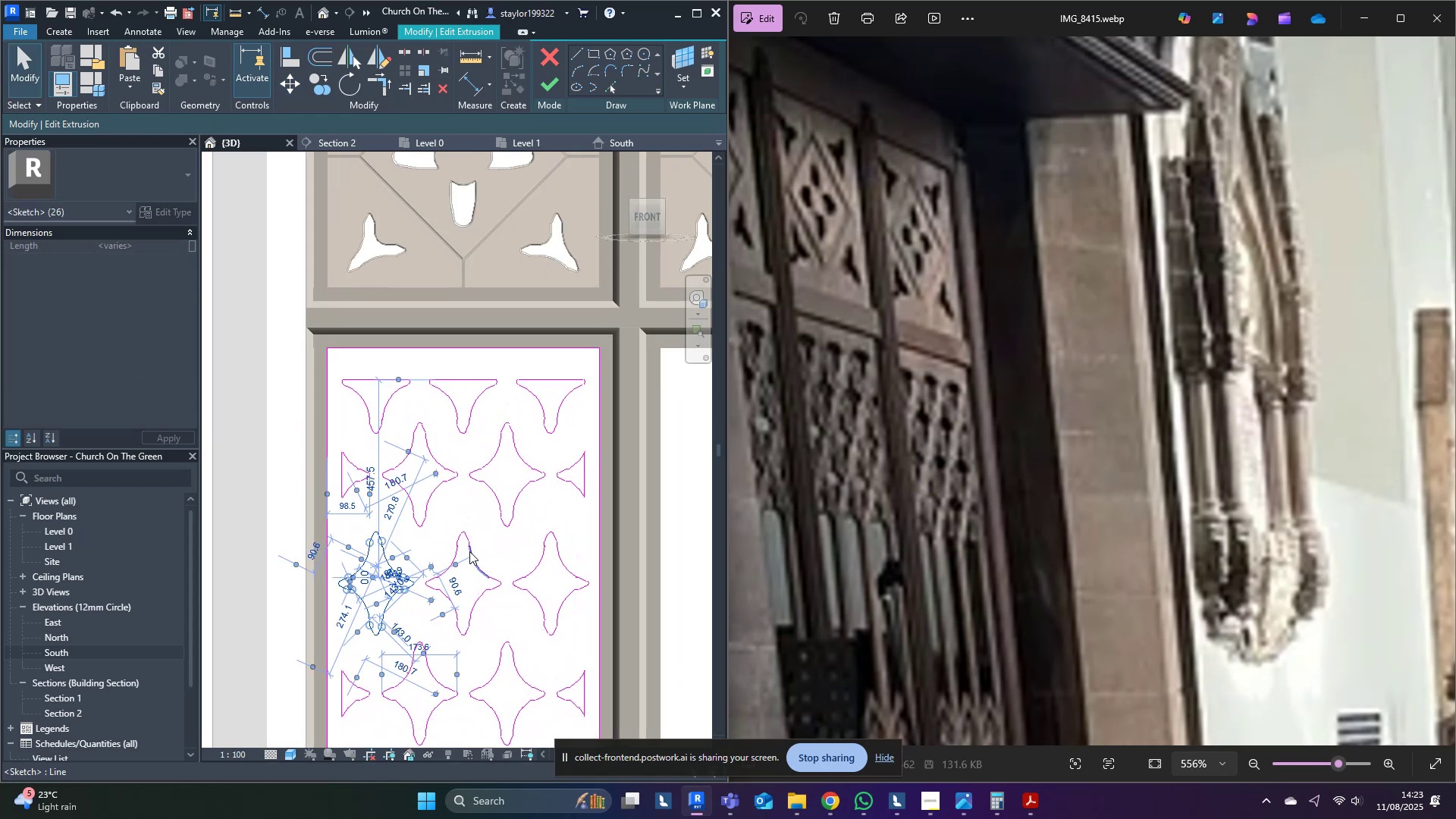 
key(Tab)
 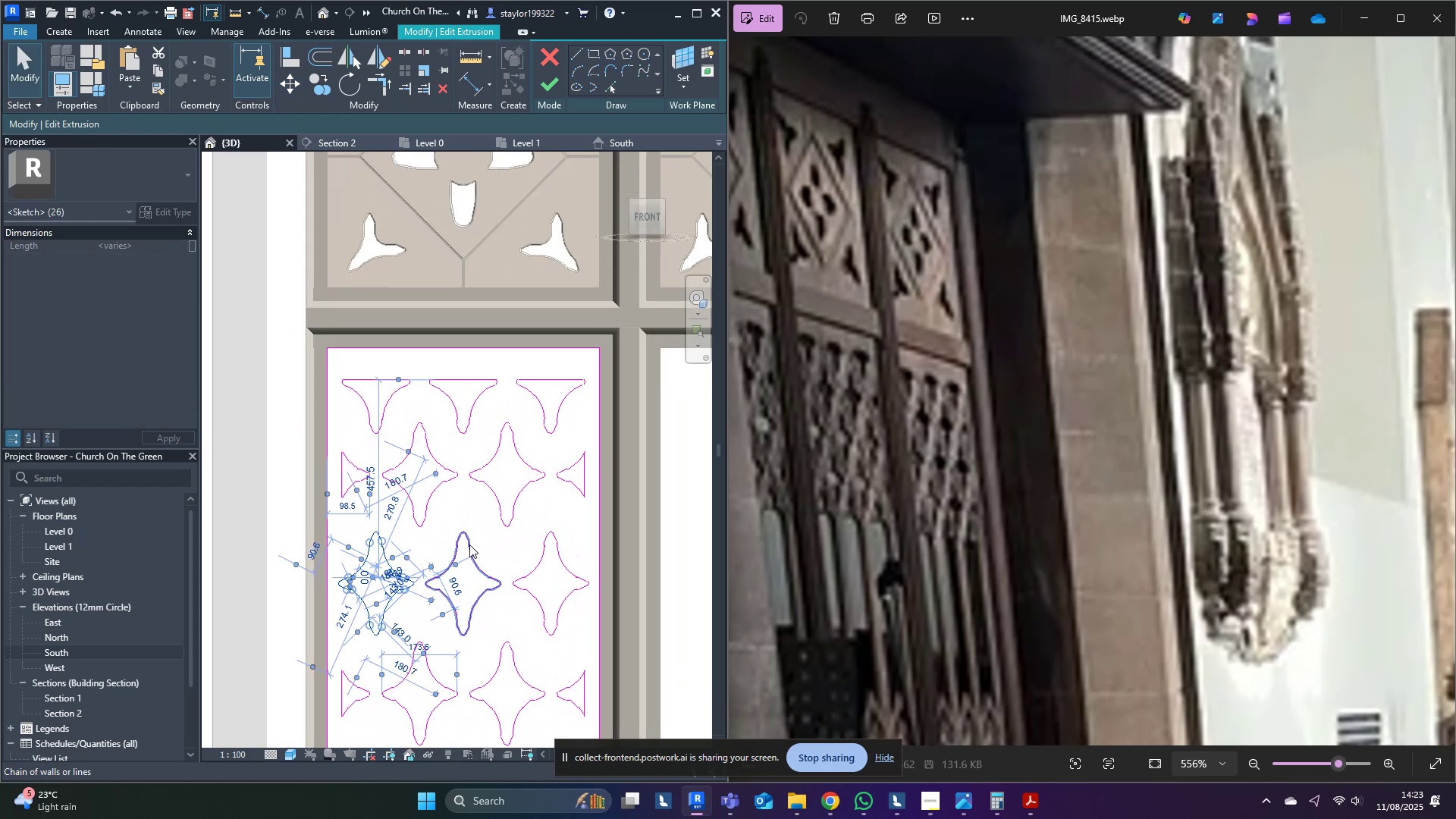 
hold_key(key=ControlLeft, duration=0.38)
left_click([469, 544])
 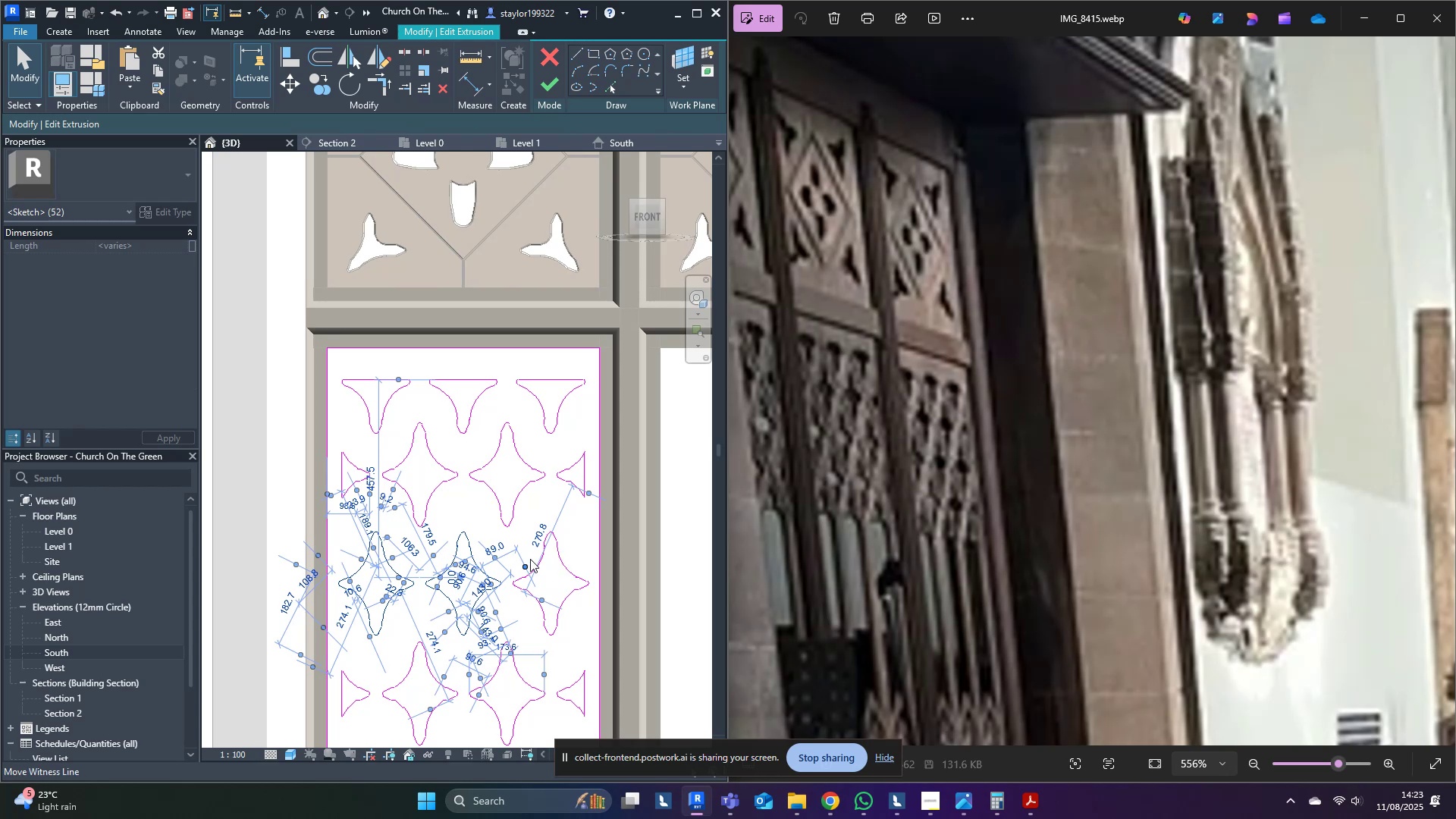 
key(Tab)
 